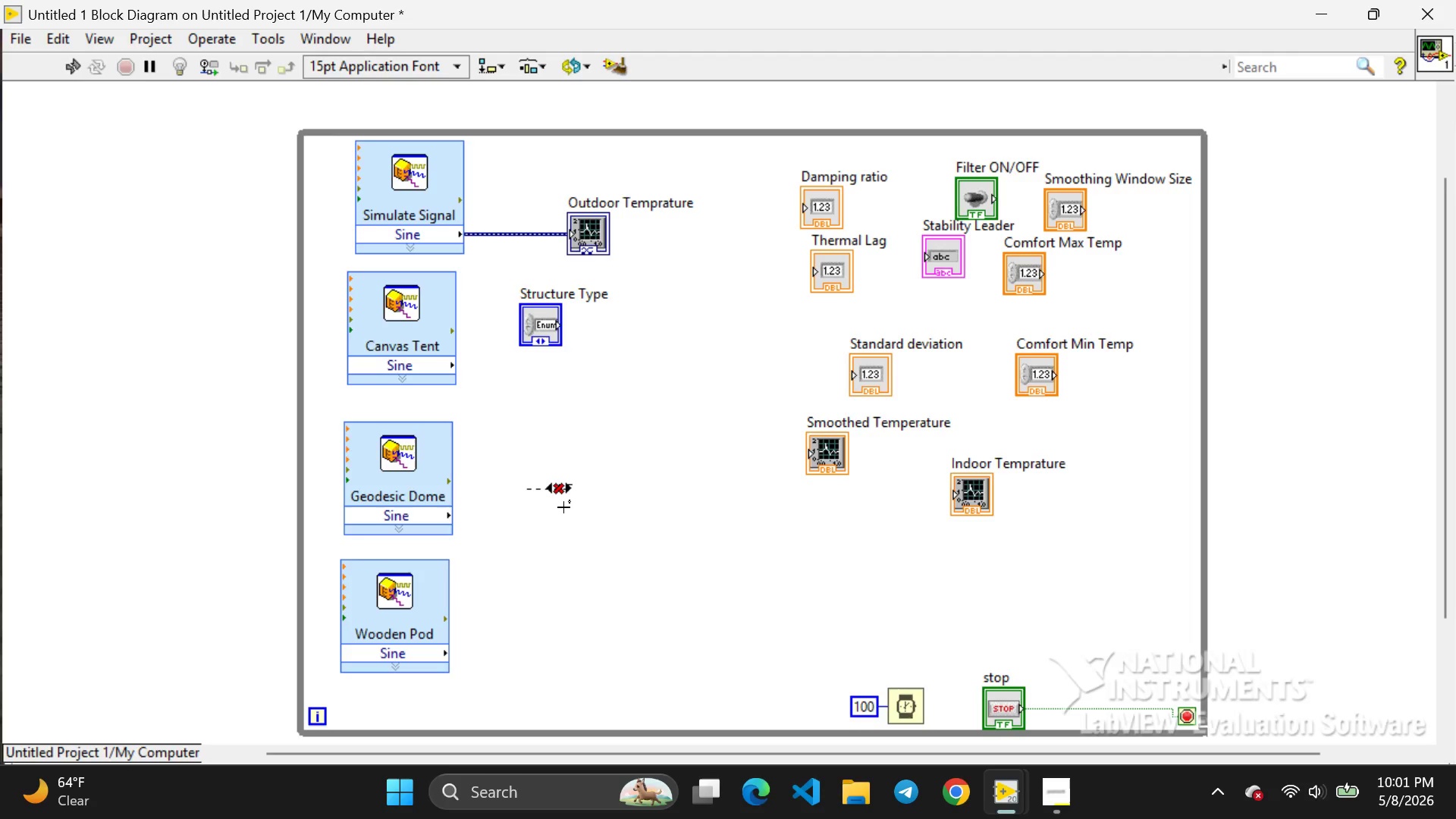 
key(Backspace)
 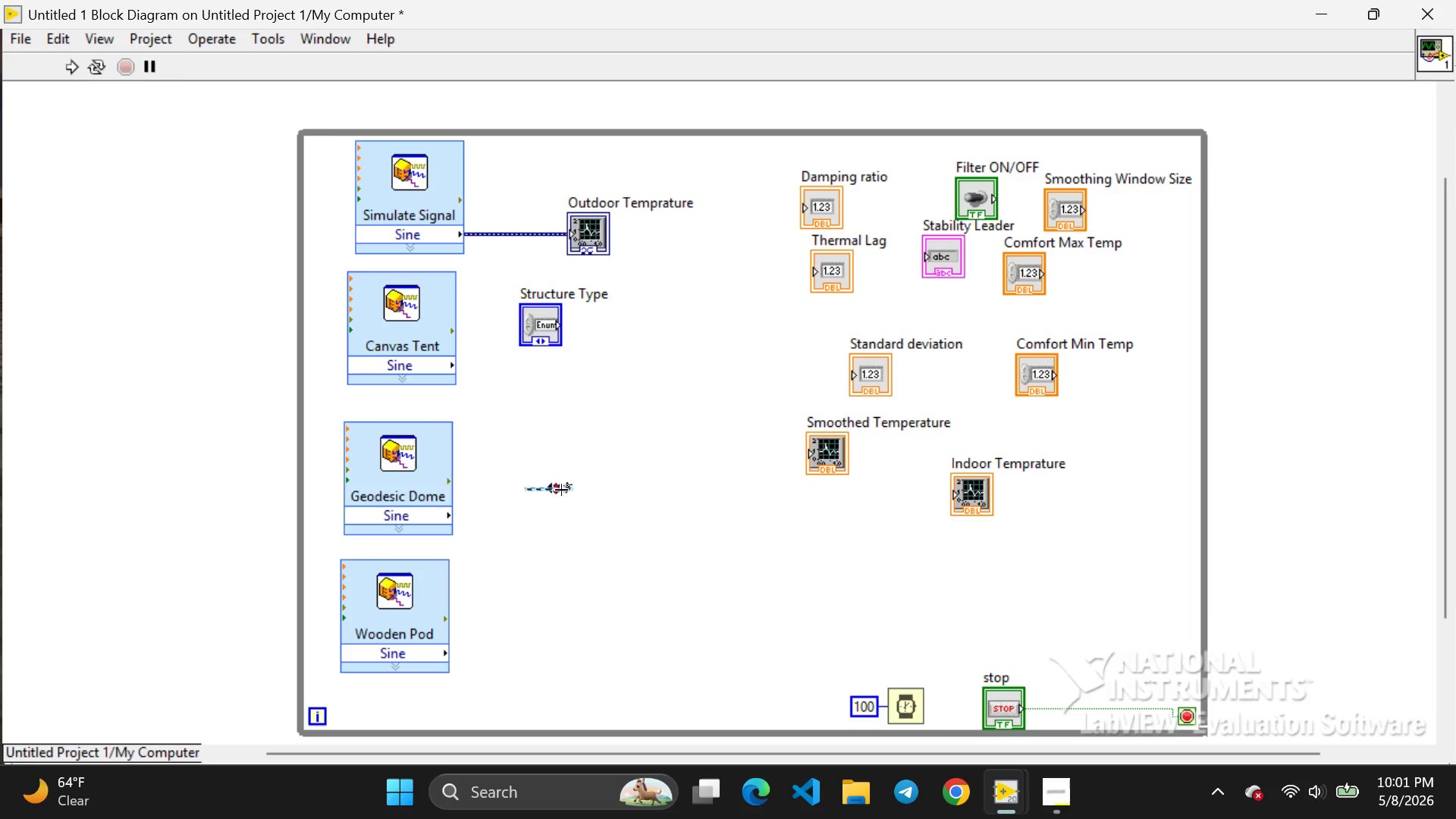 
left_click([561, 490])
 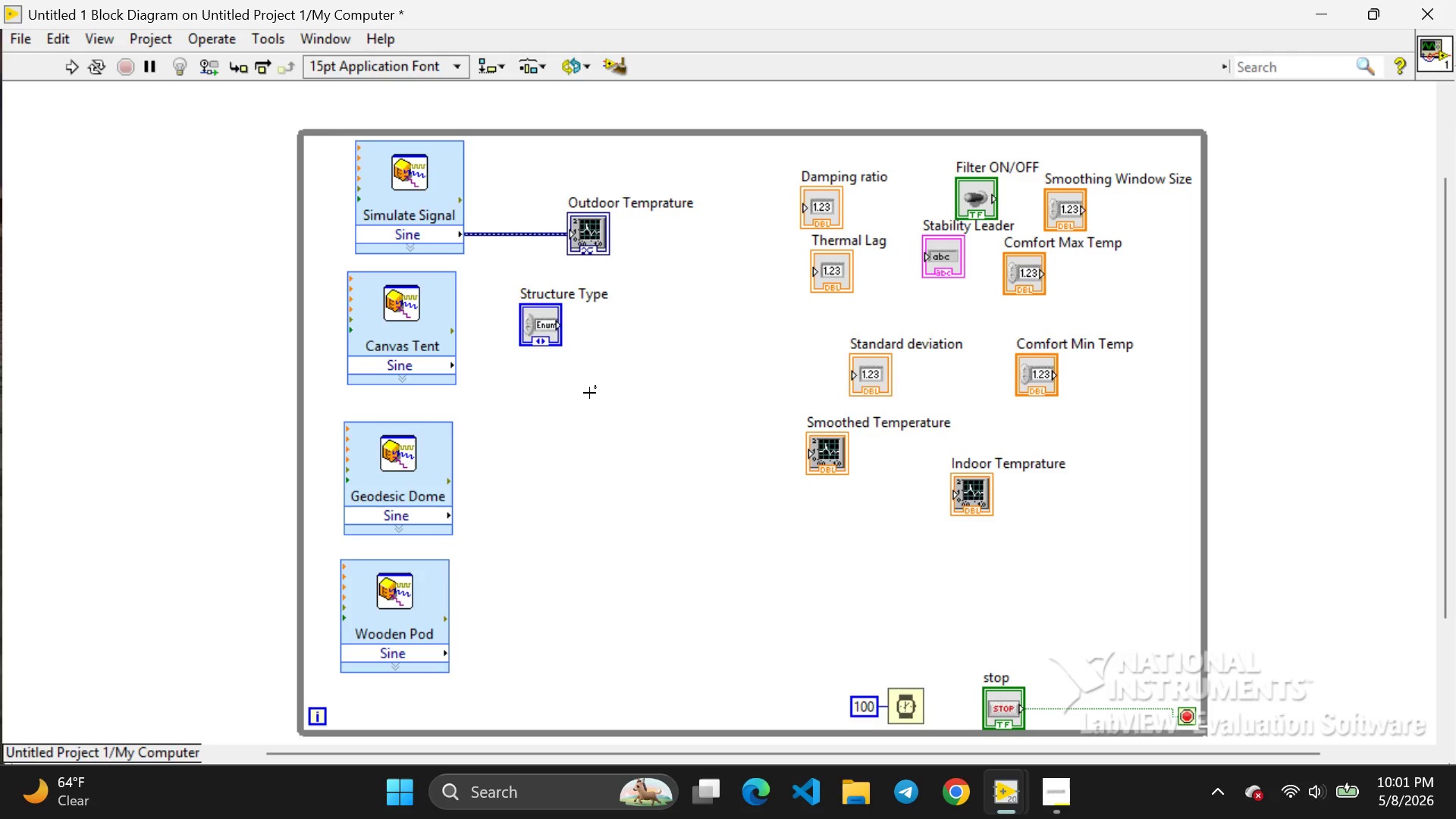 
key(Backspace)
 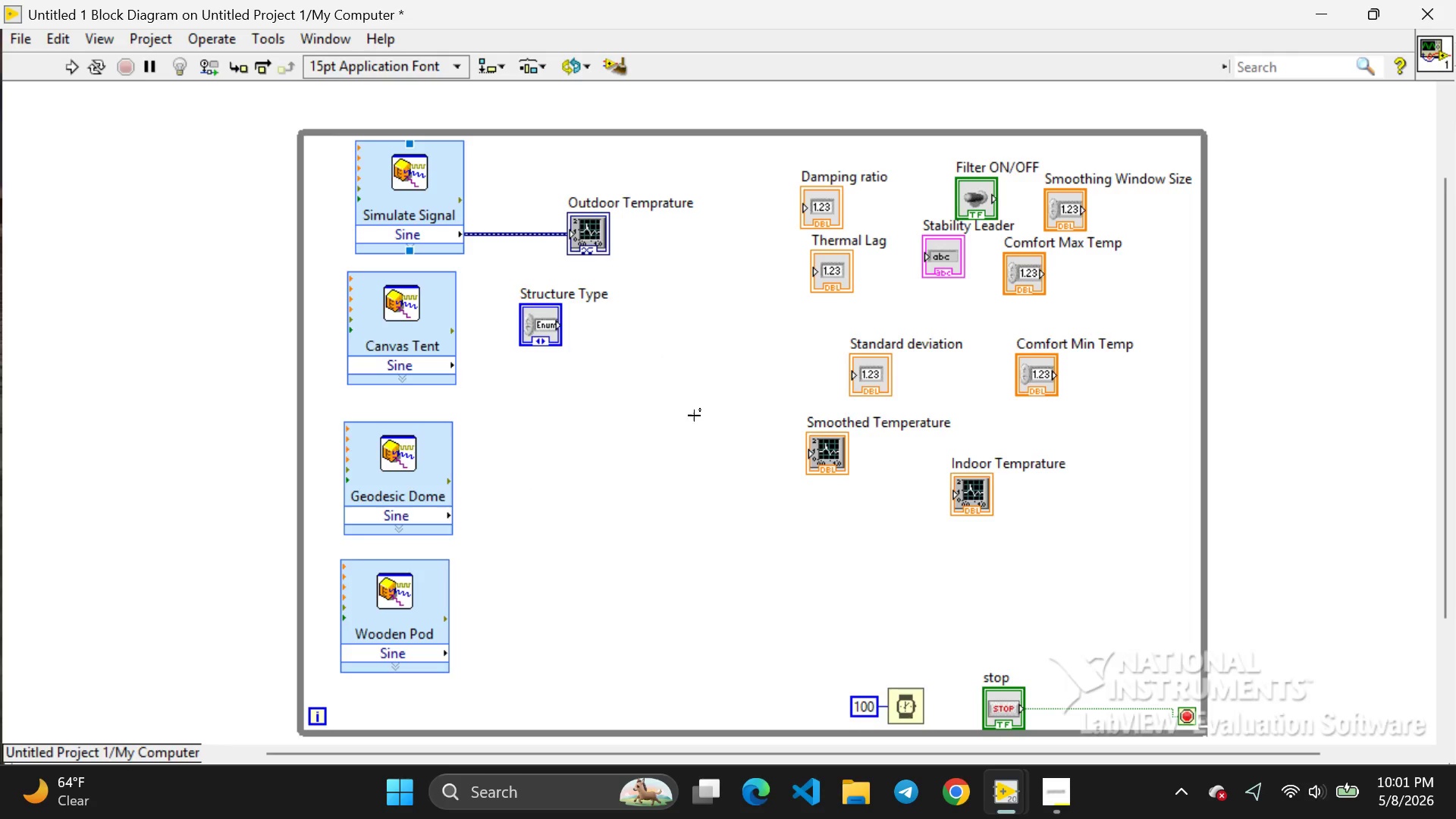 
right_click([694, 416])
 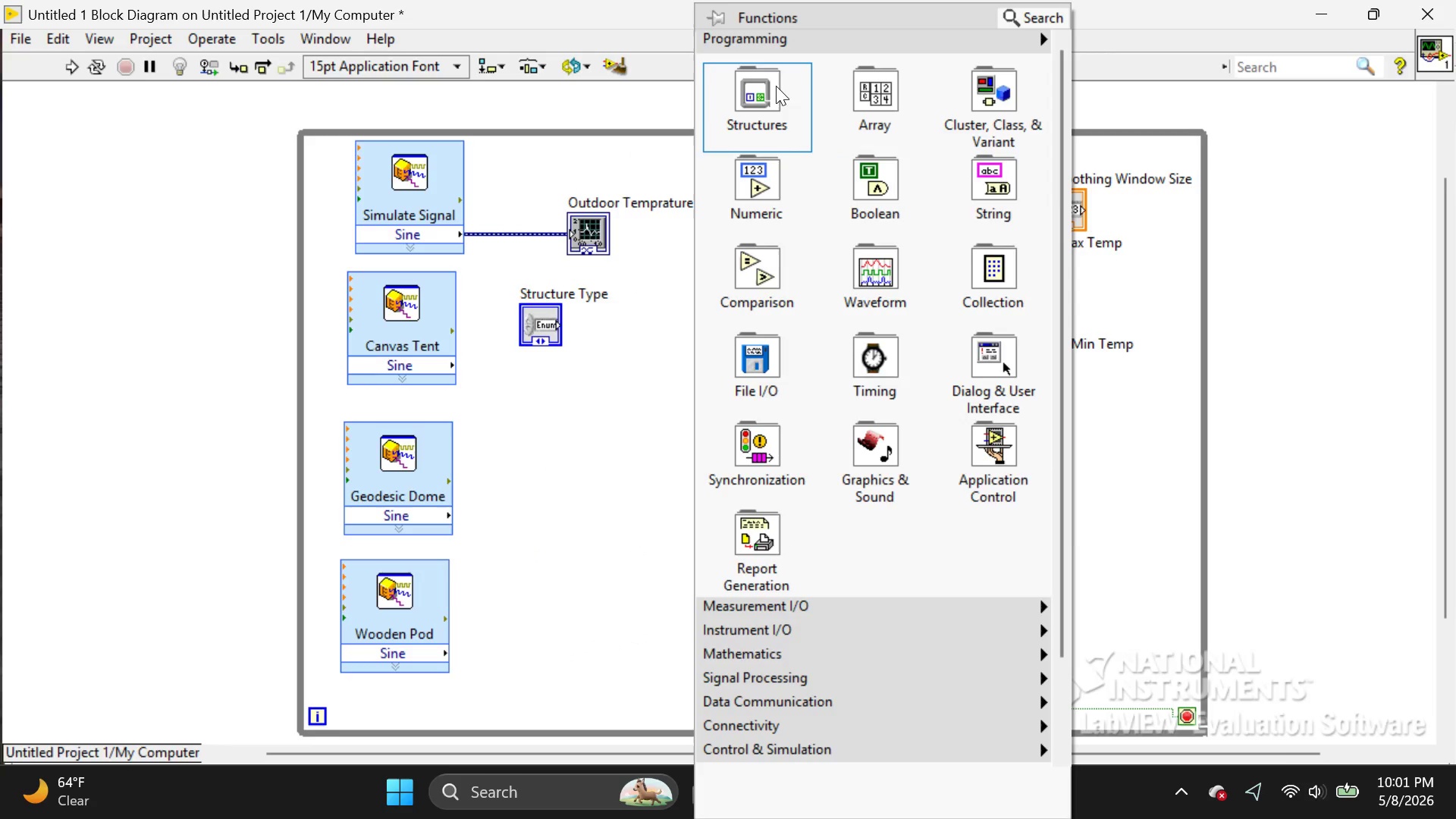 
left_click([774, 86])
 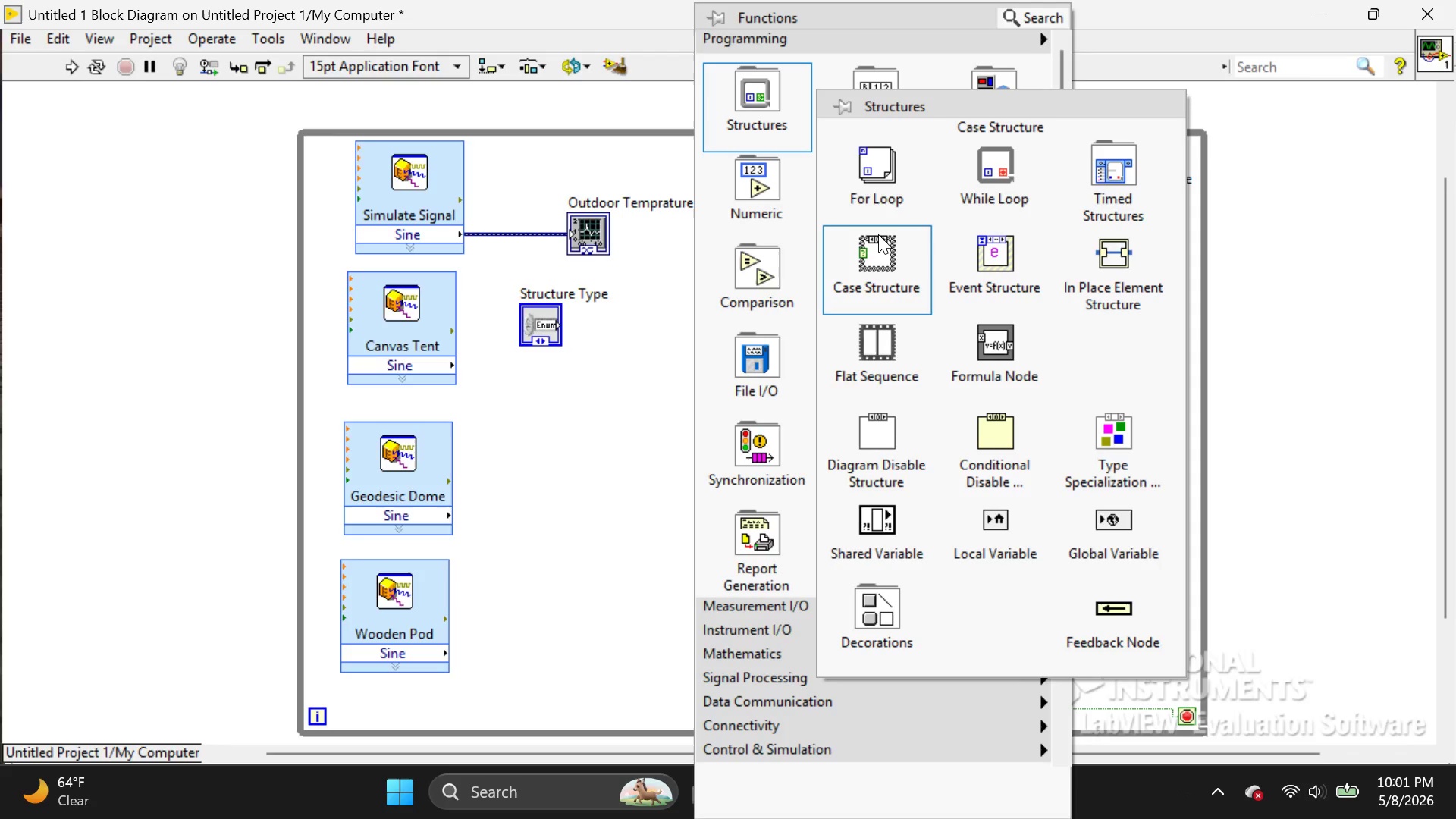 
left_click([878, 234])
 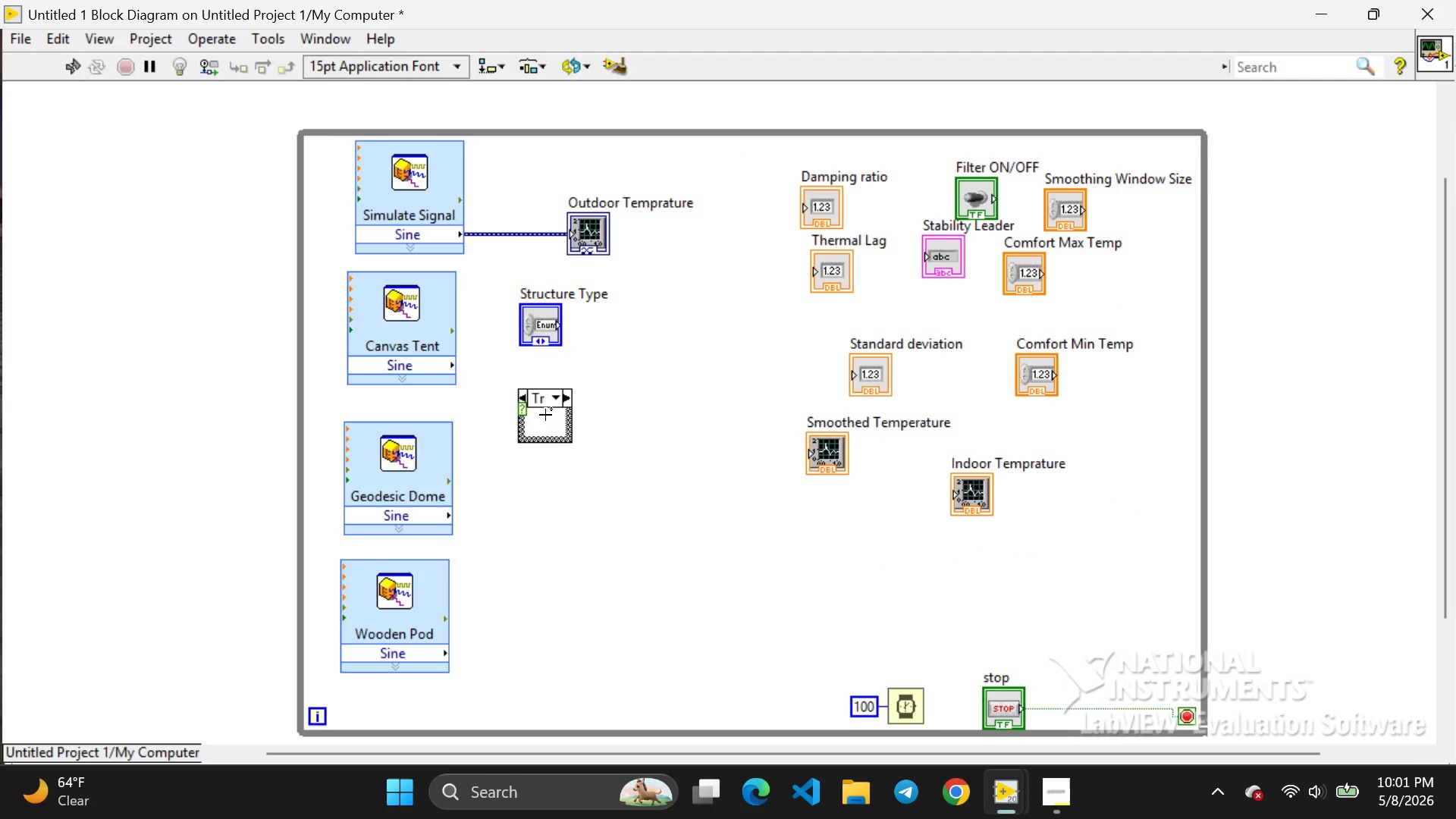 
double_click([545, 415])
 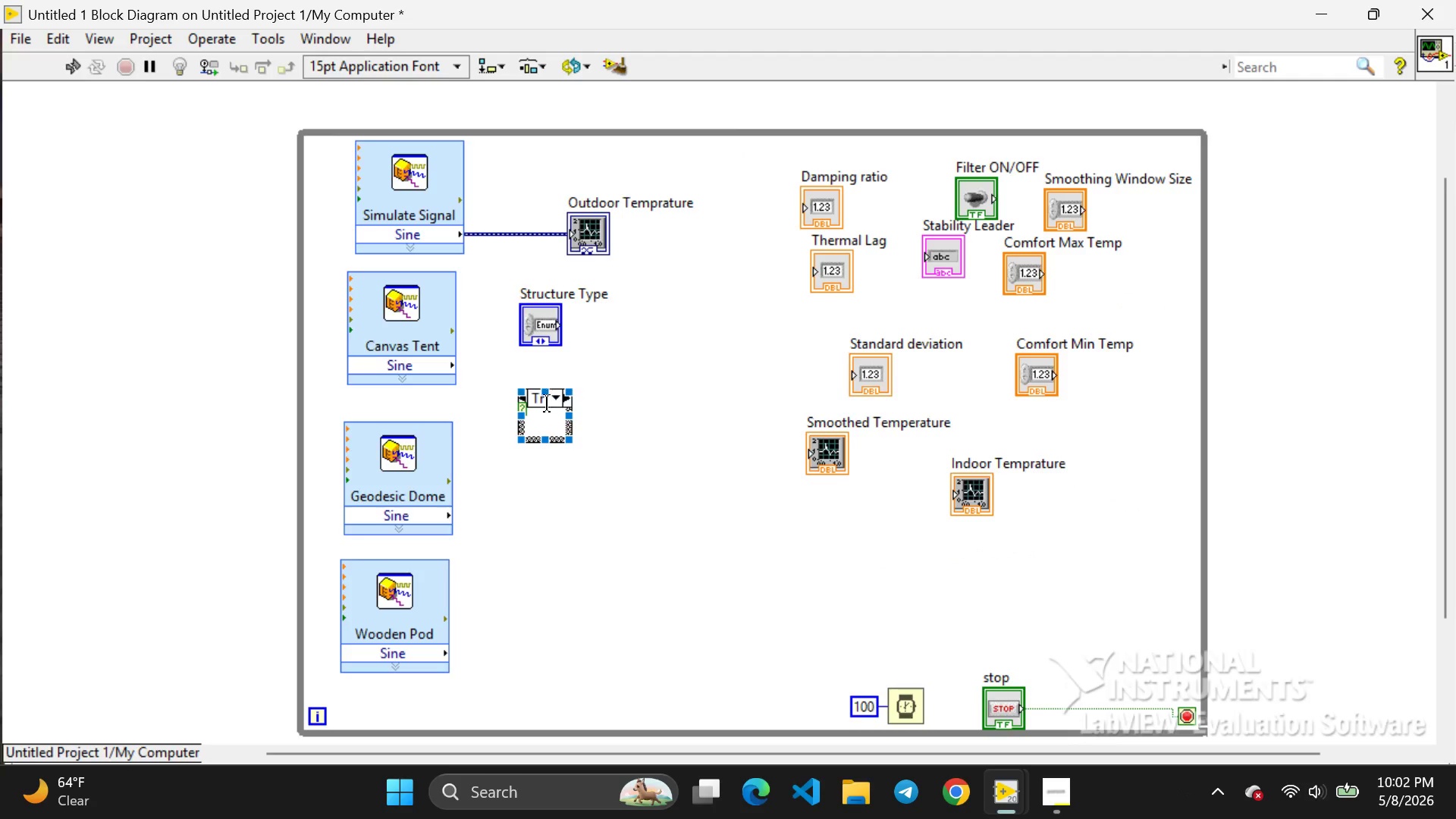 
wait(6.97)
 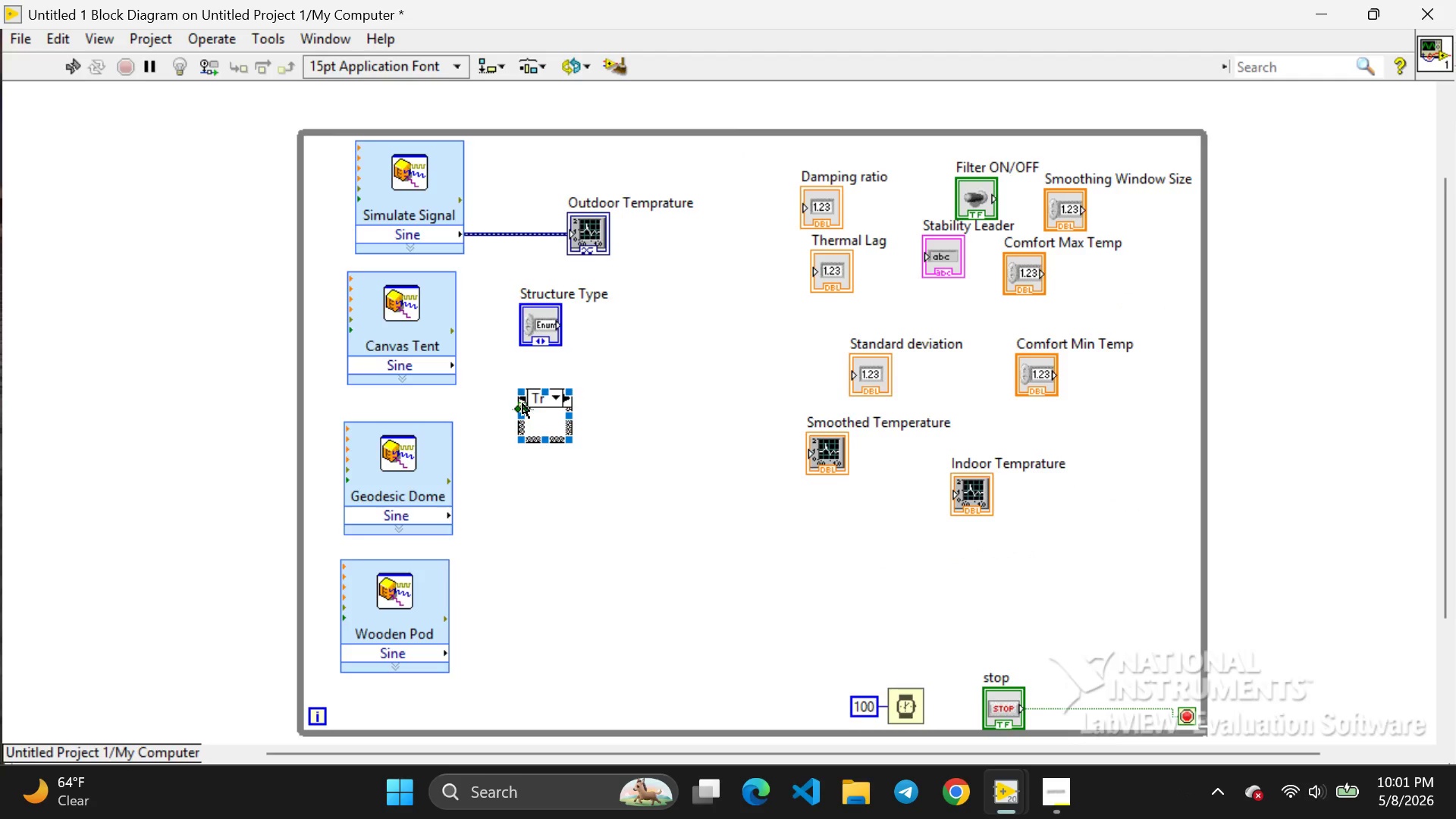 
left_click_drag(start_coordinate=[545, 422], to_coordinate=[566, 438])
 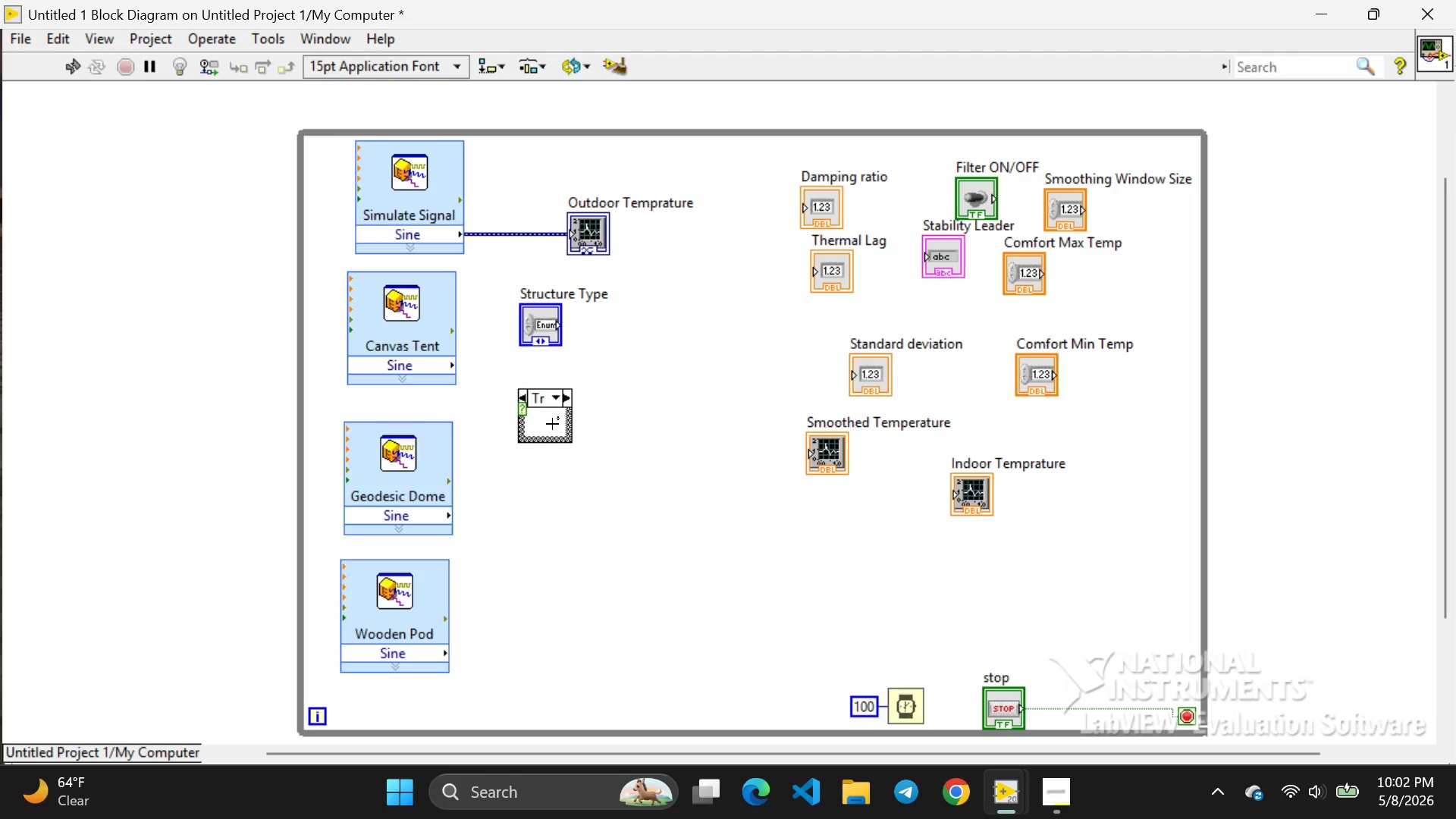 
left_click([552, 424])
 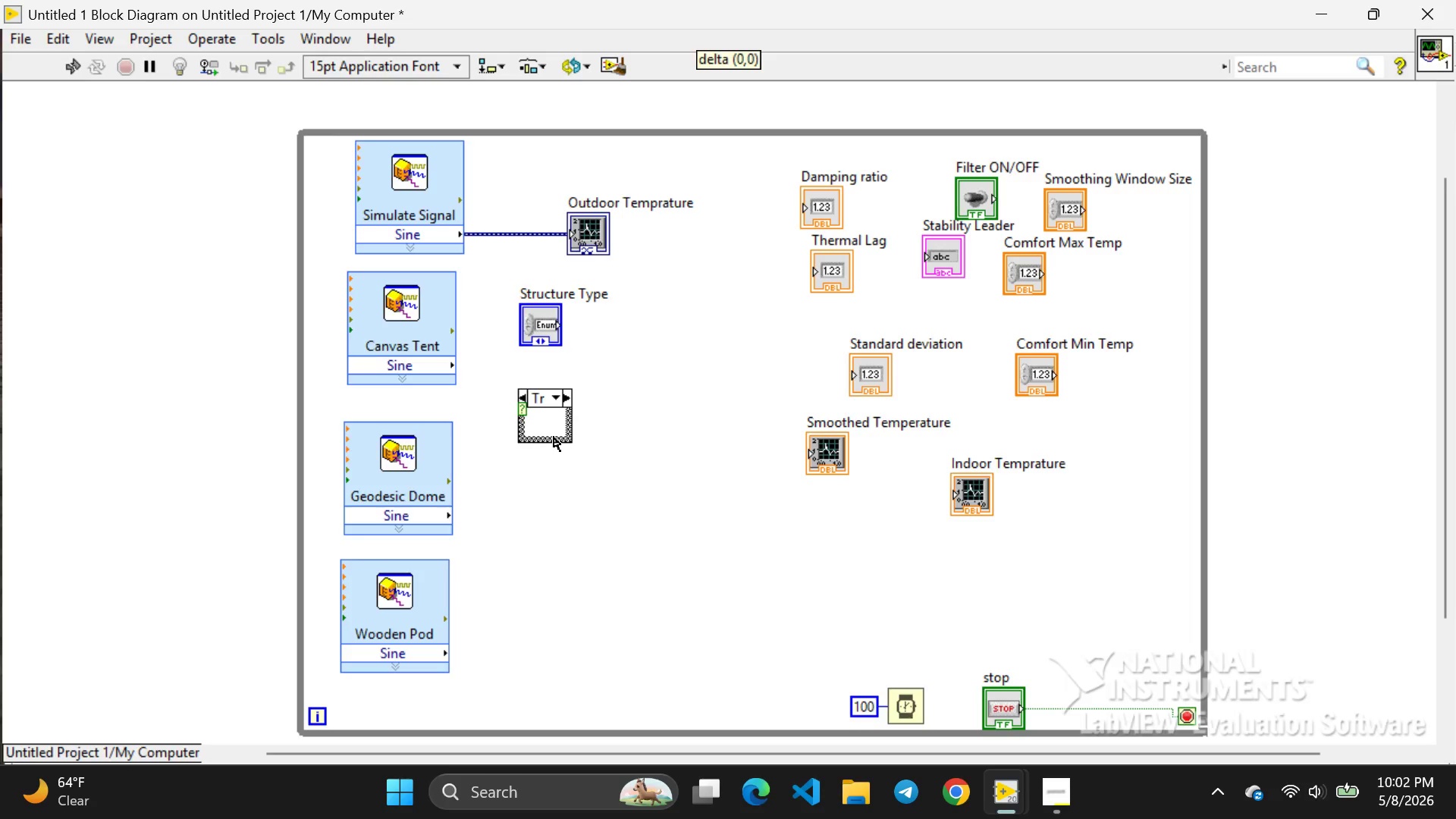 
left_click([554, 437])
 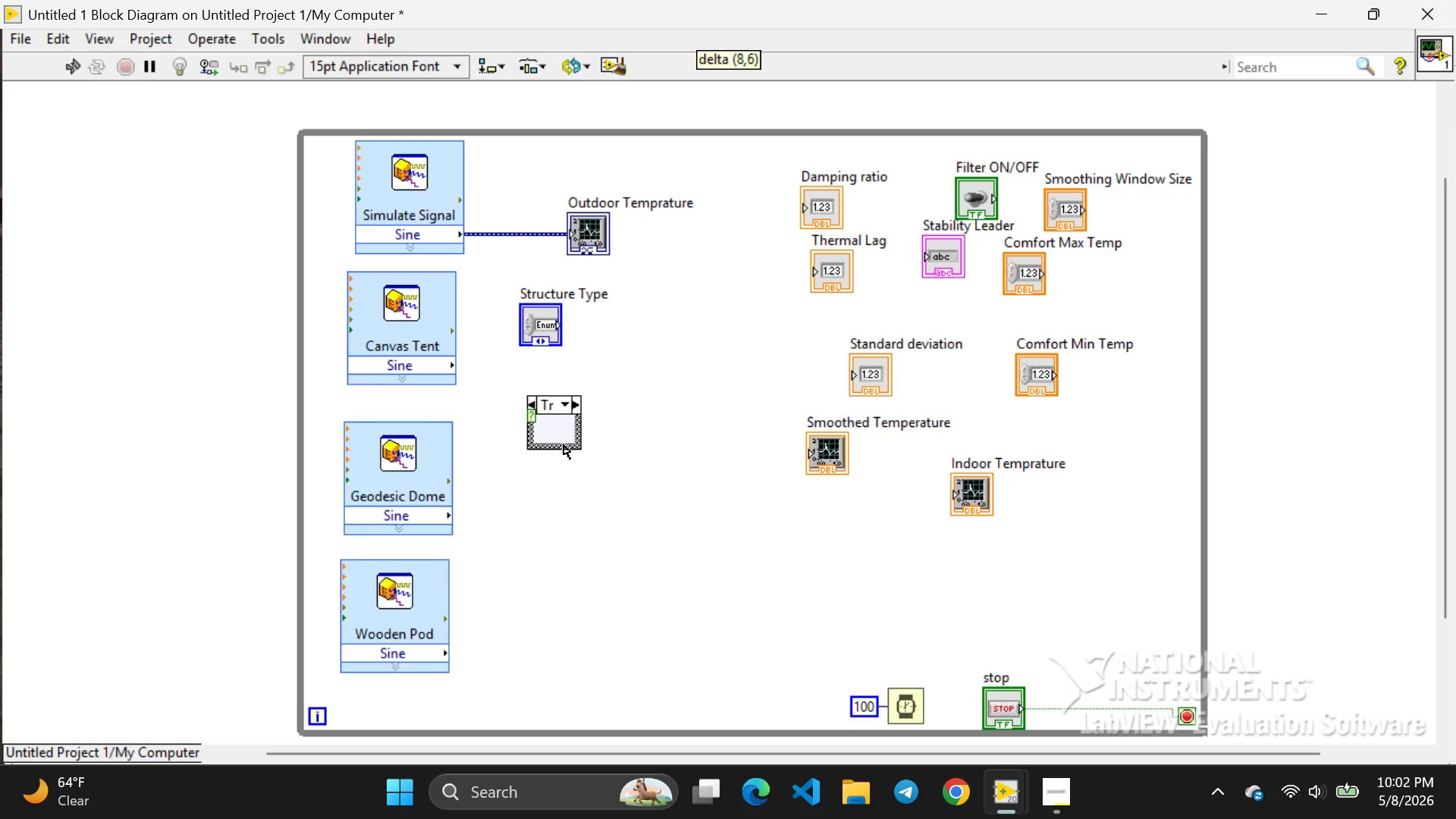 
left_click_drag(start_coordinate=[554, 437], to_coordinate=[590, 465])
 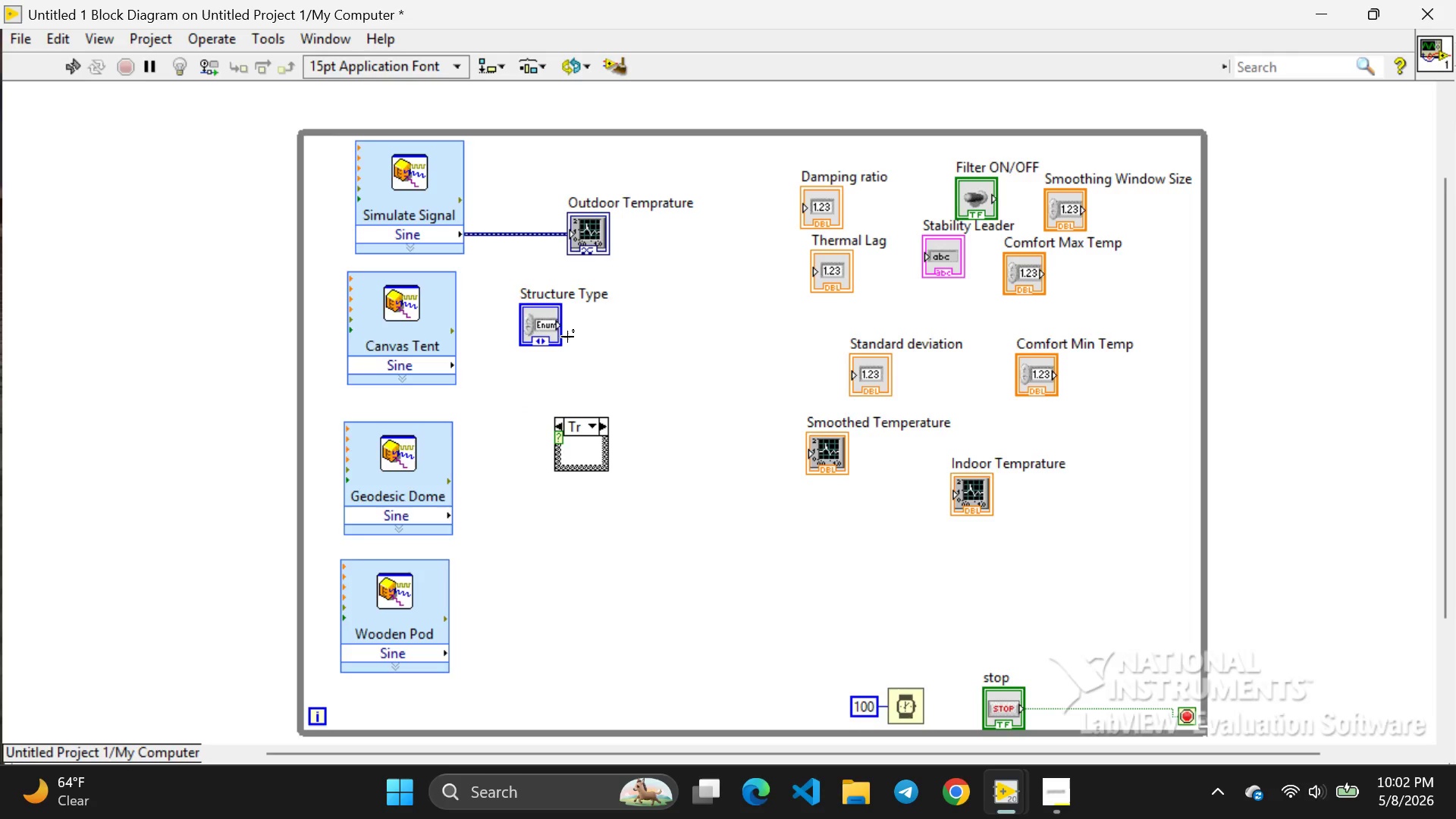 
left_click([587, 348])
 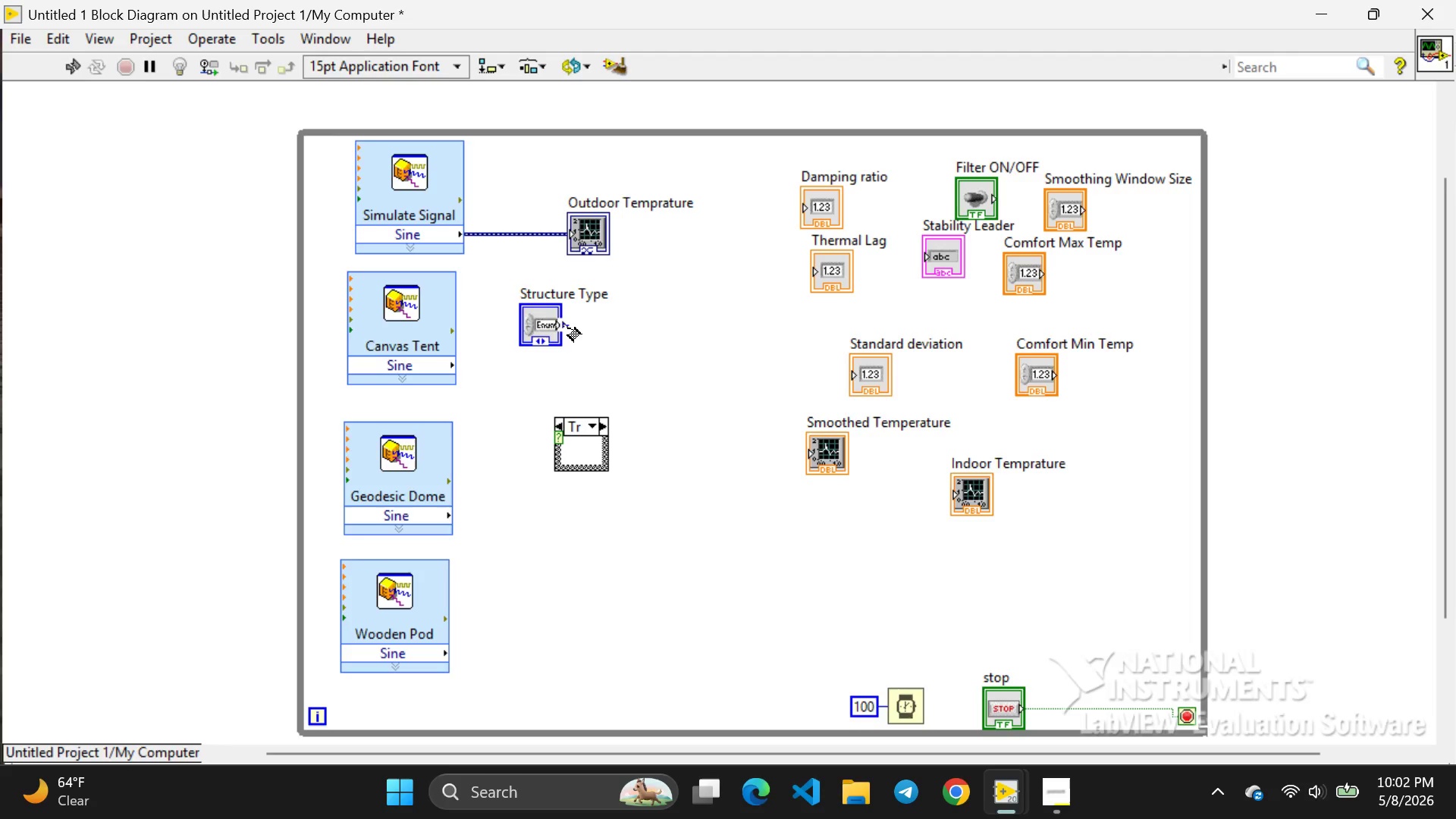 
left_click_drag(start_coordinate=[561, 325], to_coordinate=[582, 383])
 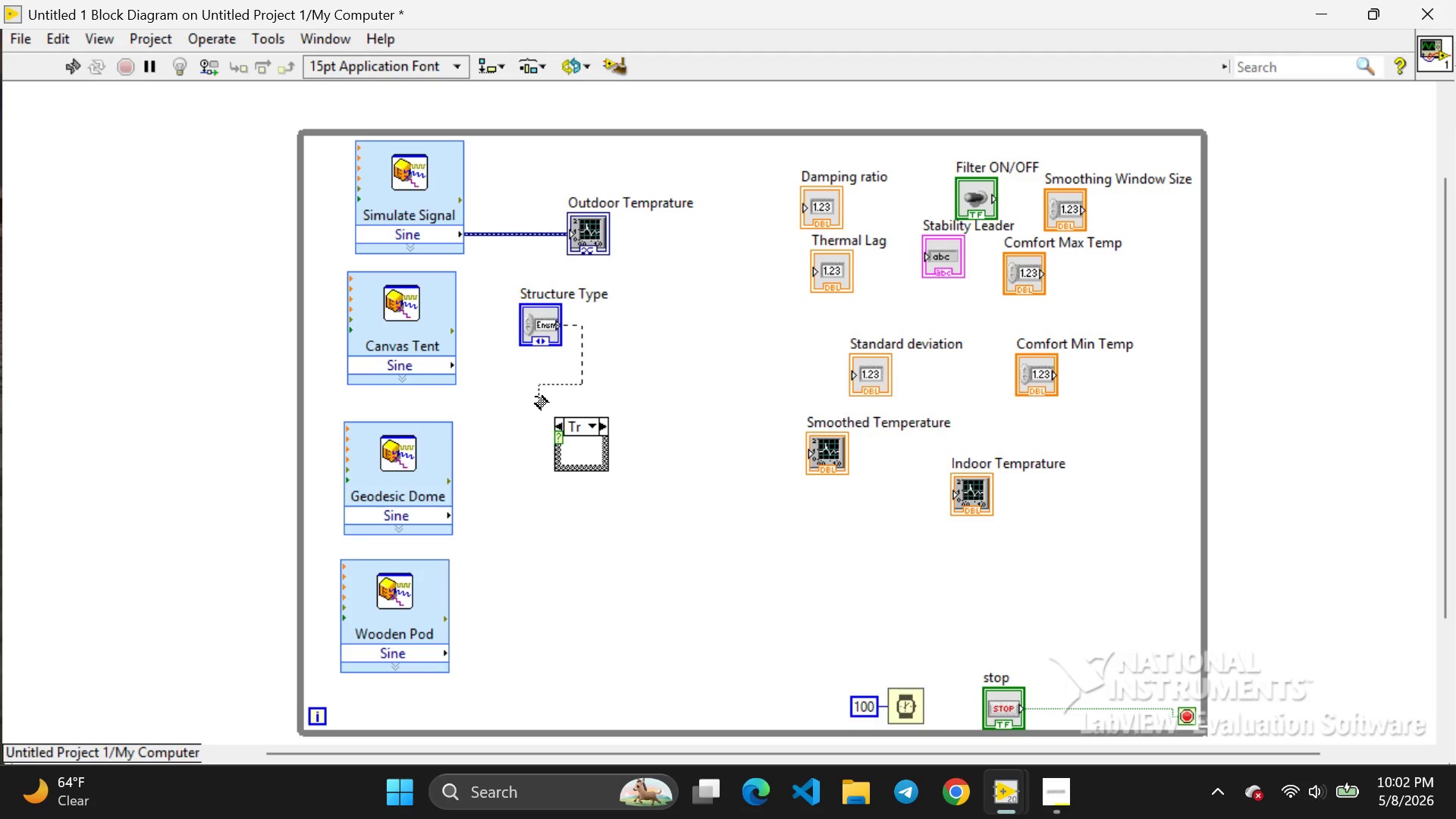 
left_click_drag(start_coordinate=[582, 383], to_coordinate=[537, 433])
 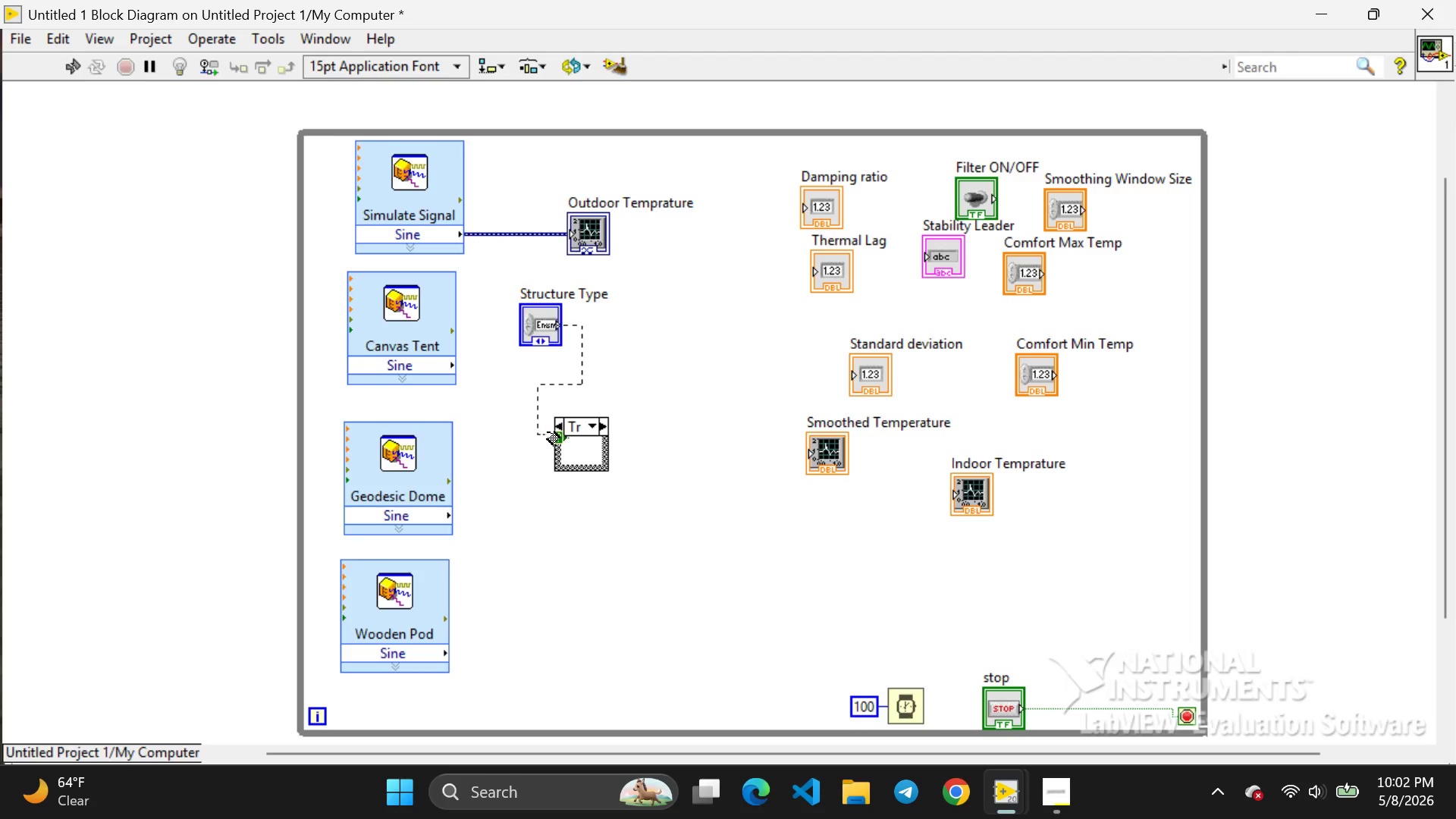 
left_click_drag(start_coordinate=[537, 433], to_coordinate=[557, 438])
 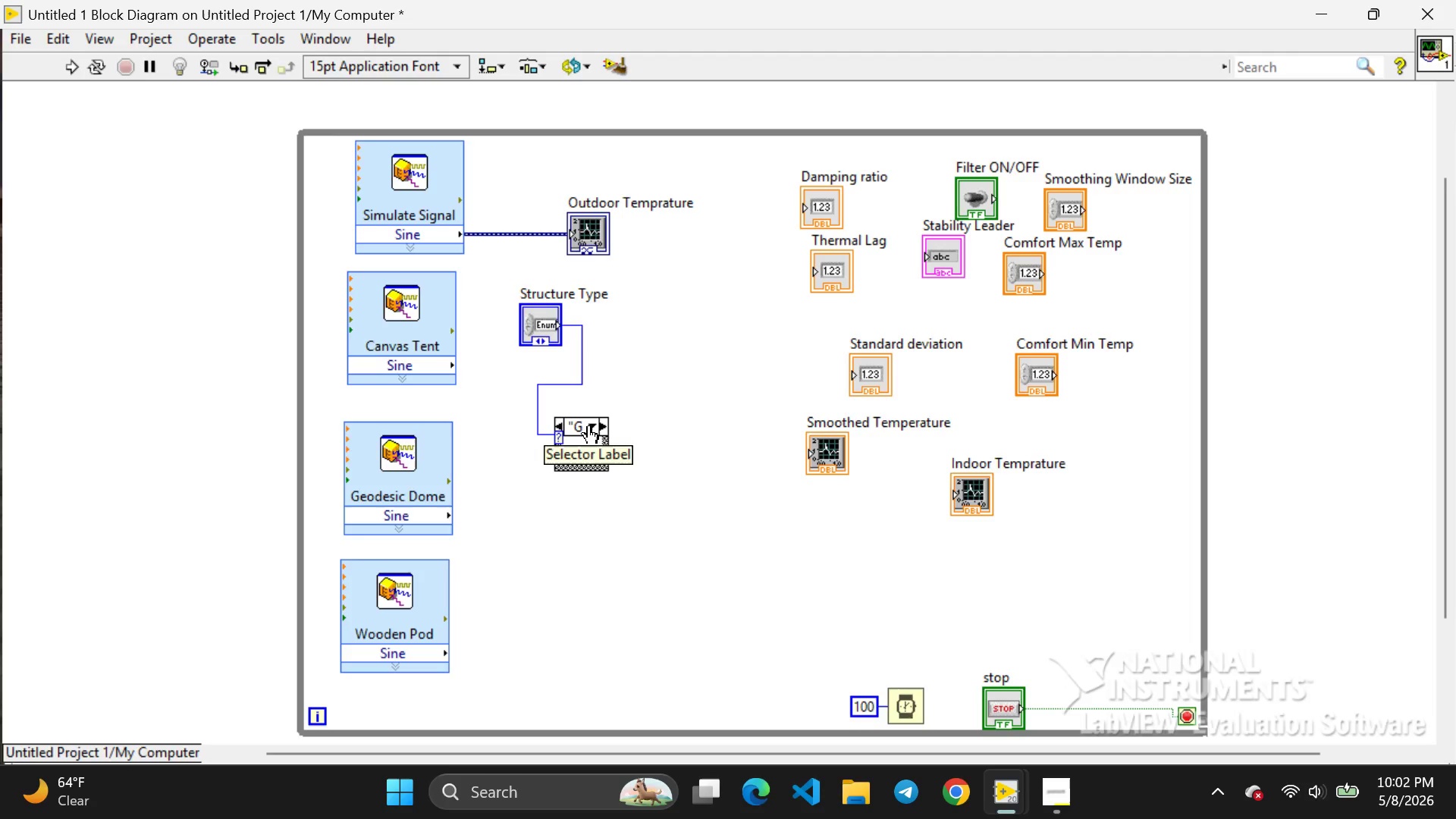 
left_click([589, 425])
 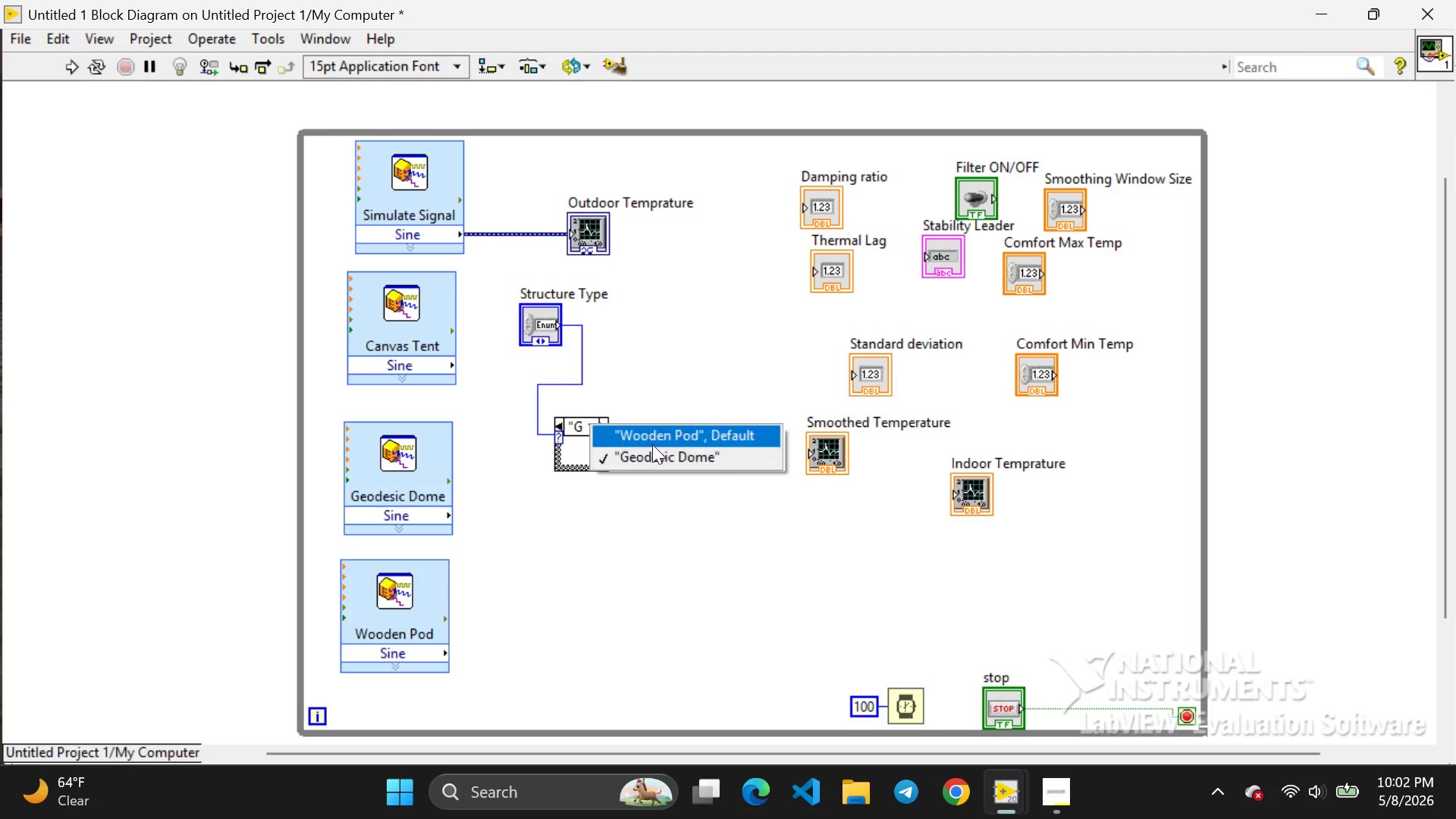 
wait(7.38)
 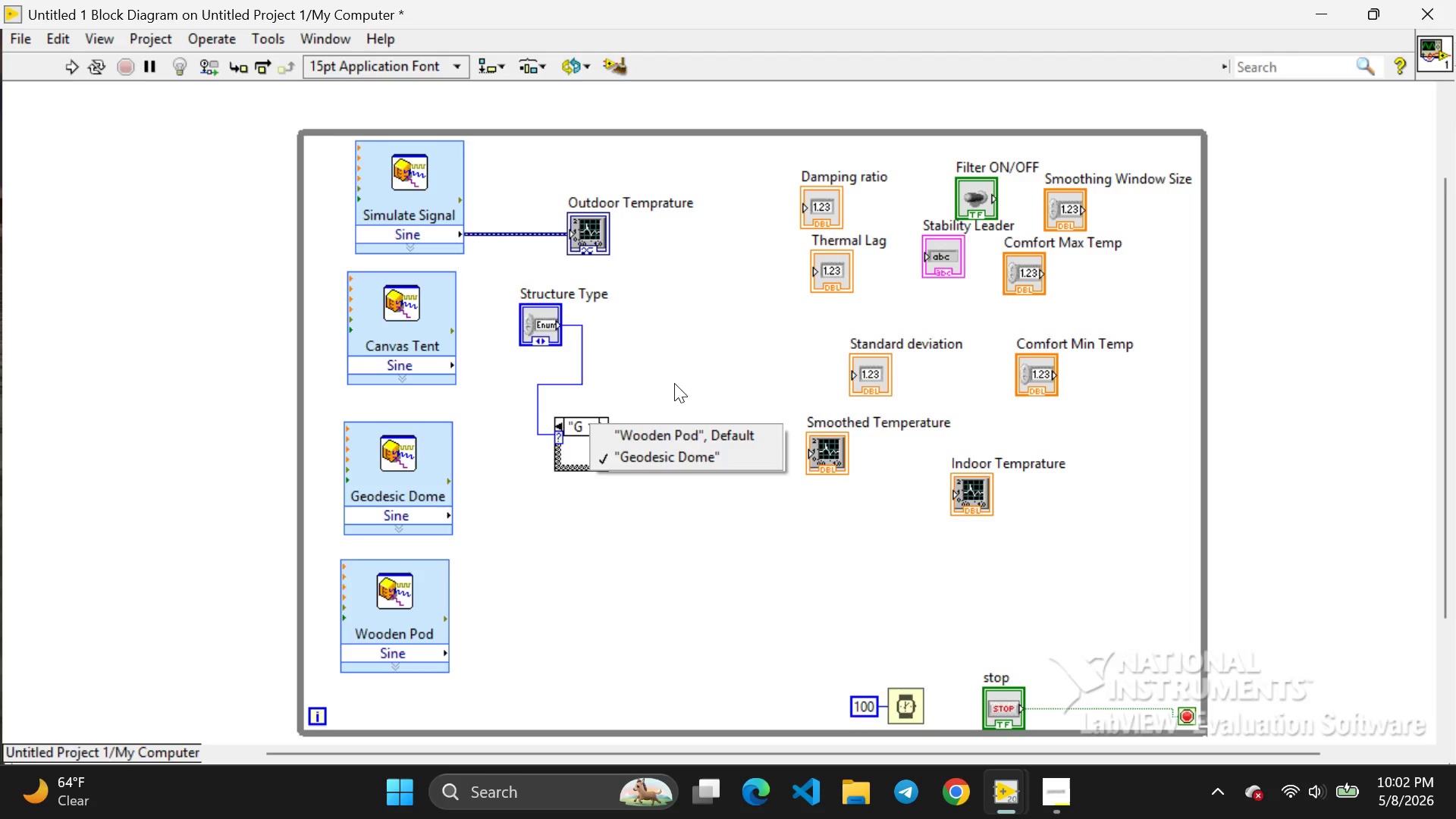 
left_click([679, 339])
 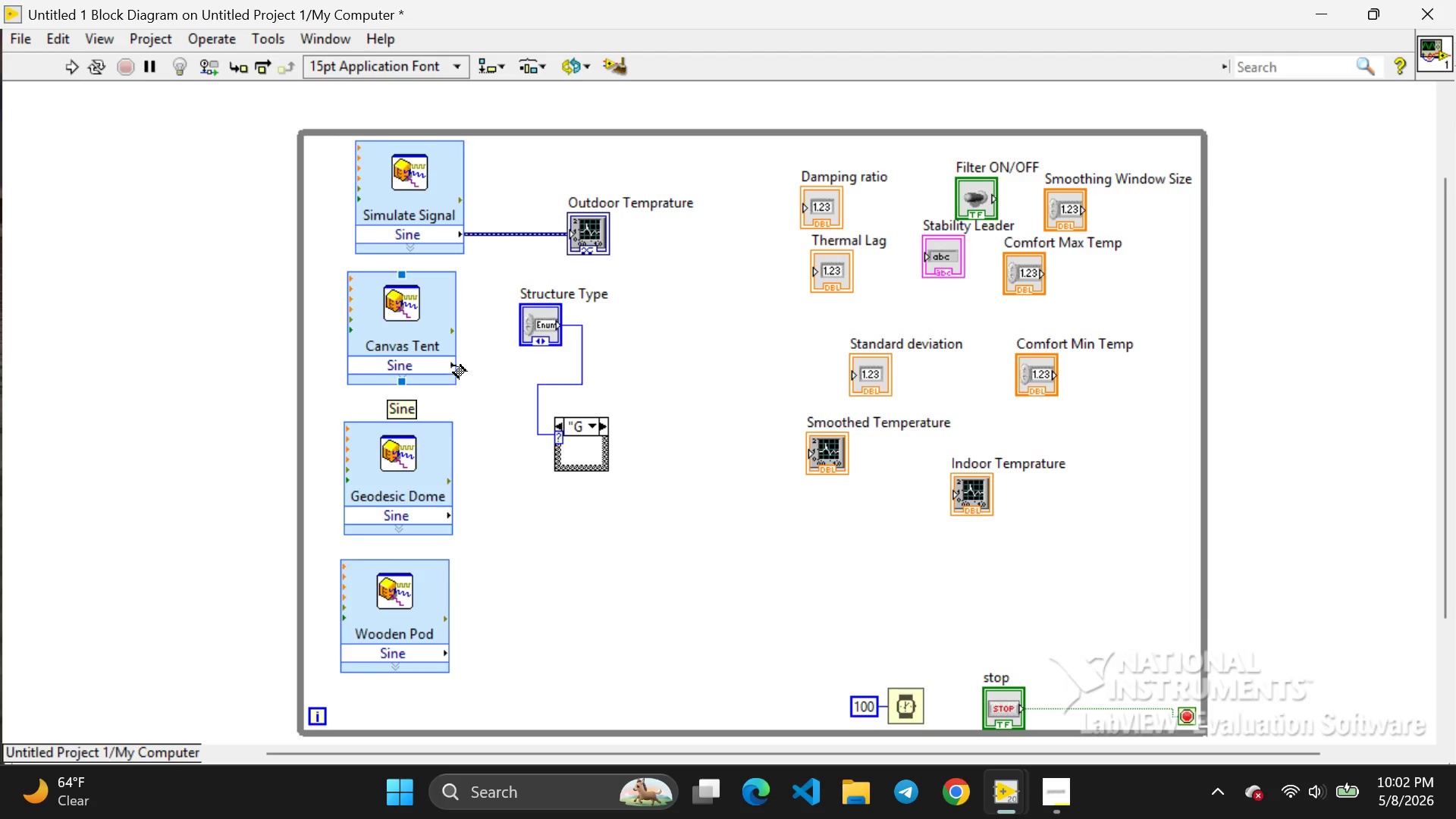 
wait(5.16)
 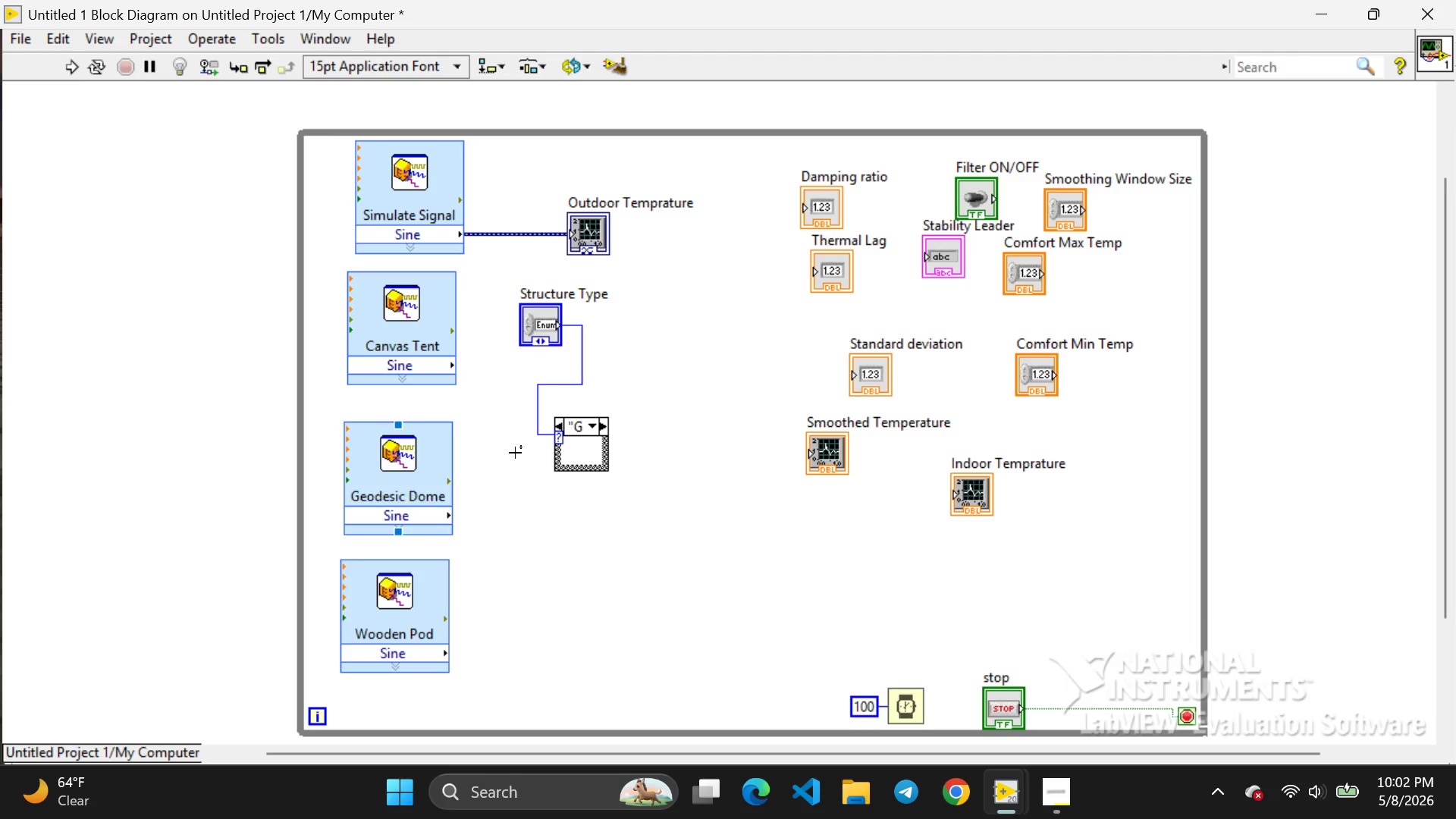 
left_click_drag(start_coordinate=[453, 362], to_coordinate=[526, 445])
 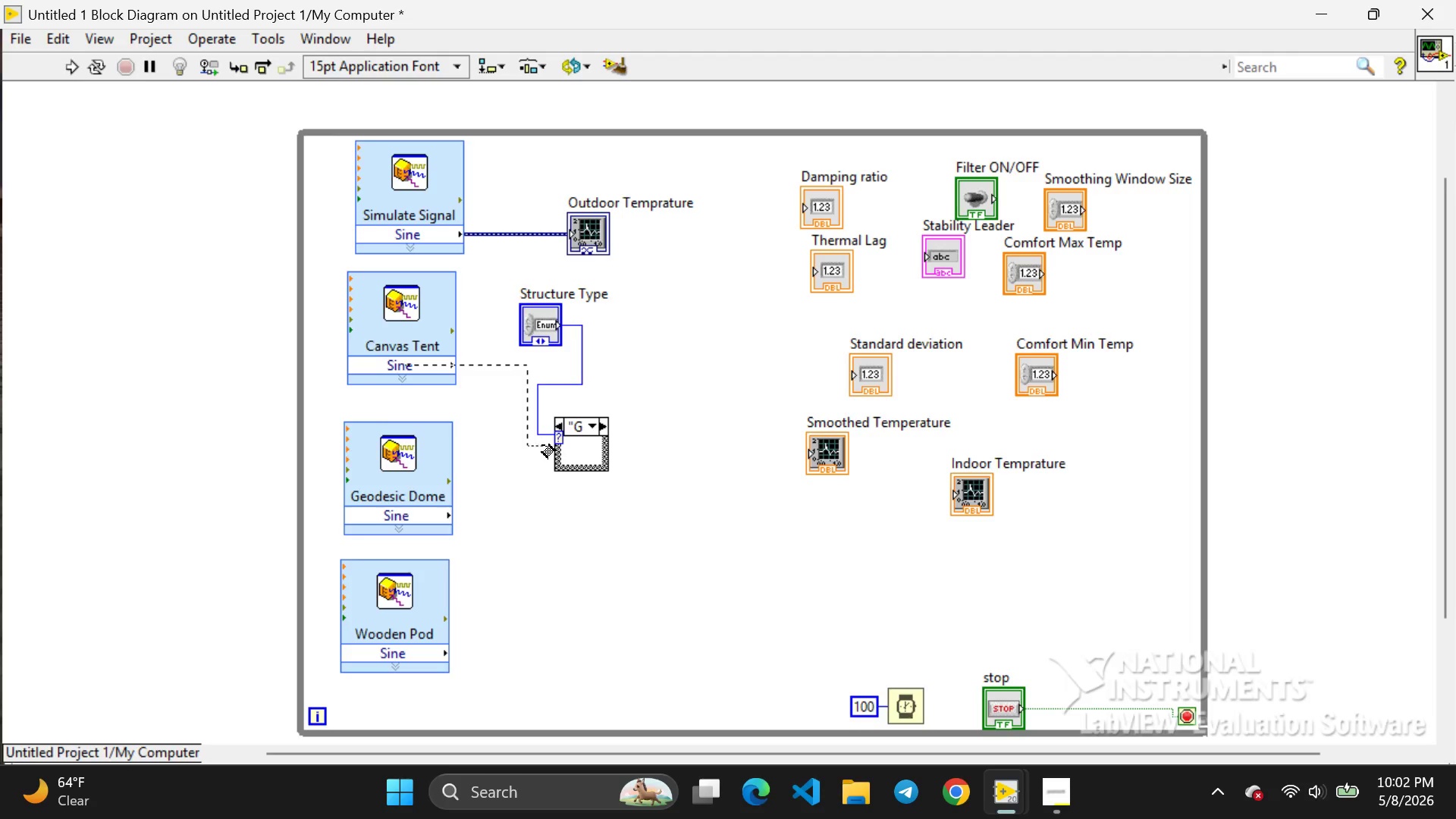 
left_click_drag(start_coordinate=[526, 445], to_coordinate=[555, 448])
 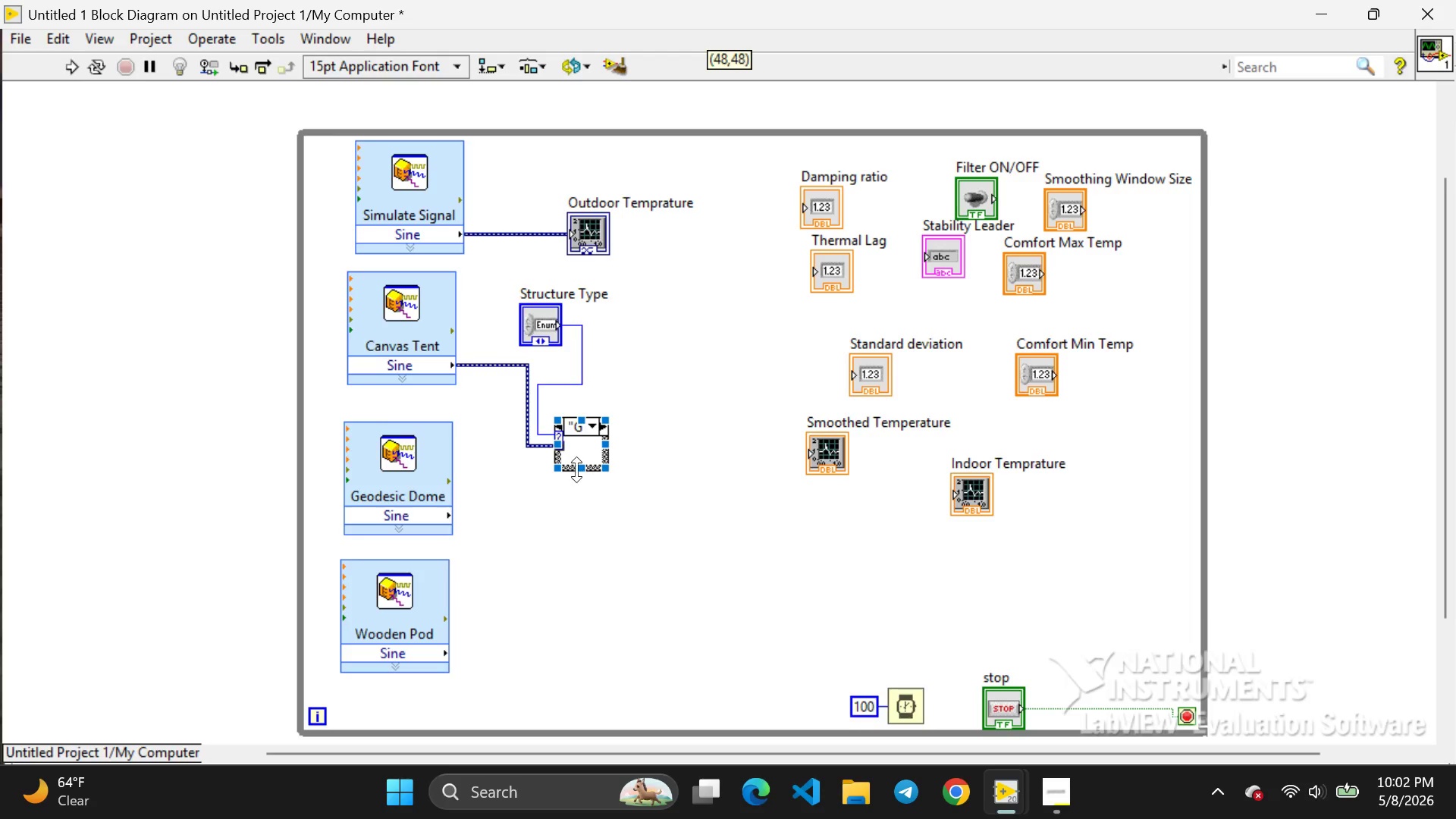 
left_click_drag(start_coordinate=[576, 469], to_coordinate=[578, 497])
 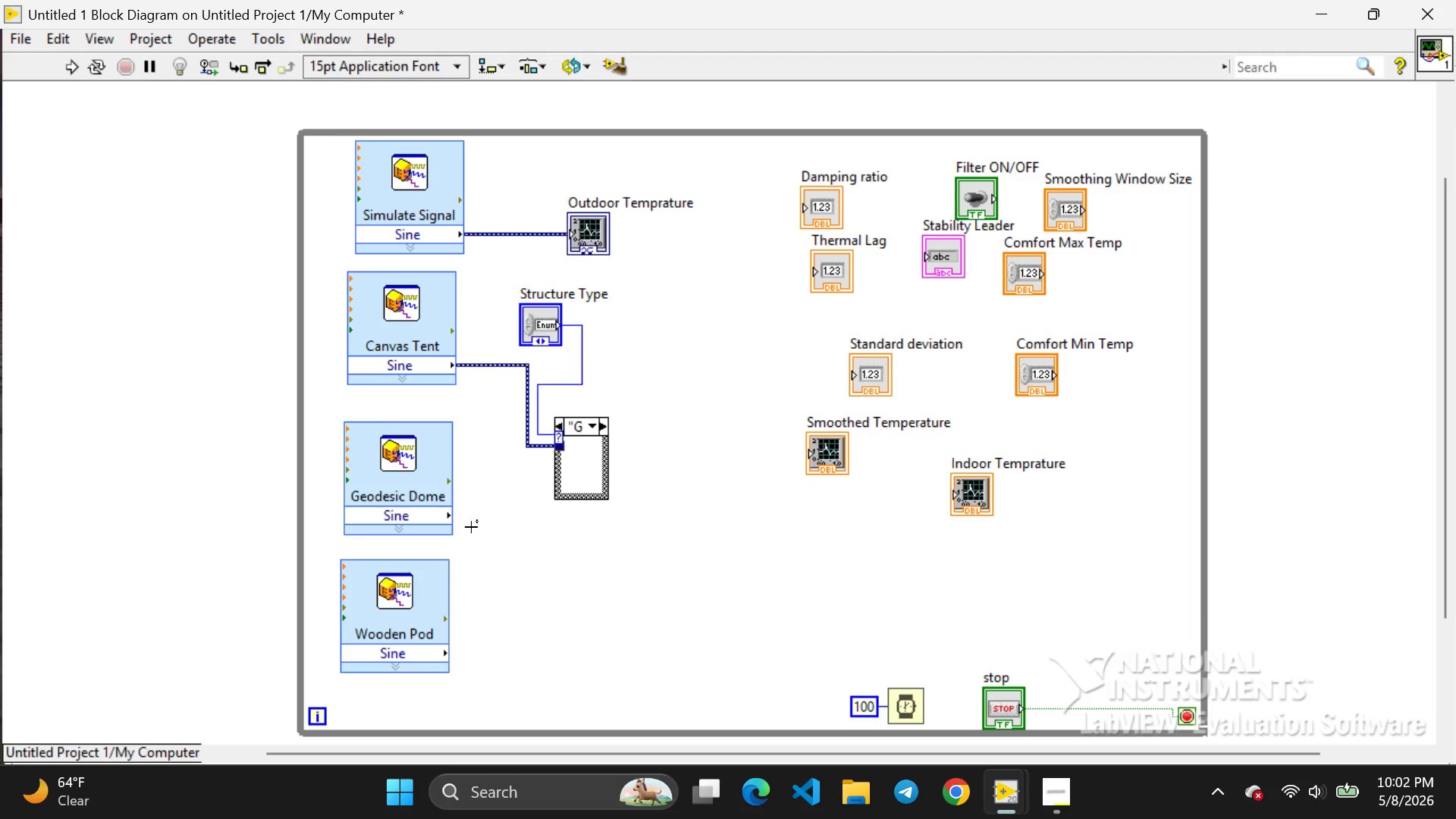 
left_click([552, 550])
 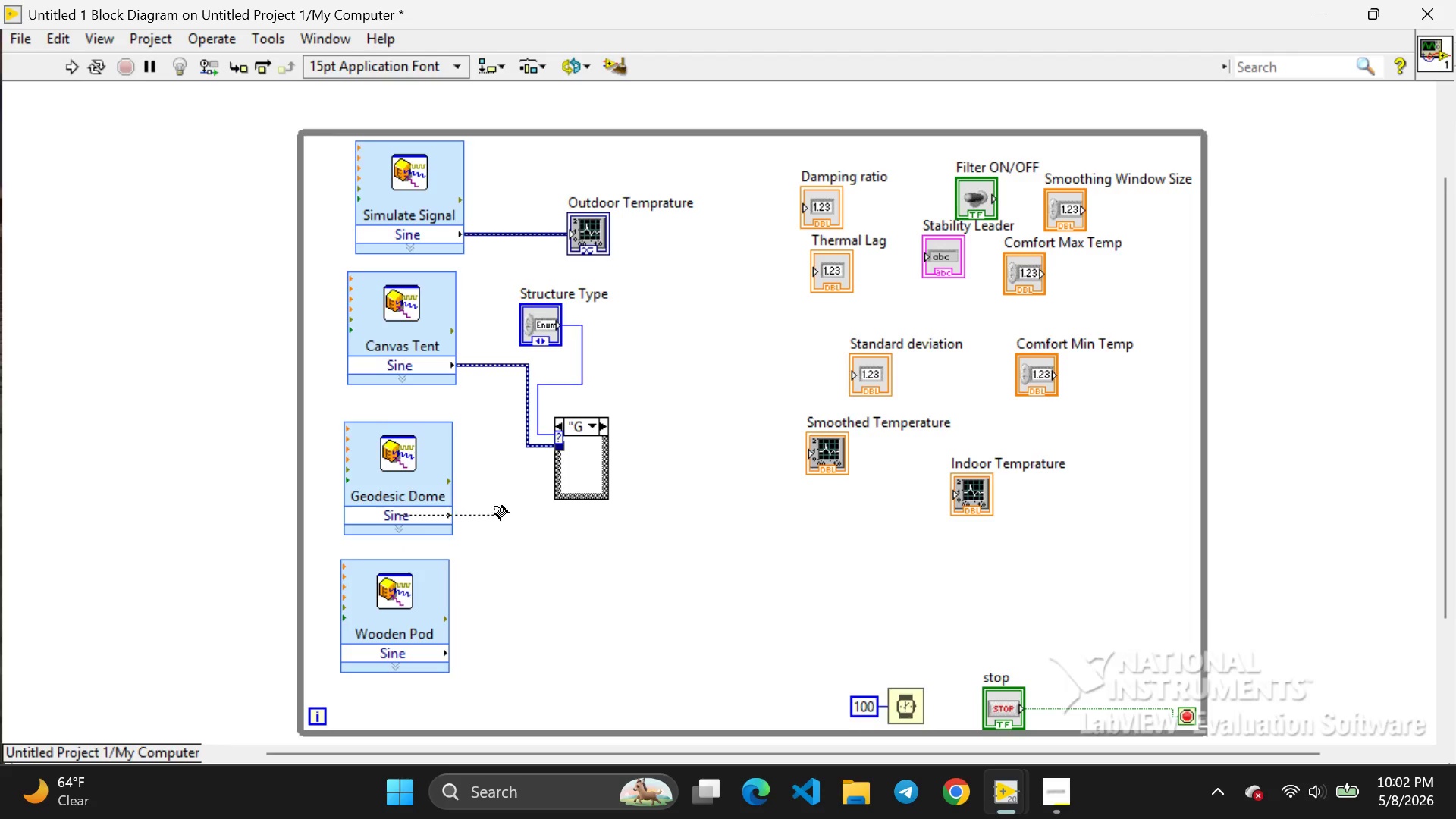 
left_click_drag(start_coordinate=[450, 517], to_coordinate=[522, 469])
 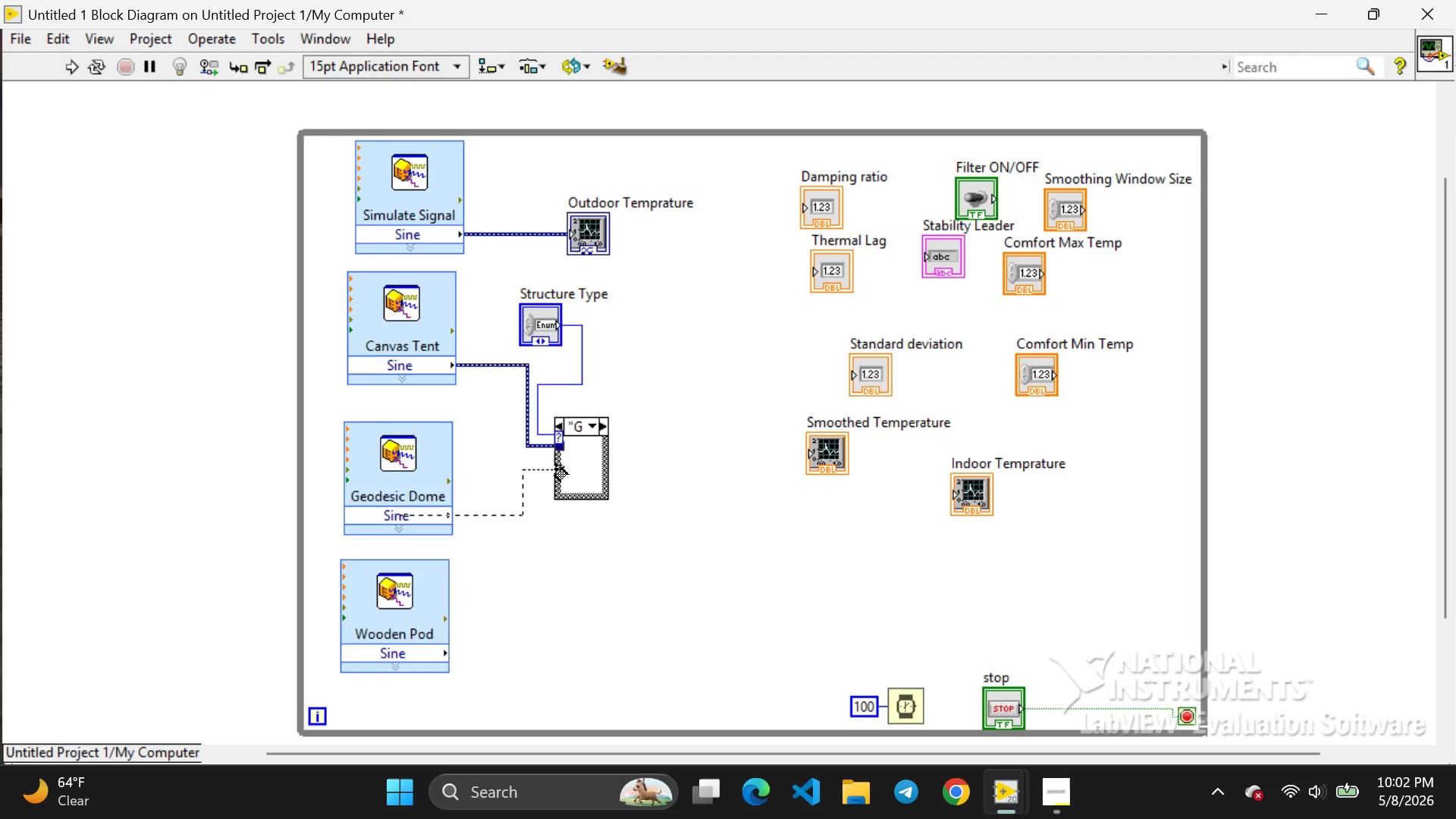 
left_click_drag(start_coordinate=[522, 469], to_coordinate=[555, 469])
 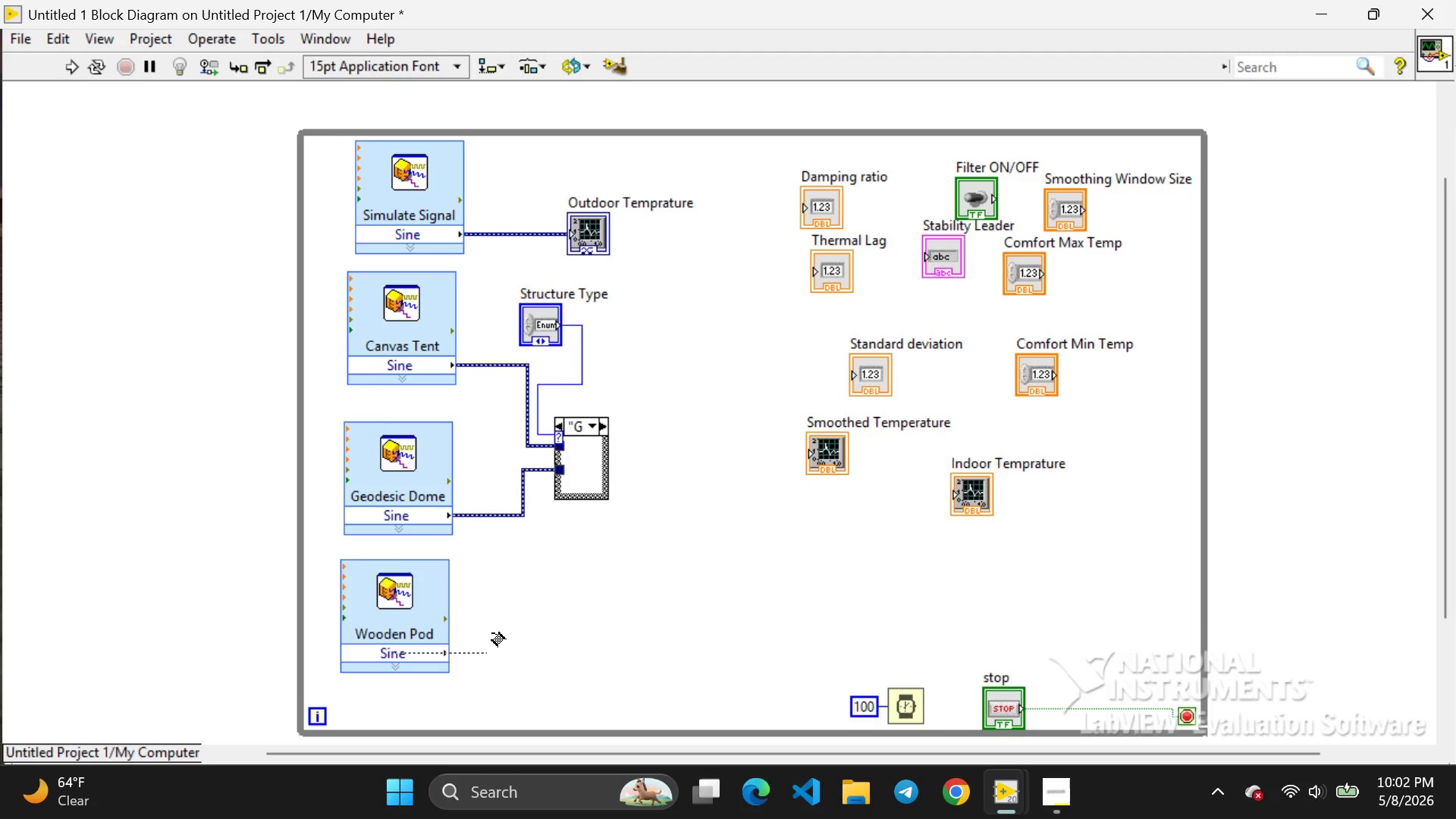 
left_click_drag(start_coordinate=[451, 654], to_coordinate=[546, 487])
 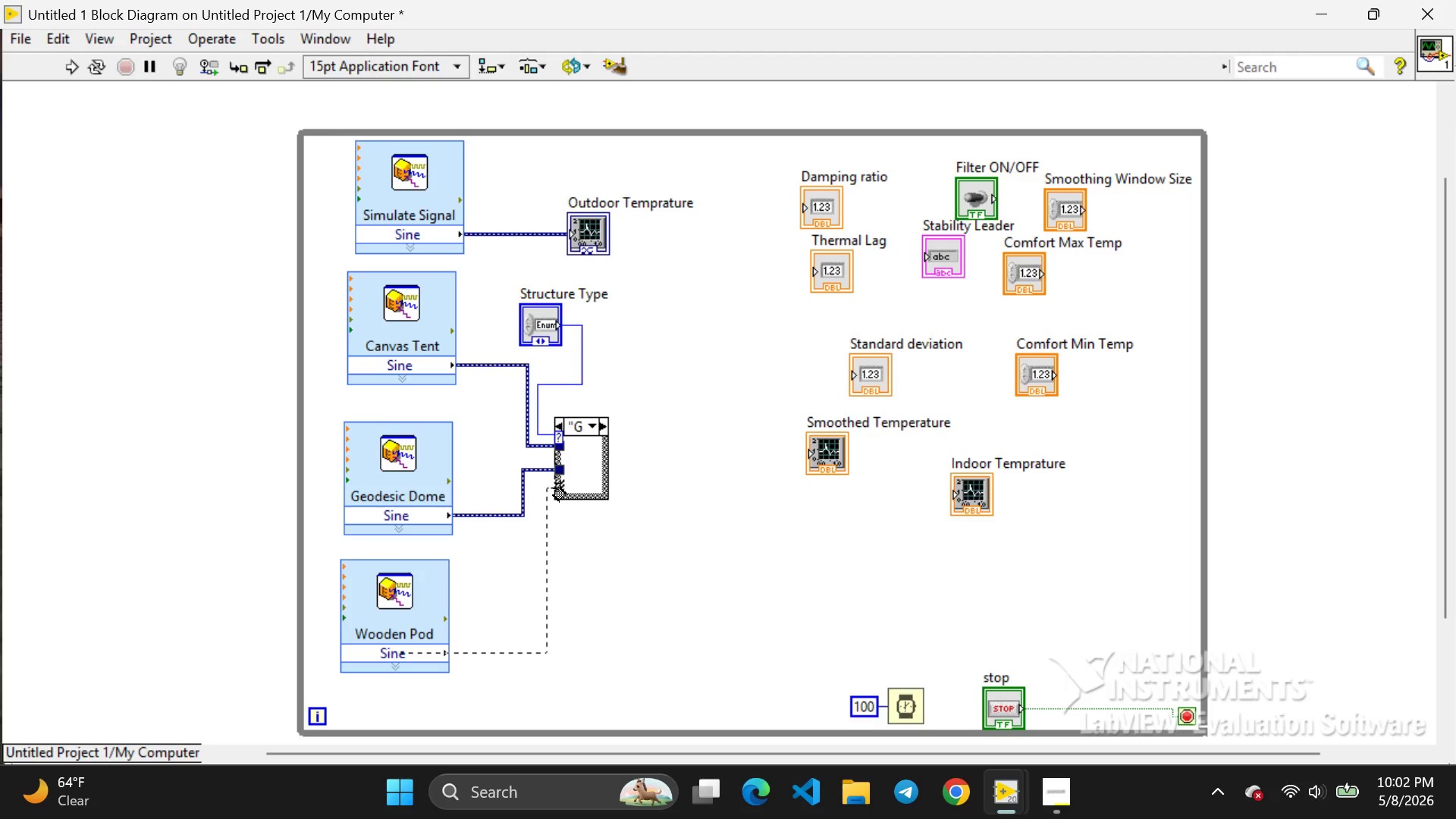 
left_click_drag(start_coordinate=[546, 488], to_coordinate=[554, 489])
 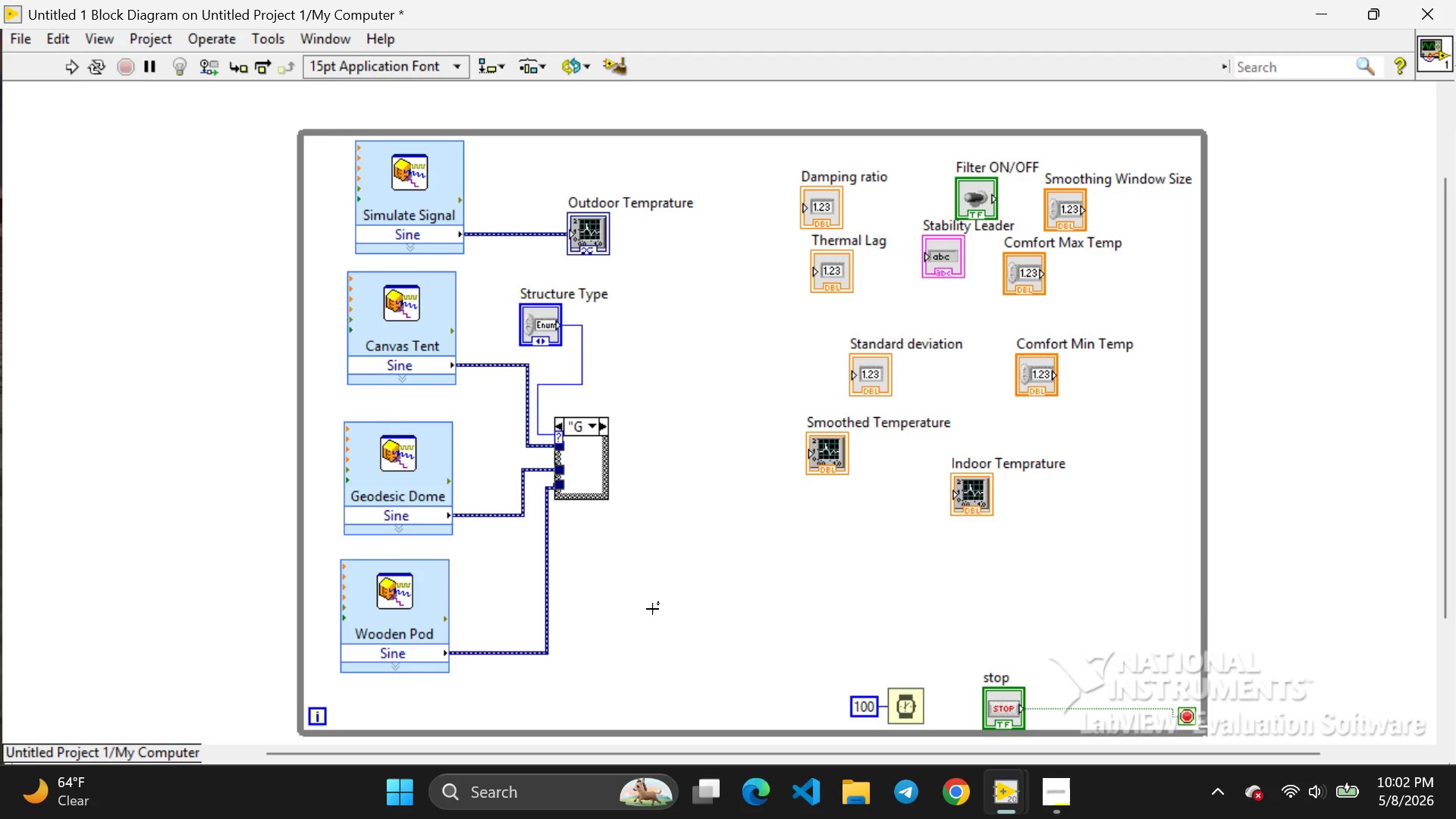 
left_click([652, 609])
 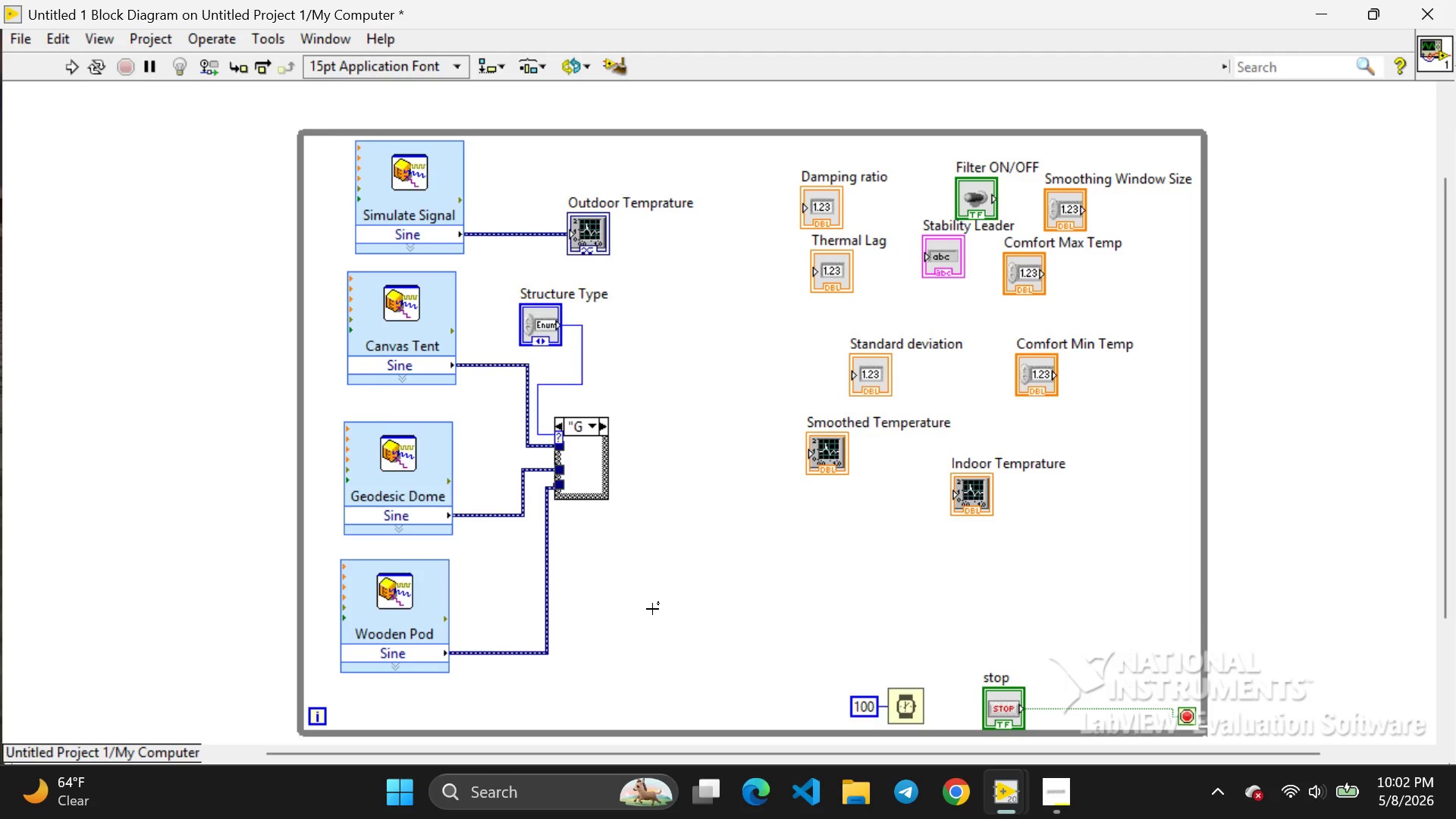 
wait(9.66)
 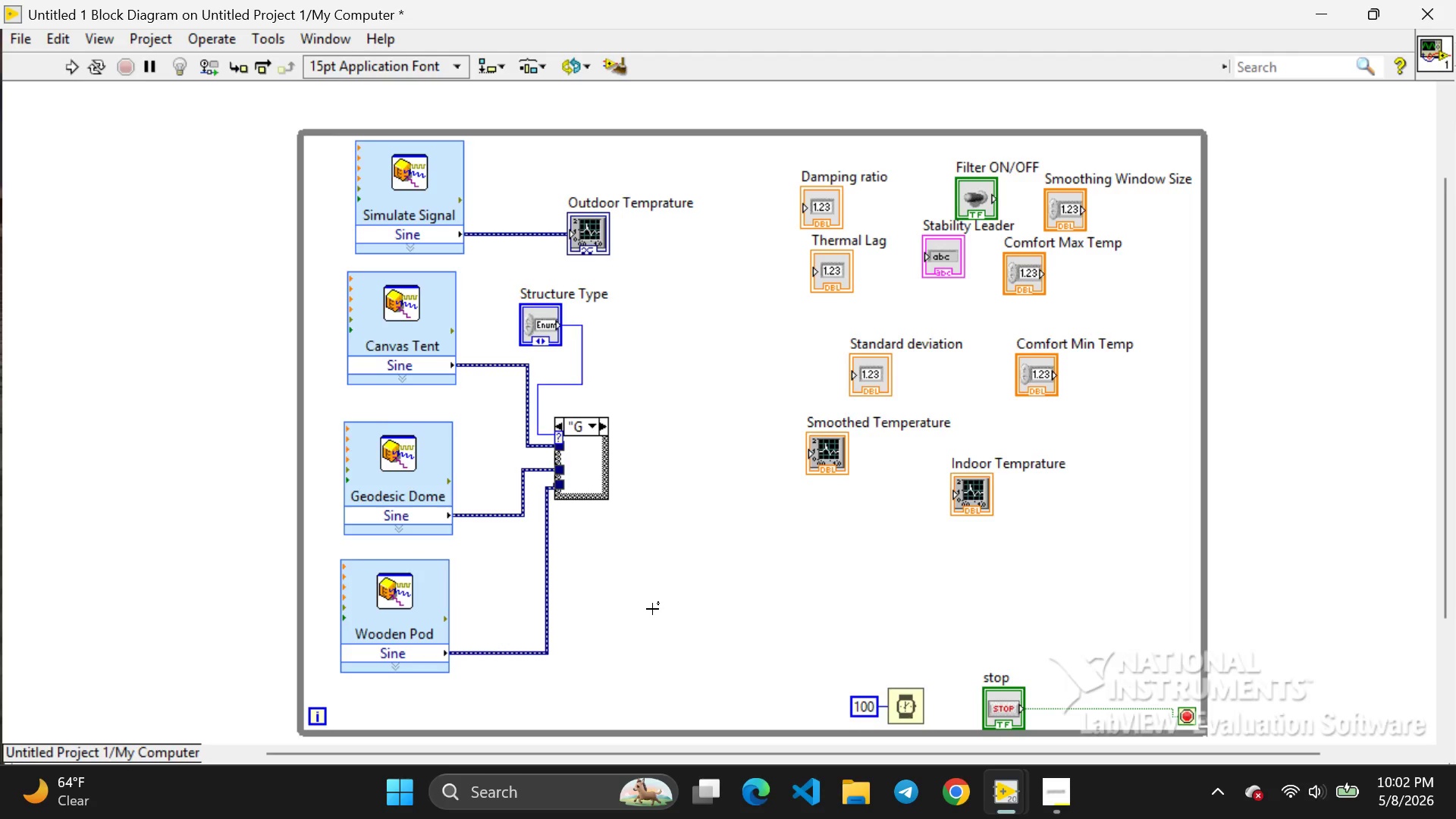 
left_click_drag(start_coordinate=[605, 455], to_coordinate=[692, 459])
 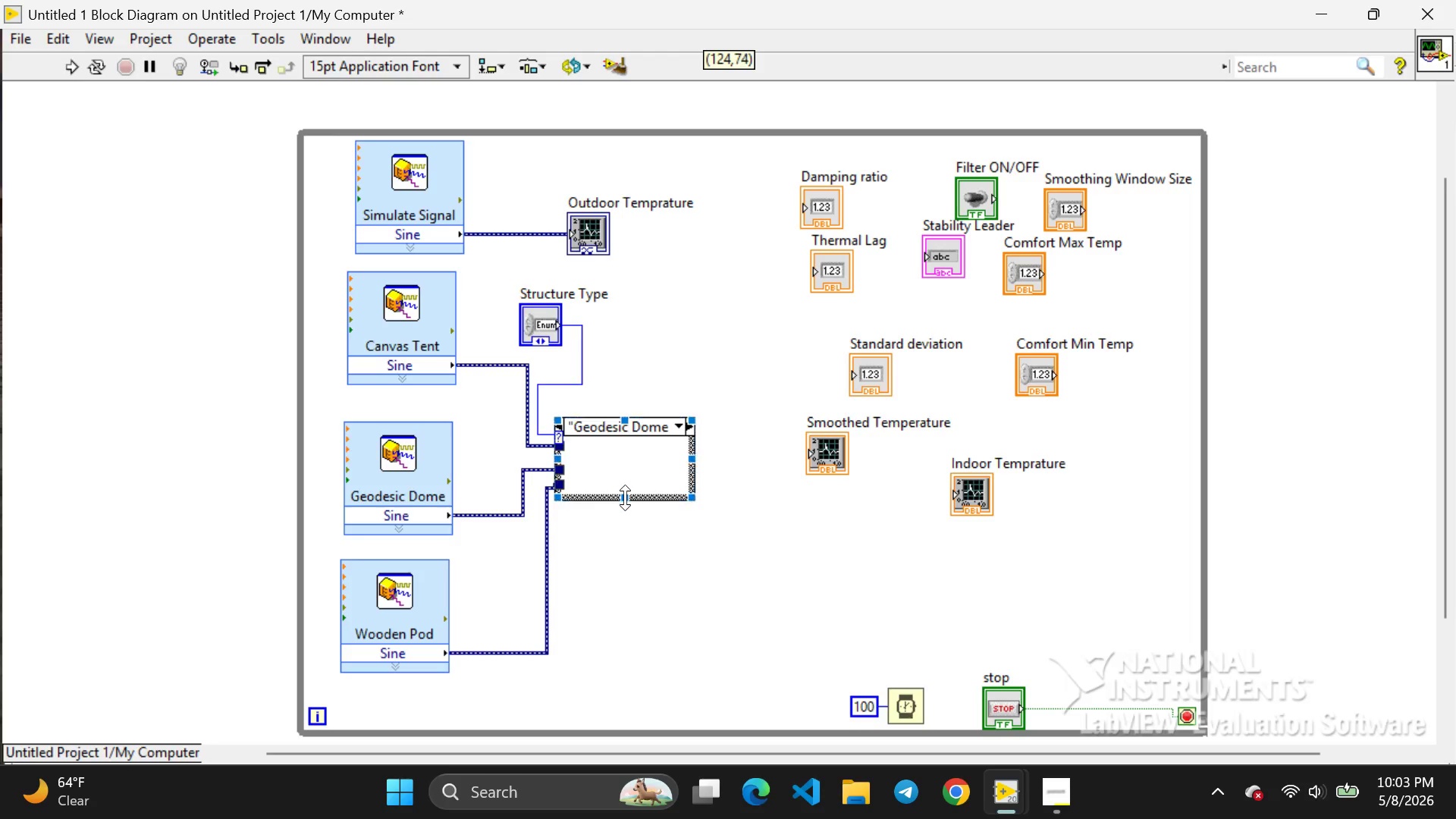 
left_click_drag(start_coordinate=[626, 494], to_coordinate=[625, 527])
 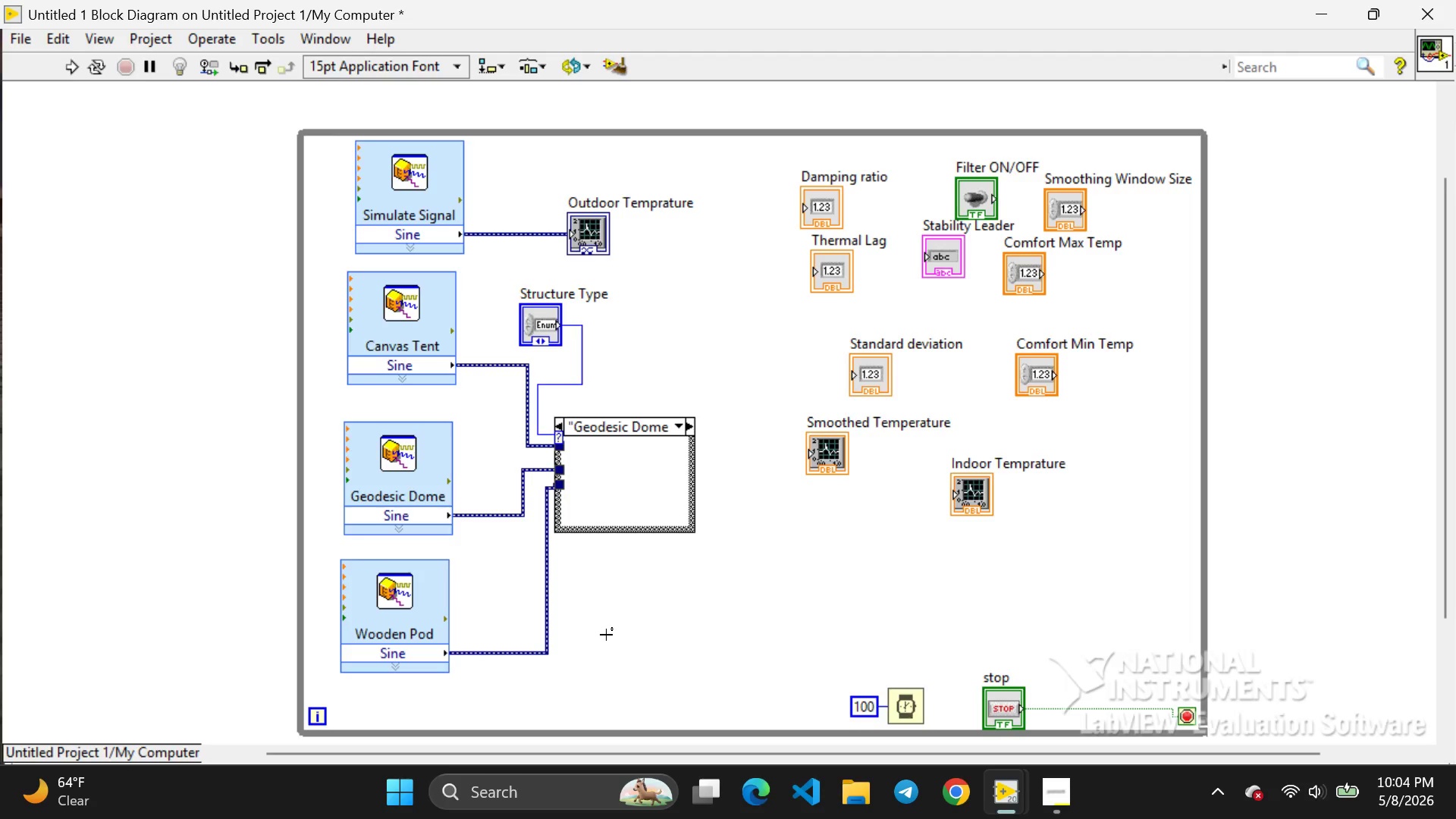 
wait(92.12)
 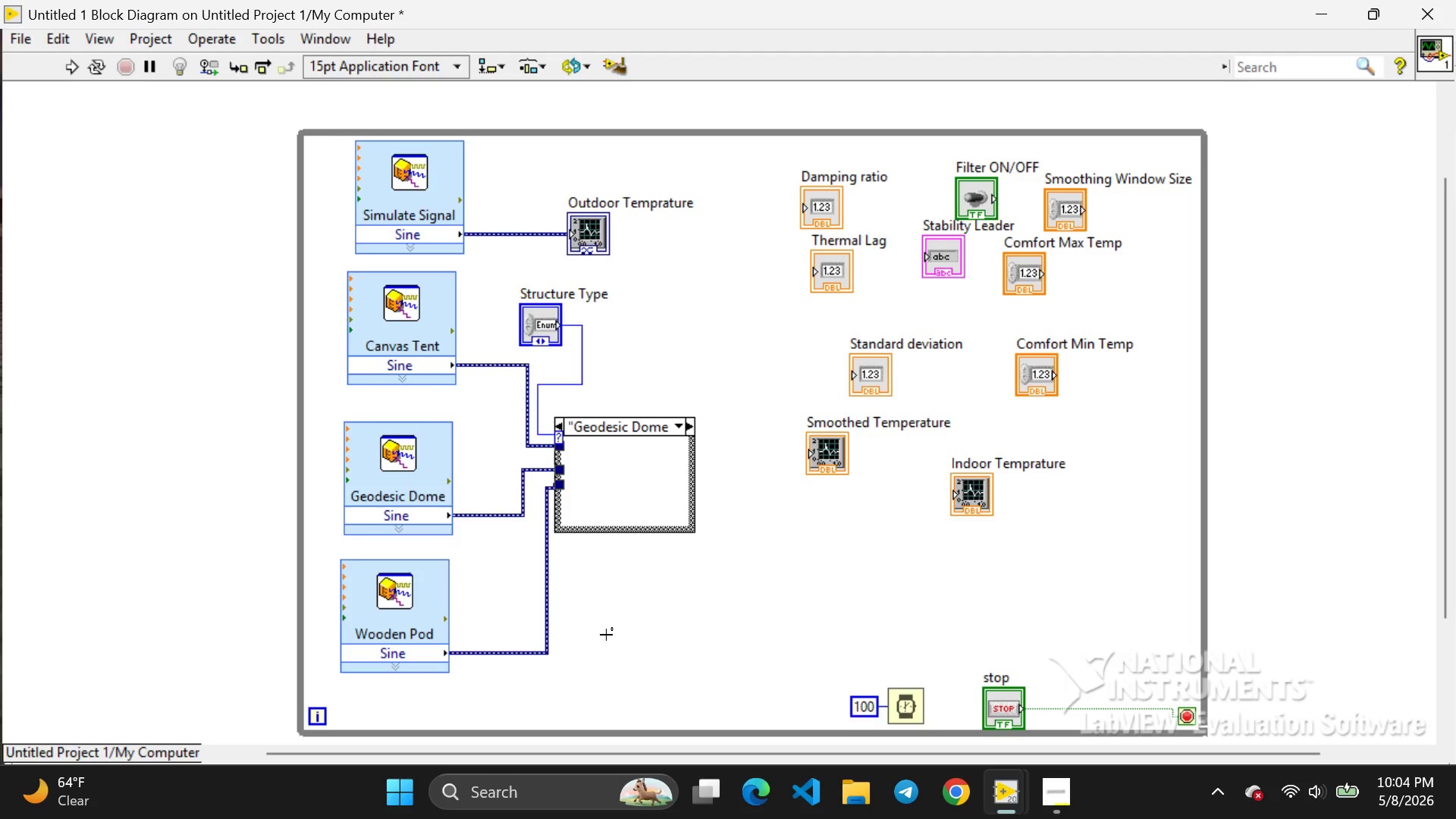 
left_click_drag(start_coordinate=[563, 469], to_coordinate=[660, 467])
 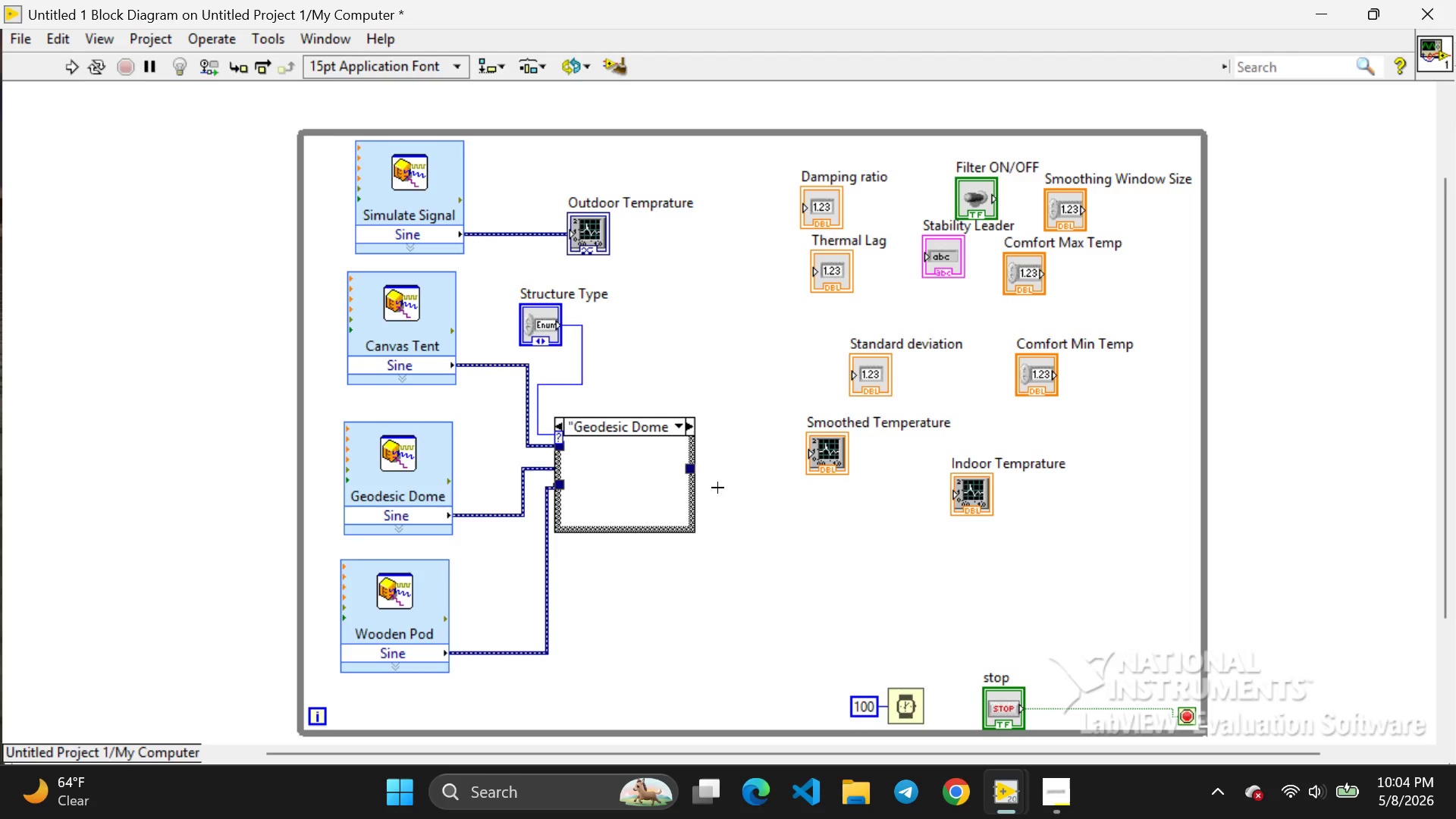 
left_click([717, 488])
 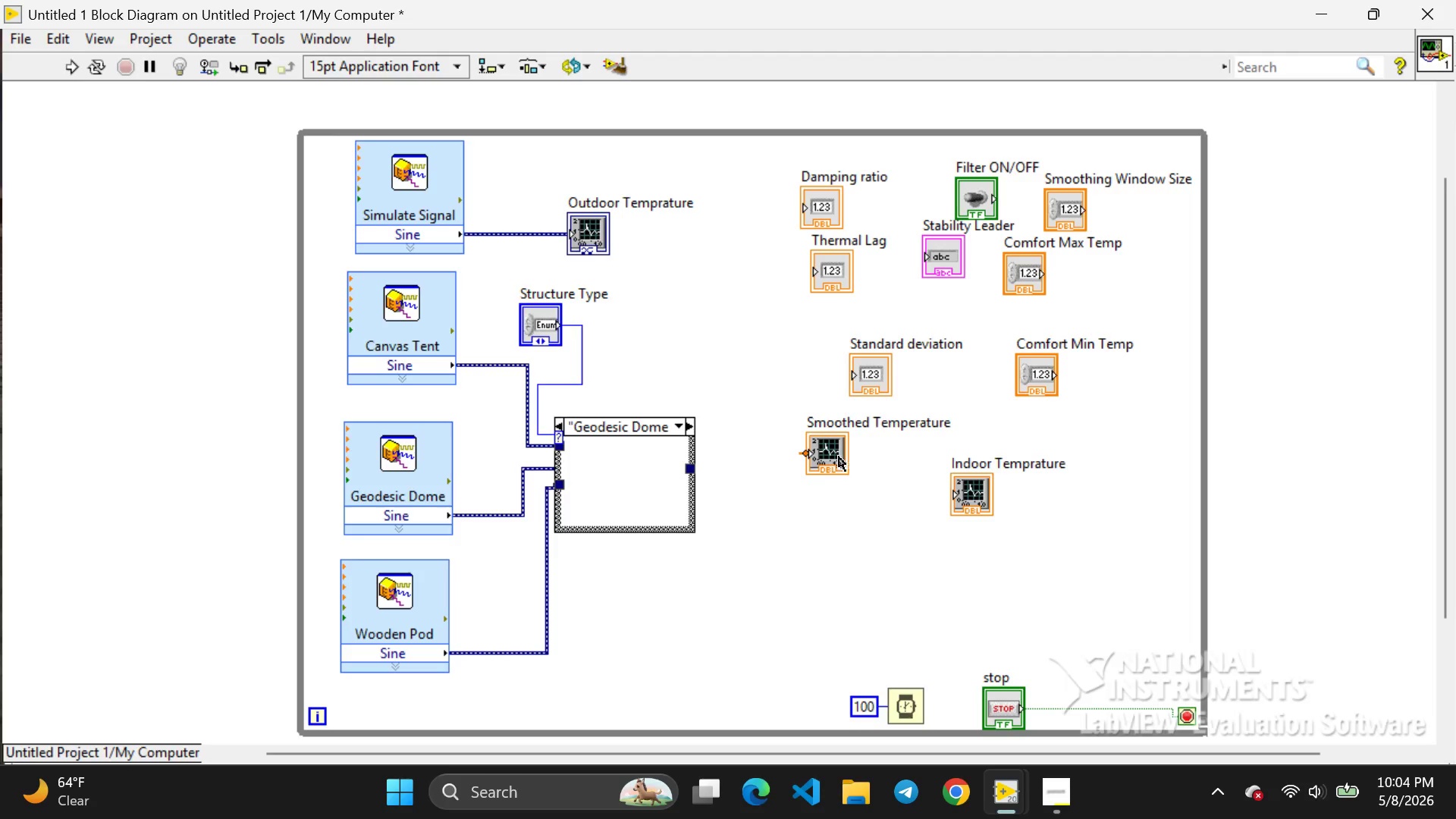 
left_click([834, 455])
 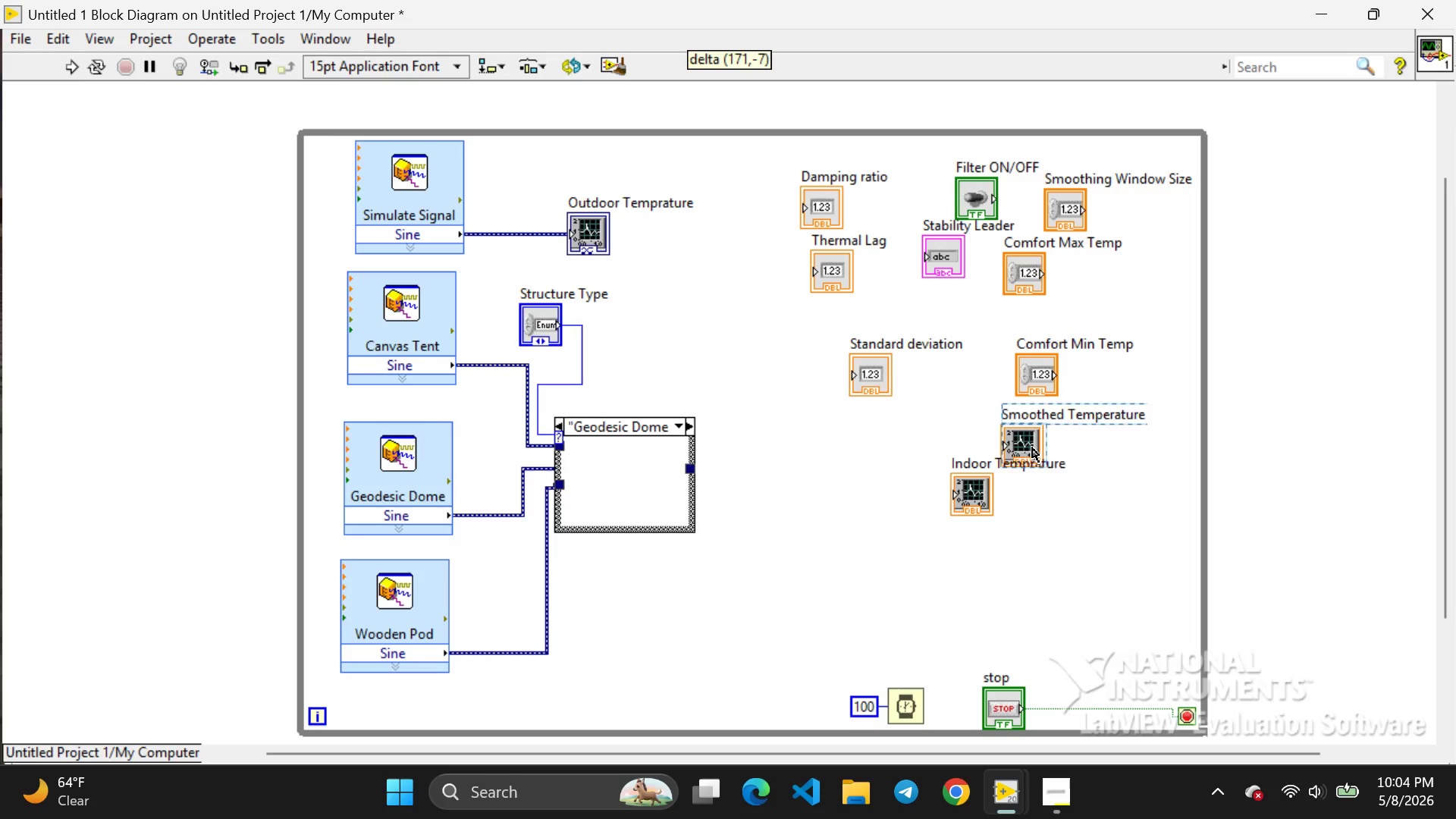 
left_click_drag(start_coordinate=[834, 455], to_coordinate=[1072, 448])
 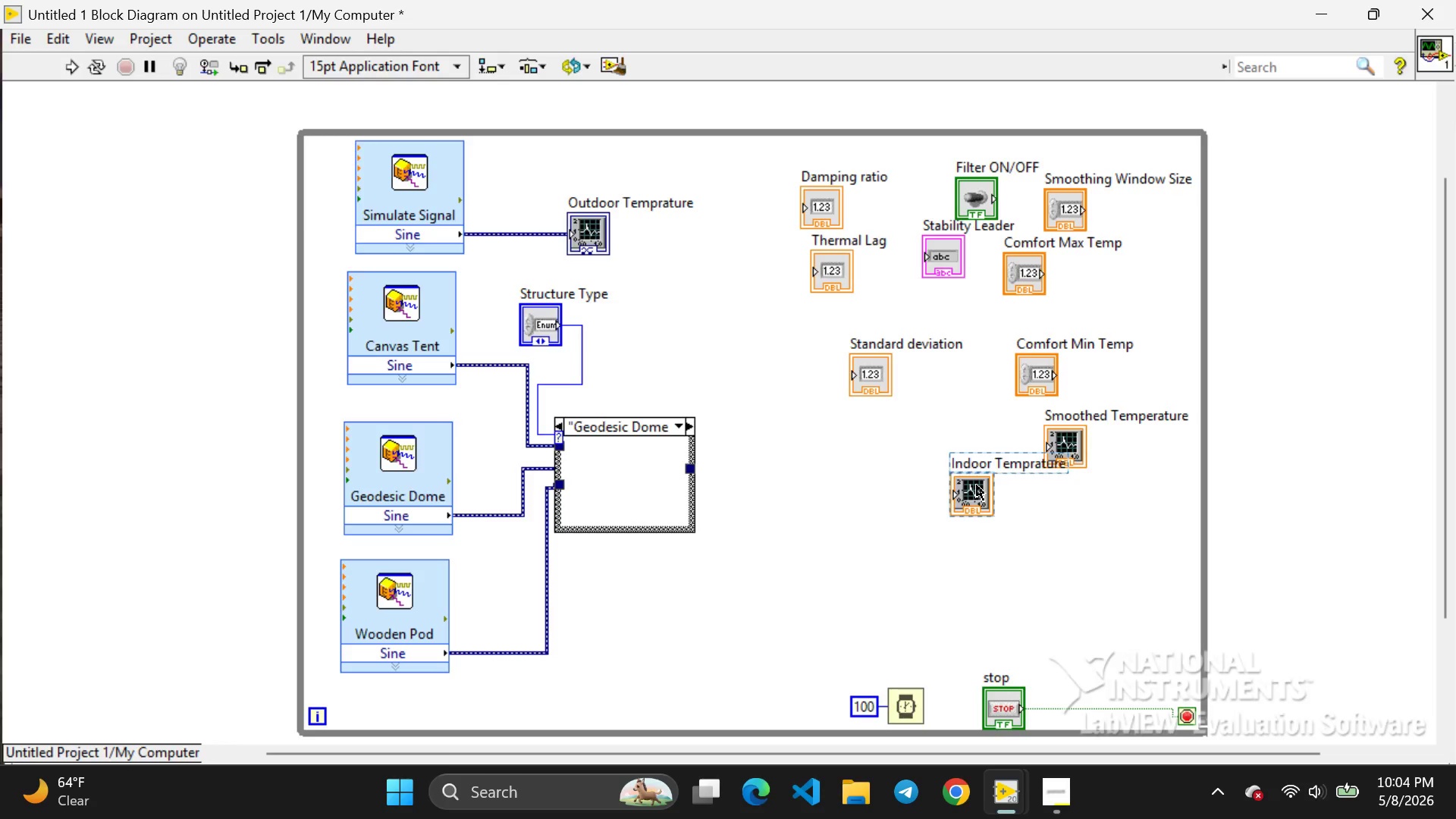 
left_click([977, 485])
 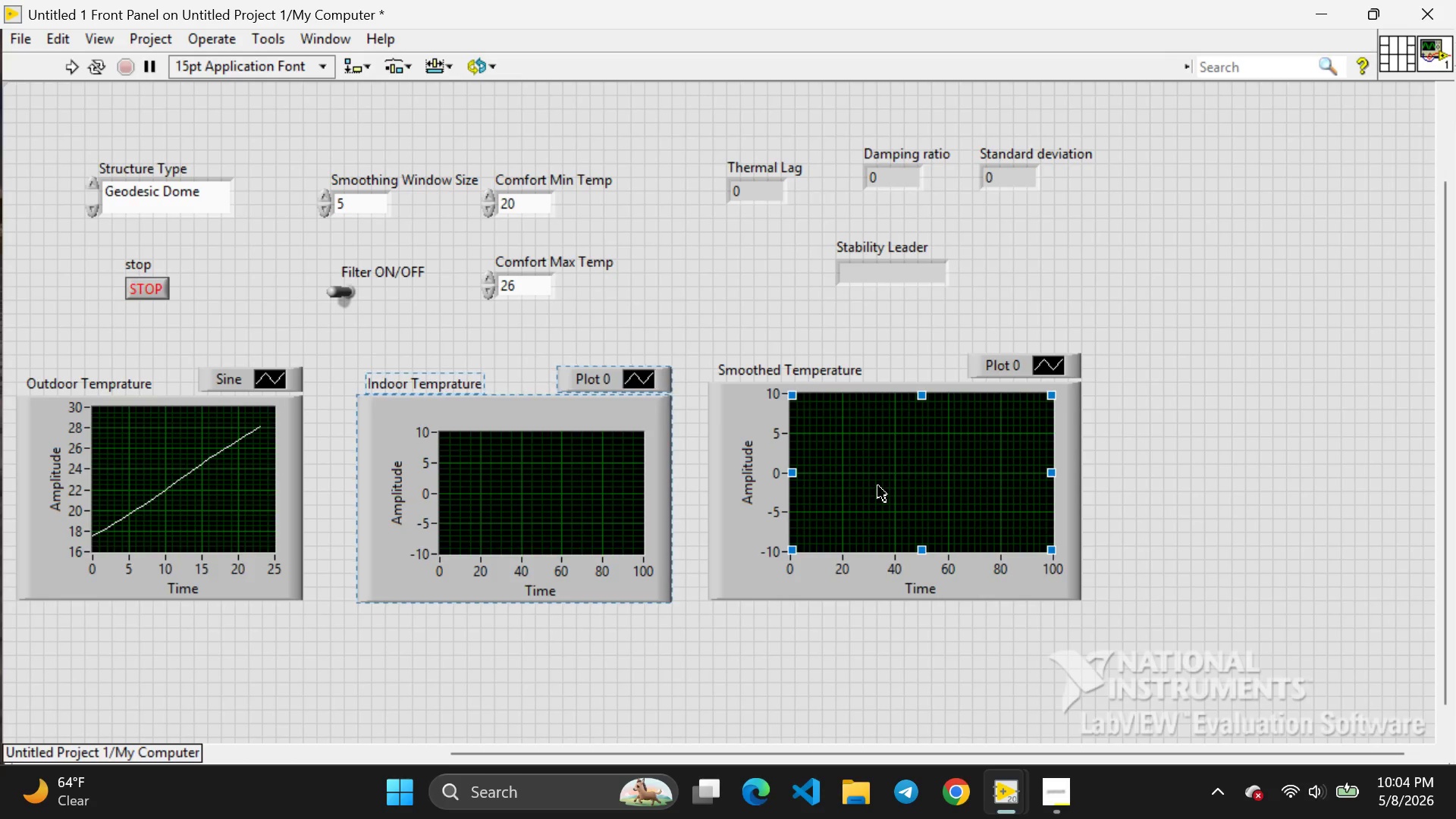 
left_click_drag(start_coordinate=[977, 485], to_coordinate=[878, 486])
 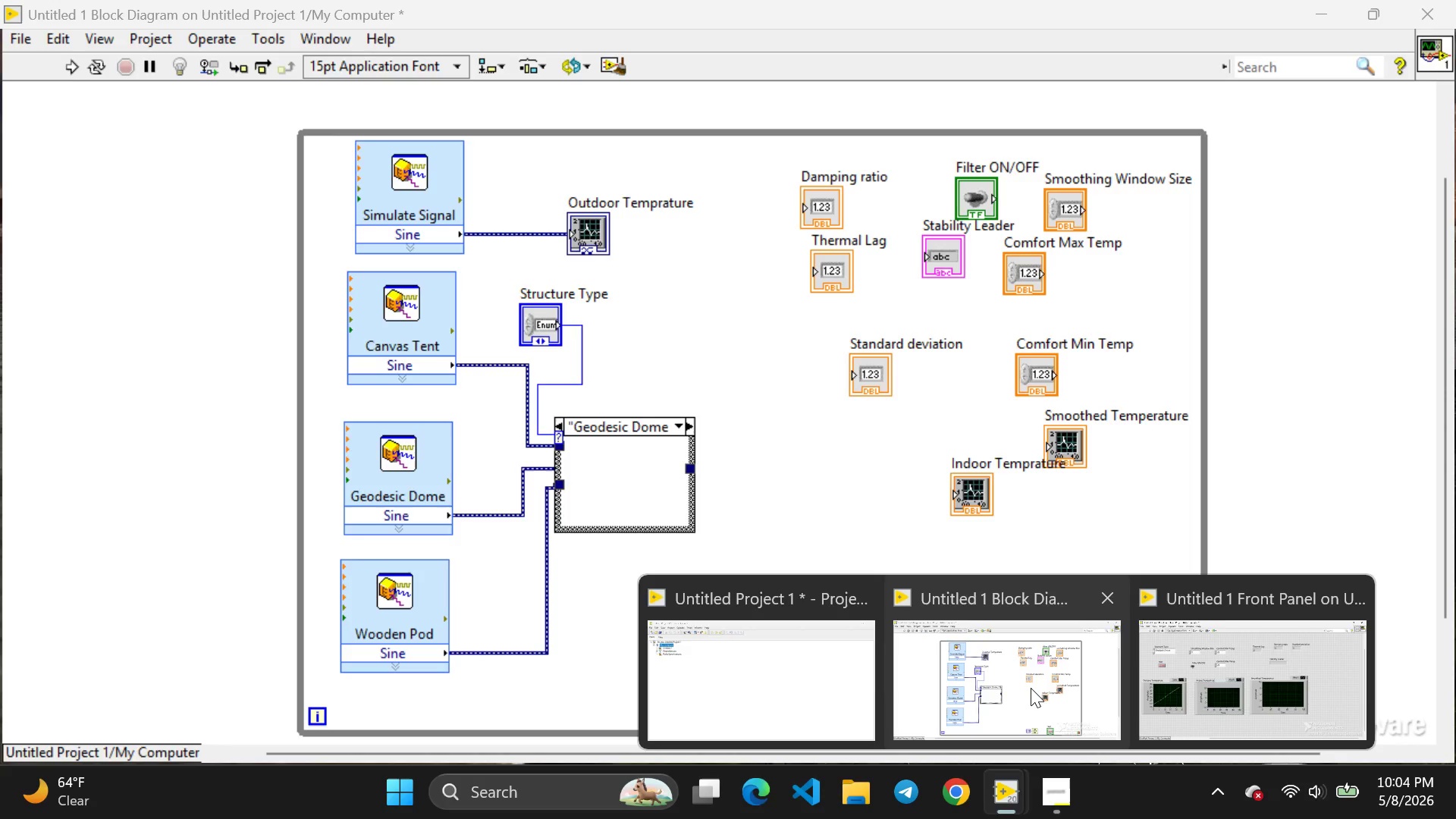 
left_click([1031, 688])
 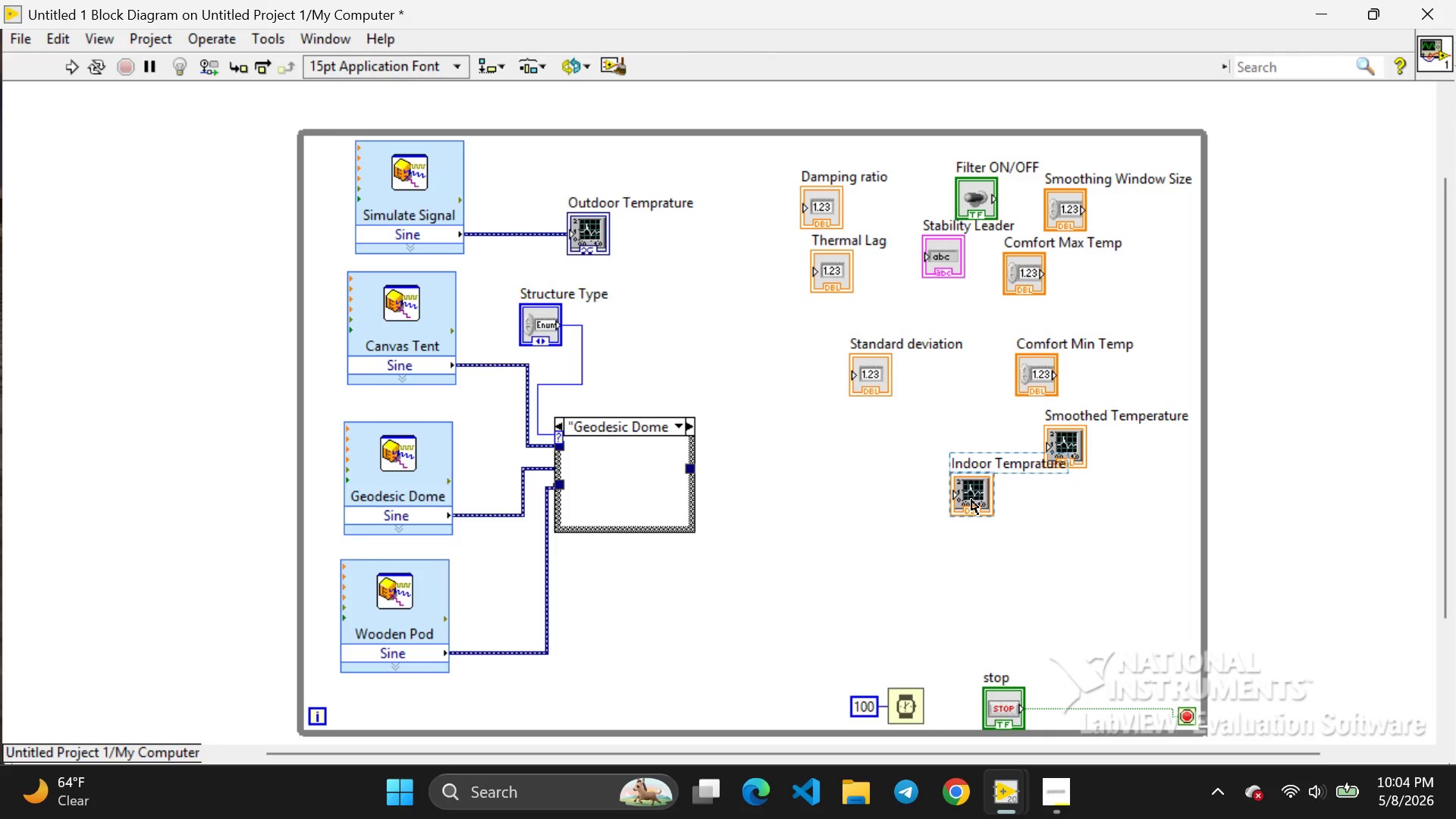 
left_click([971, 500])
 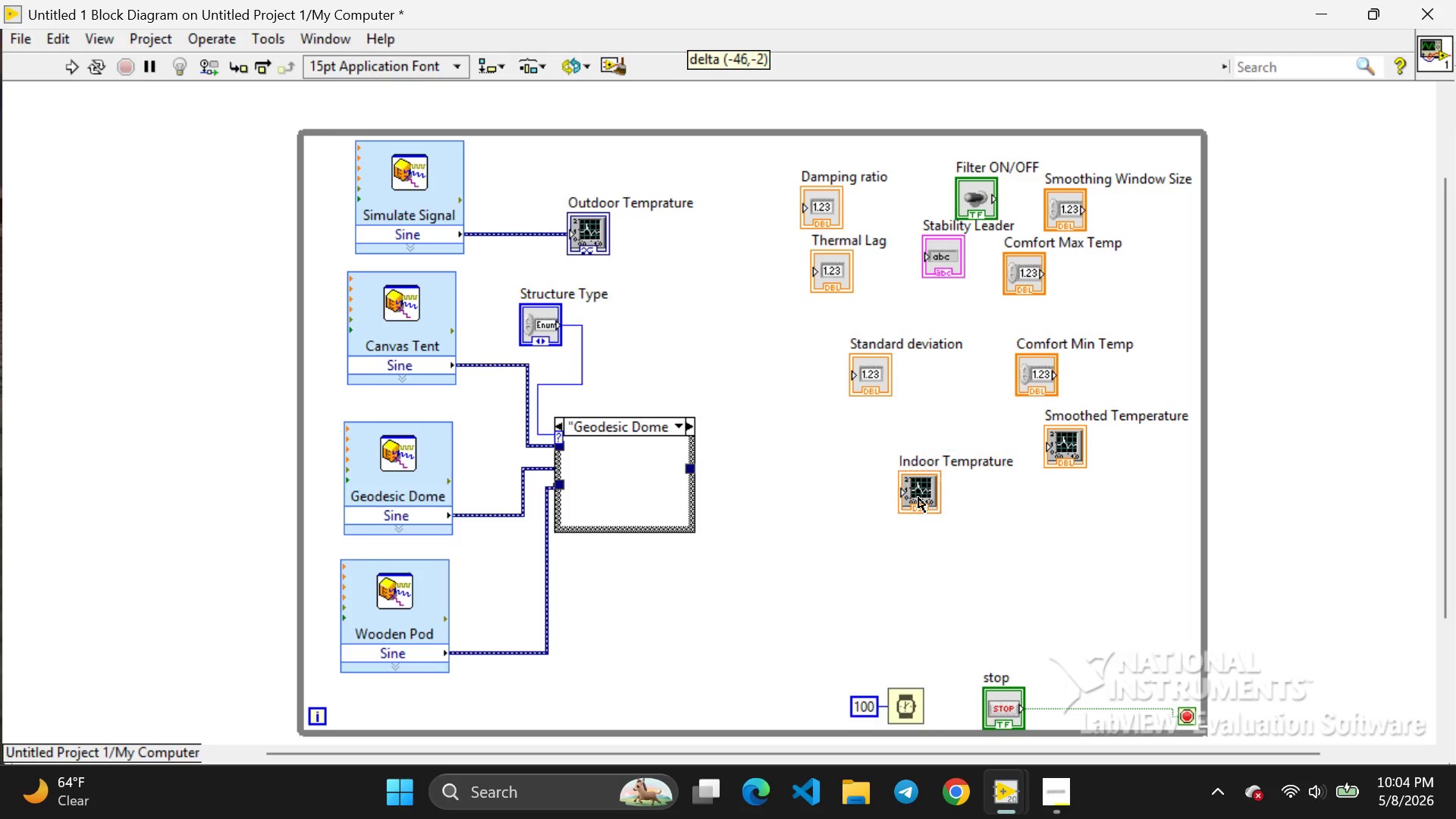 
left_click_drag(start_coordinate=[971, 500], to_coordinate=[837, 480])
 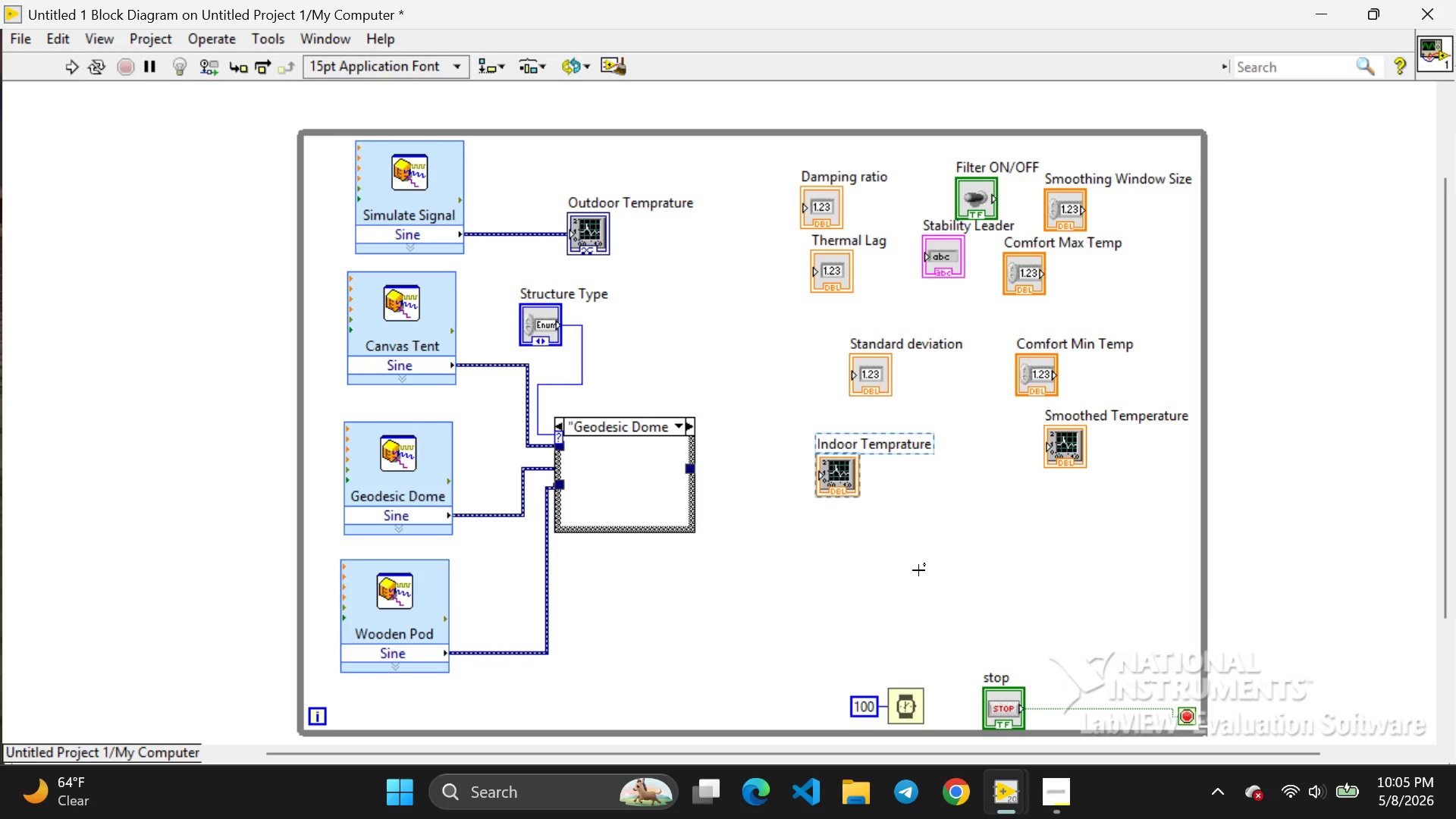 
left_click([918, 570])
 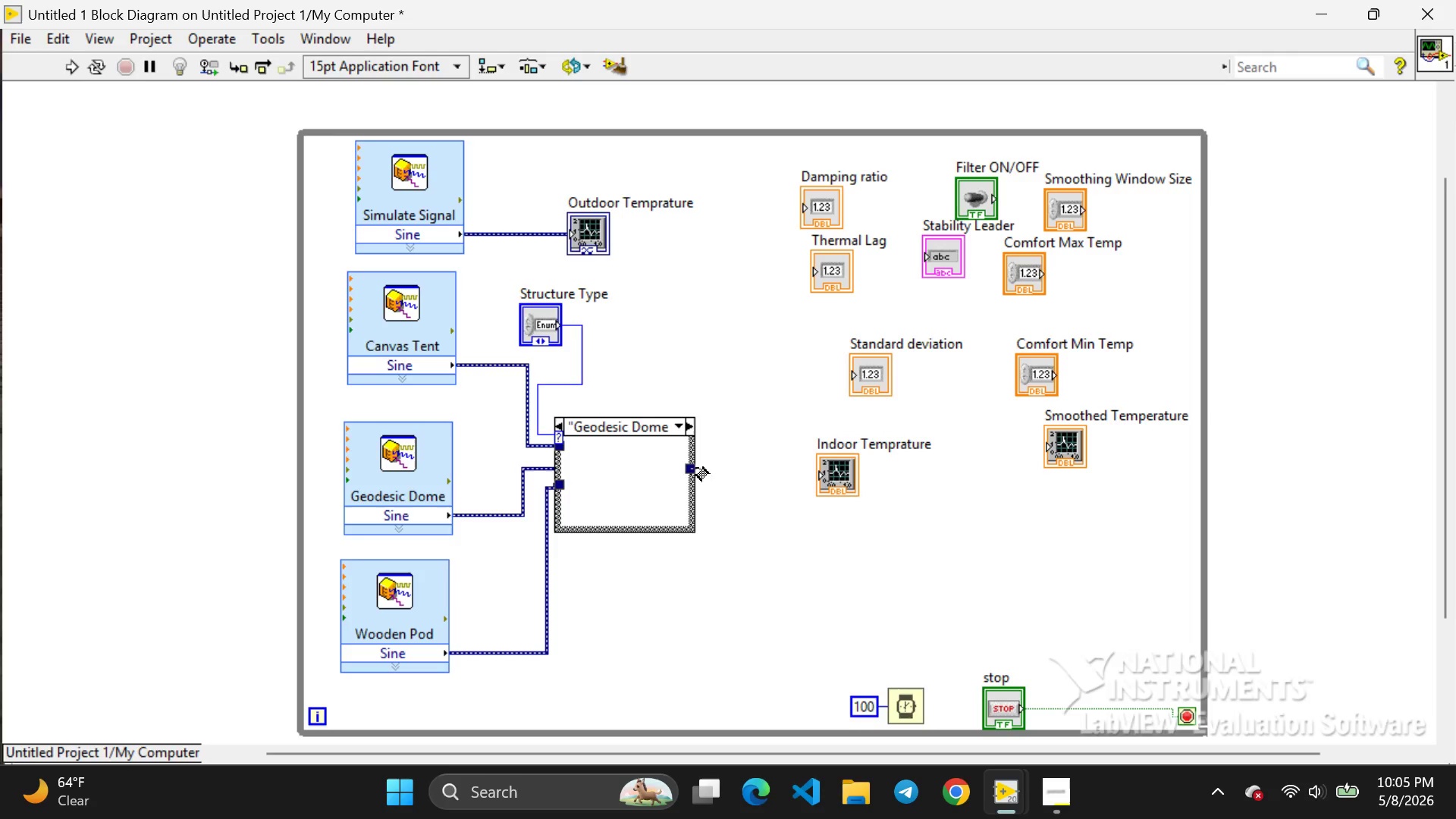 
left_click_drag(start_coordinate=[695, 468], to_coordinate=[811, 476])
 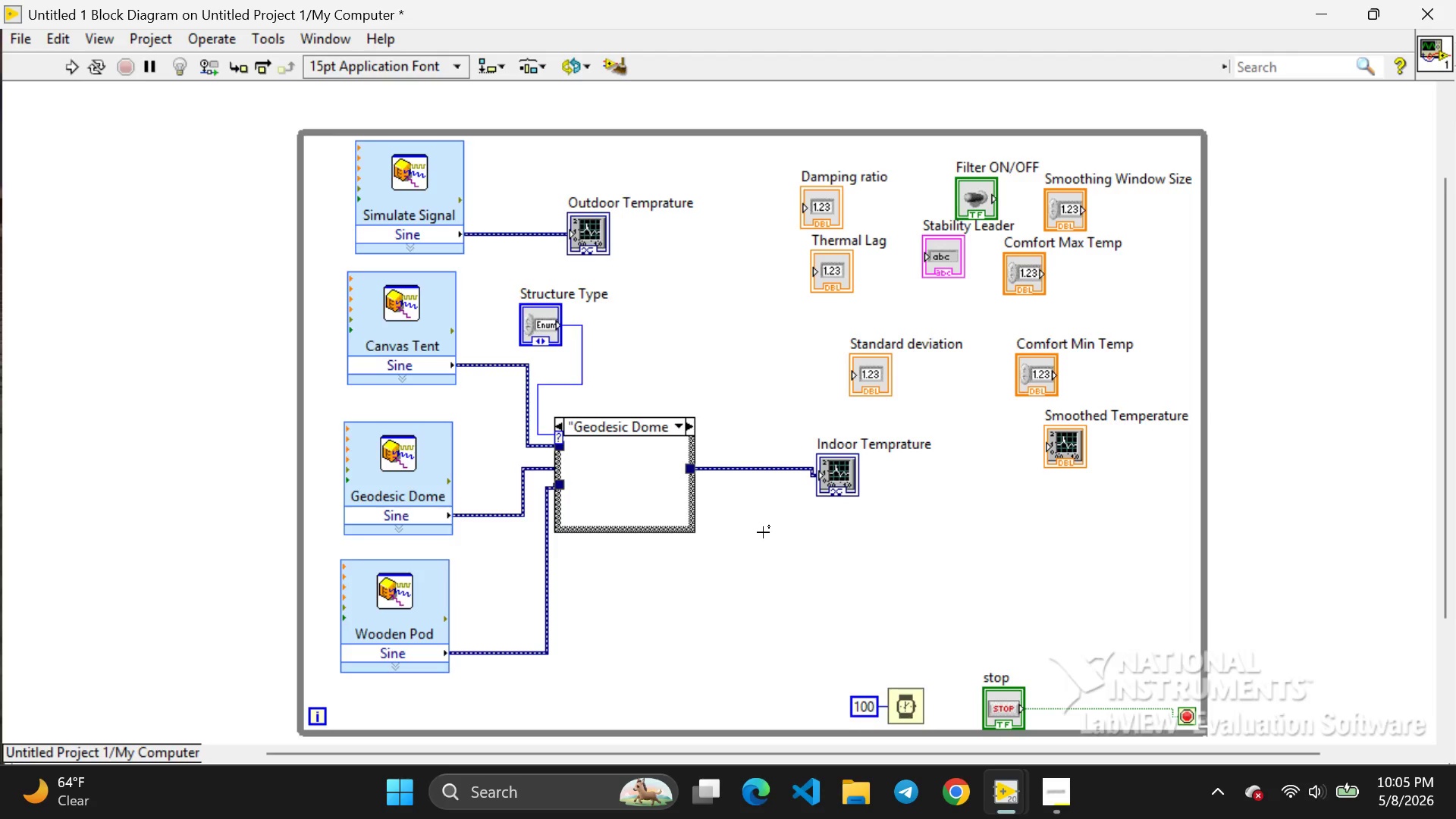 
left_click([763, 532])
 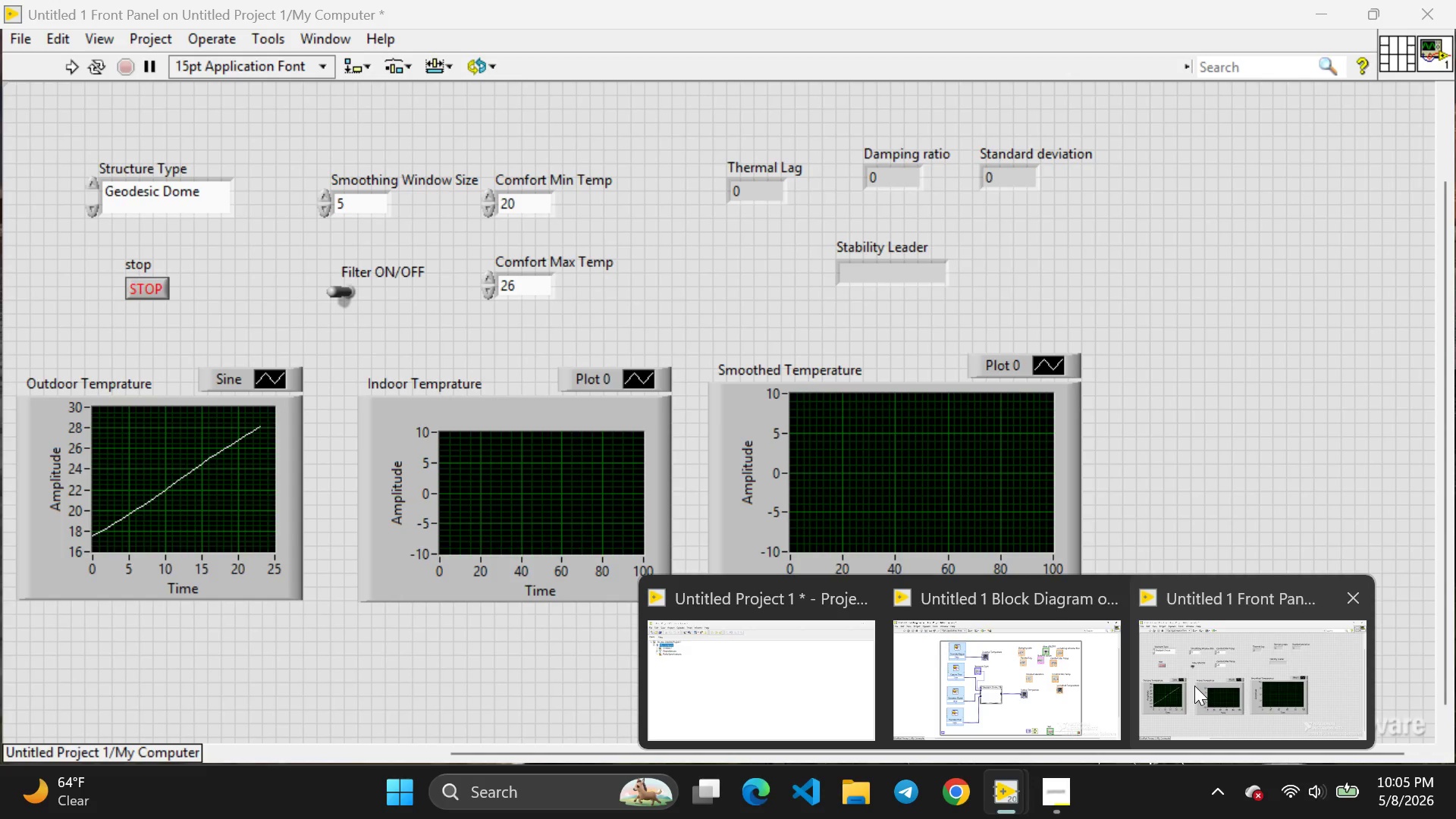 
wait(6.7)
 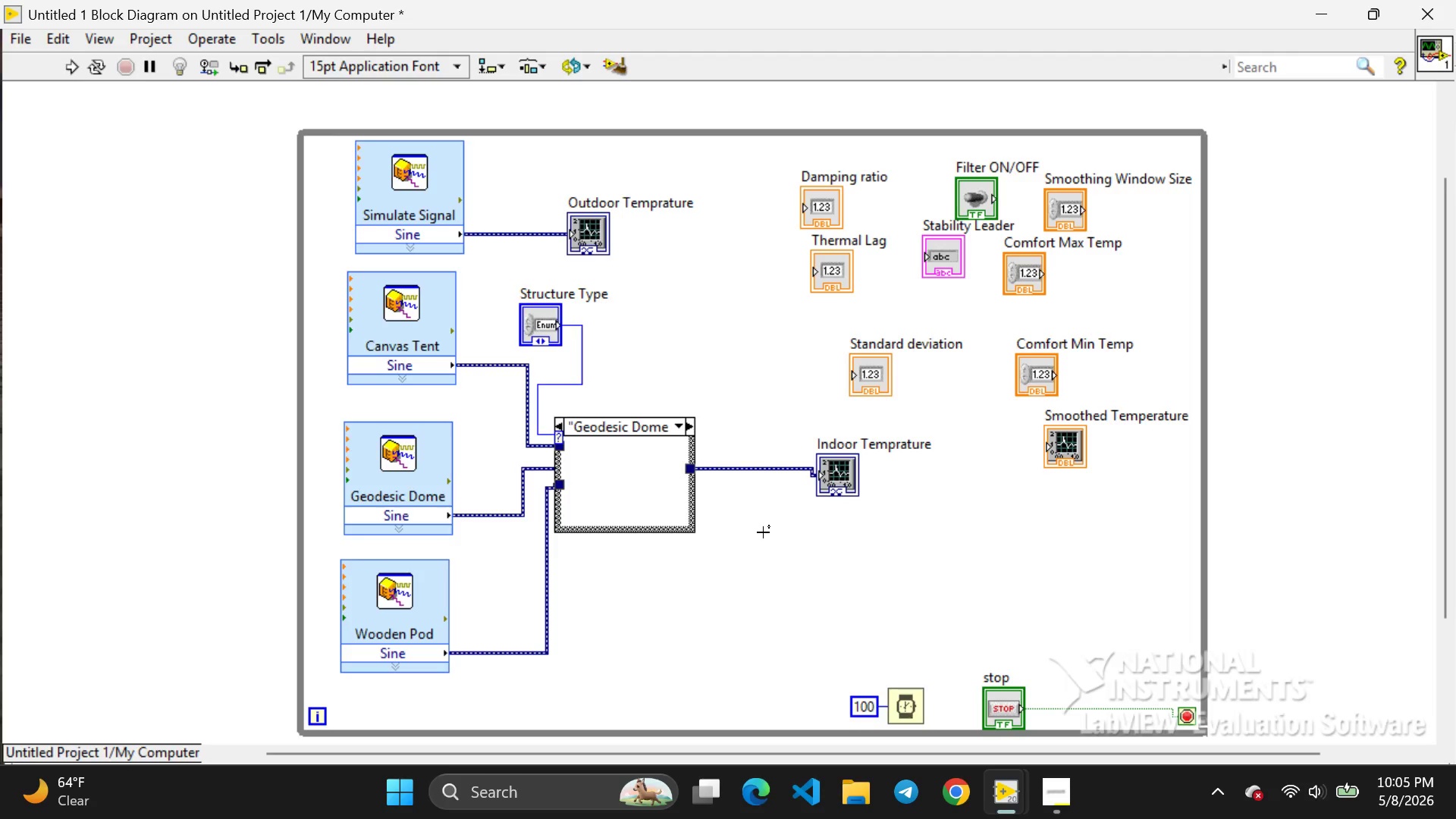 
left_click([1207, 469])
 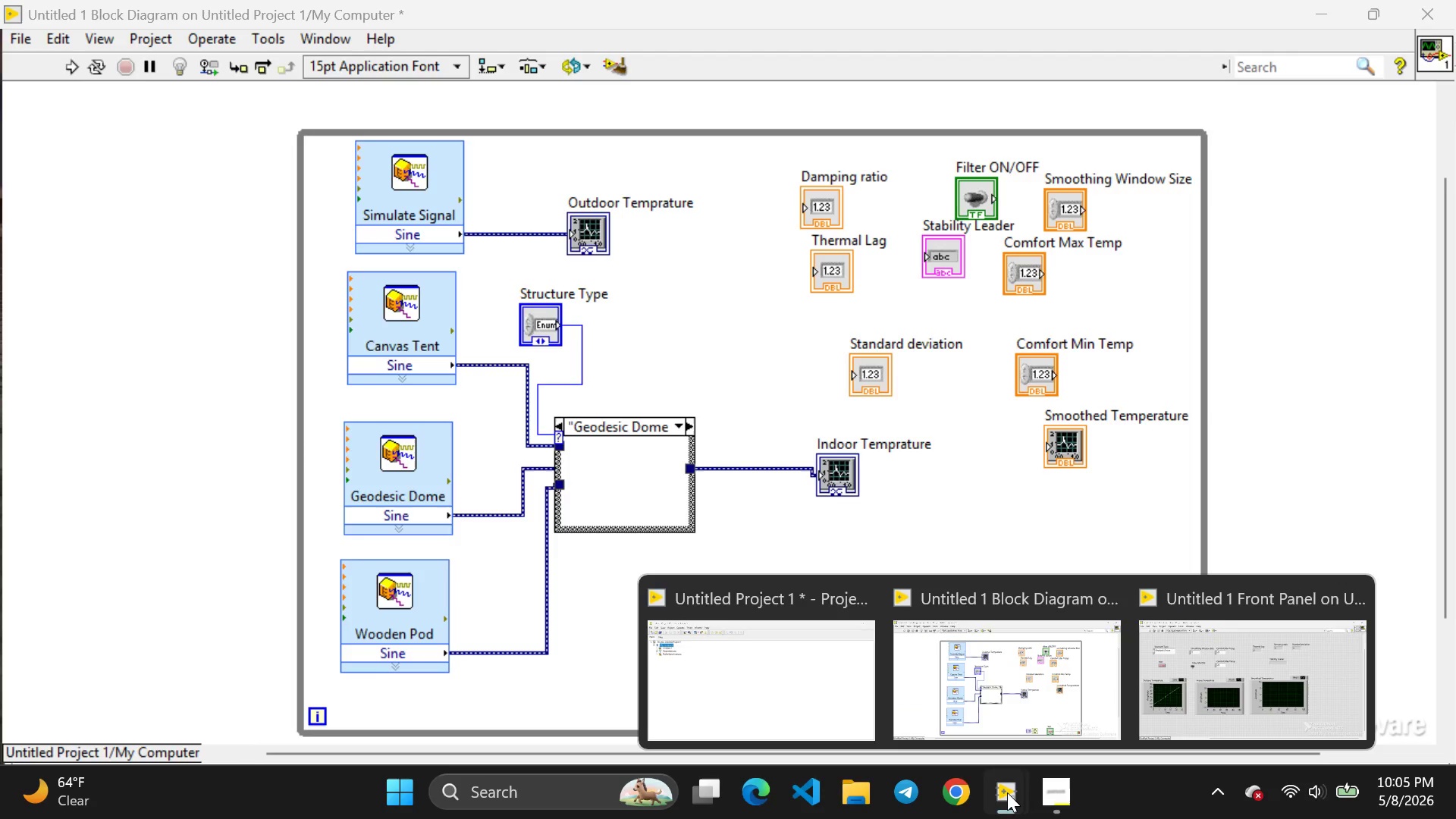 
left_click([1007, 792])
 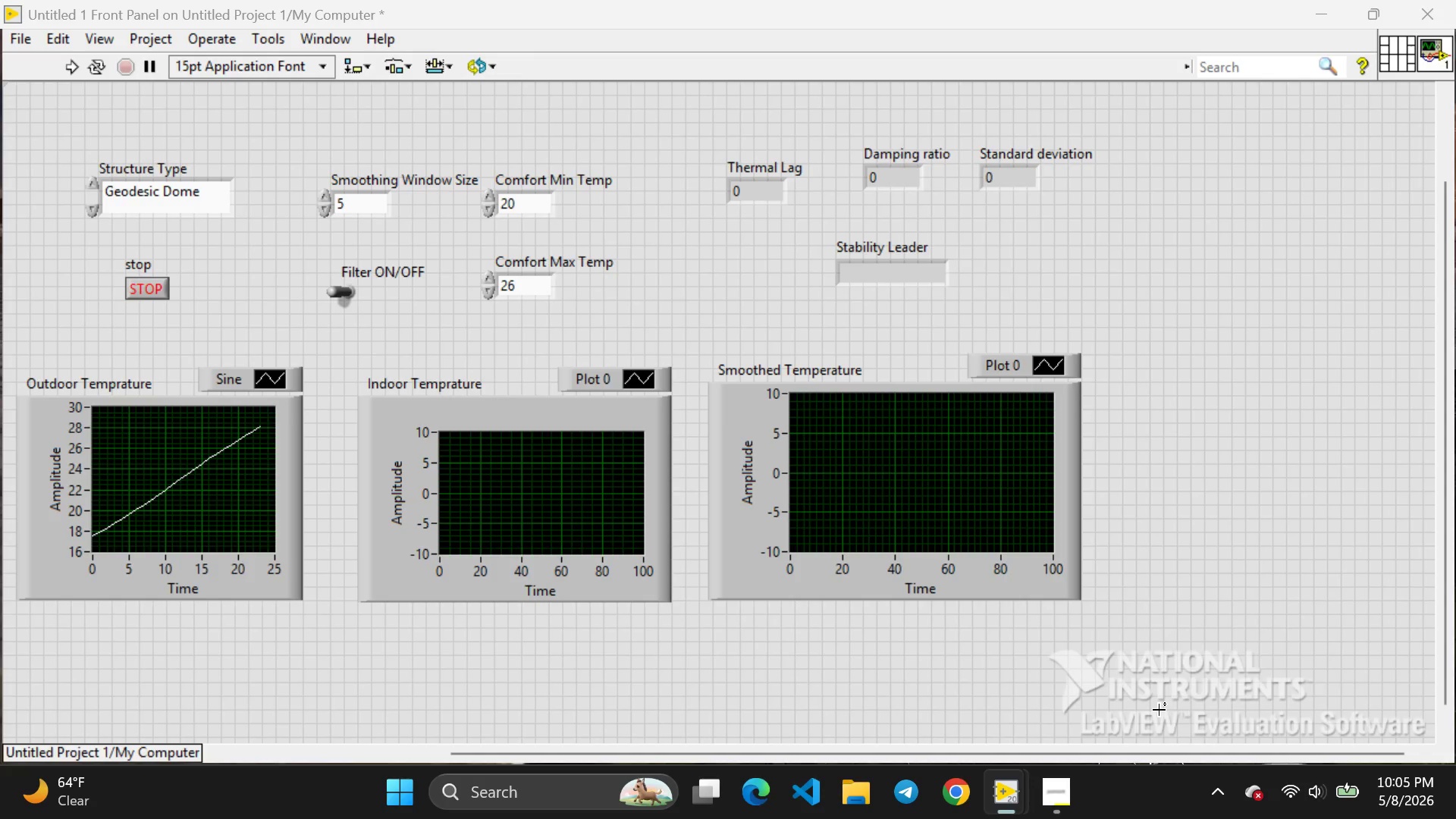 
left_click([1159, 710])
 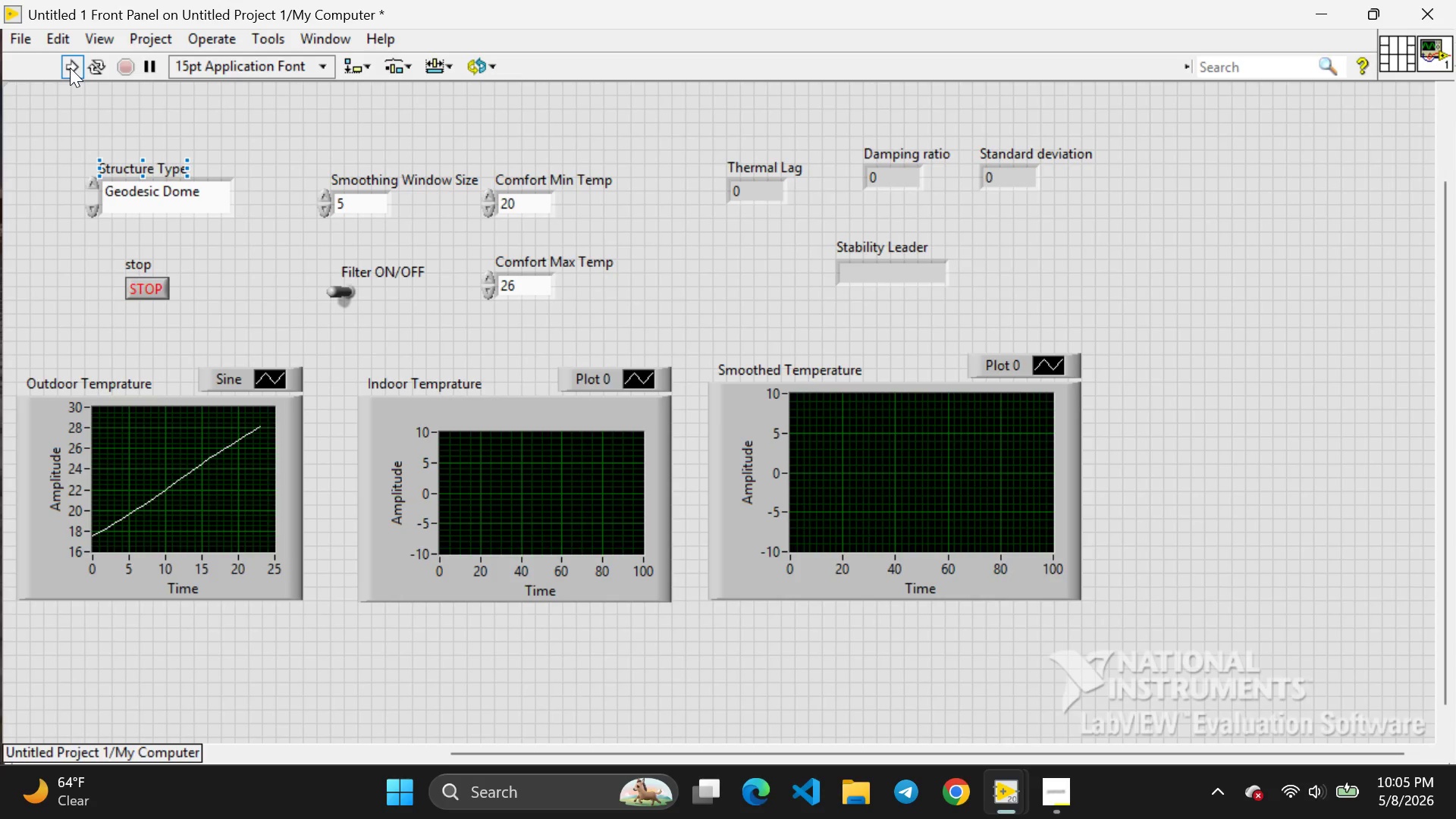 
left_click([70, 67])
 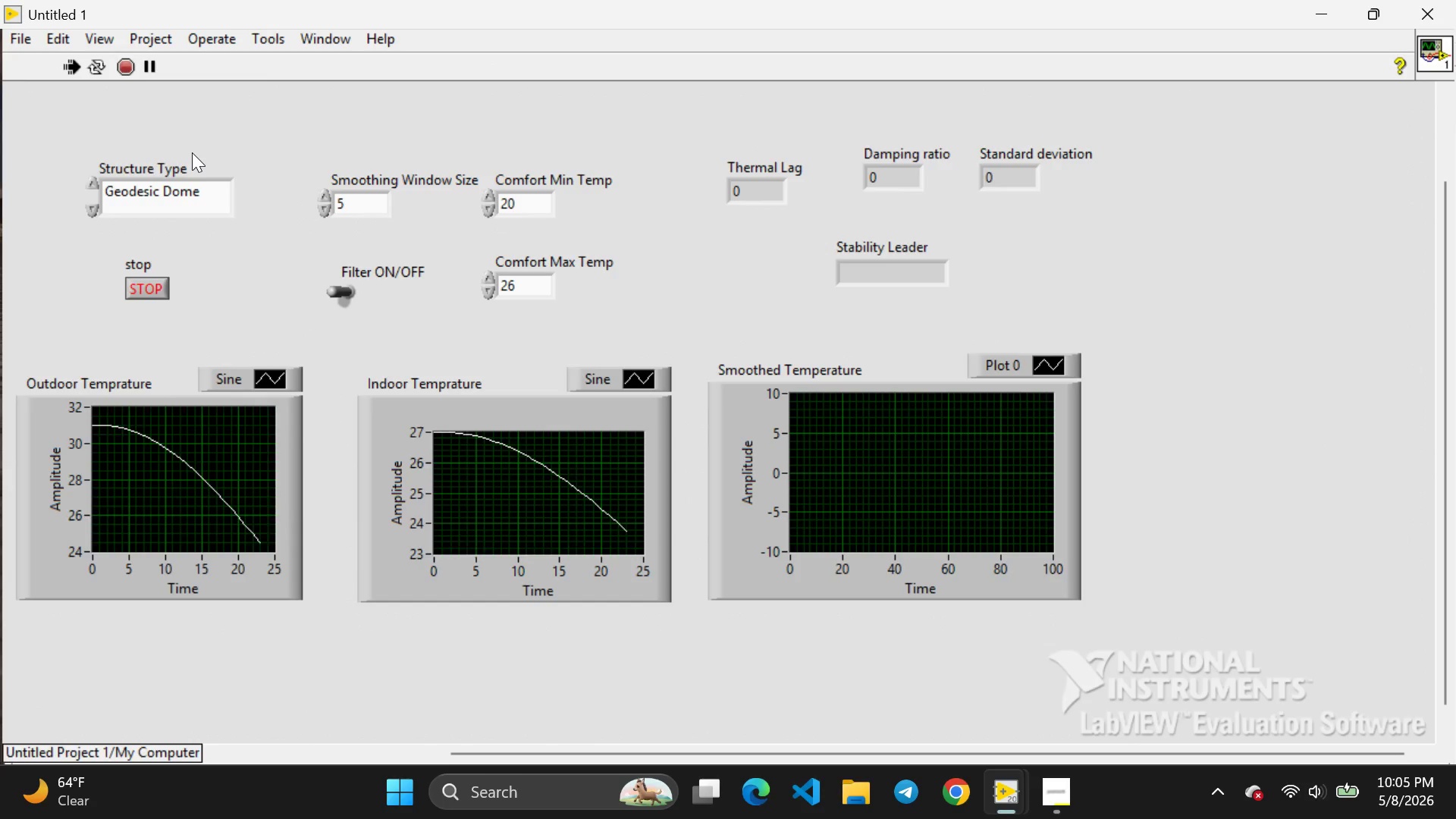 
wait(6.86)
 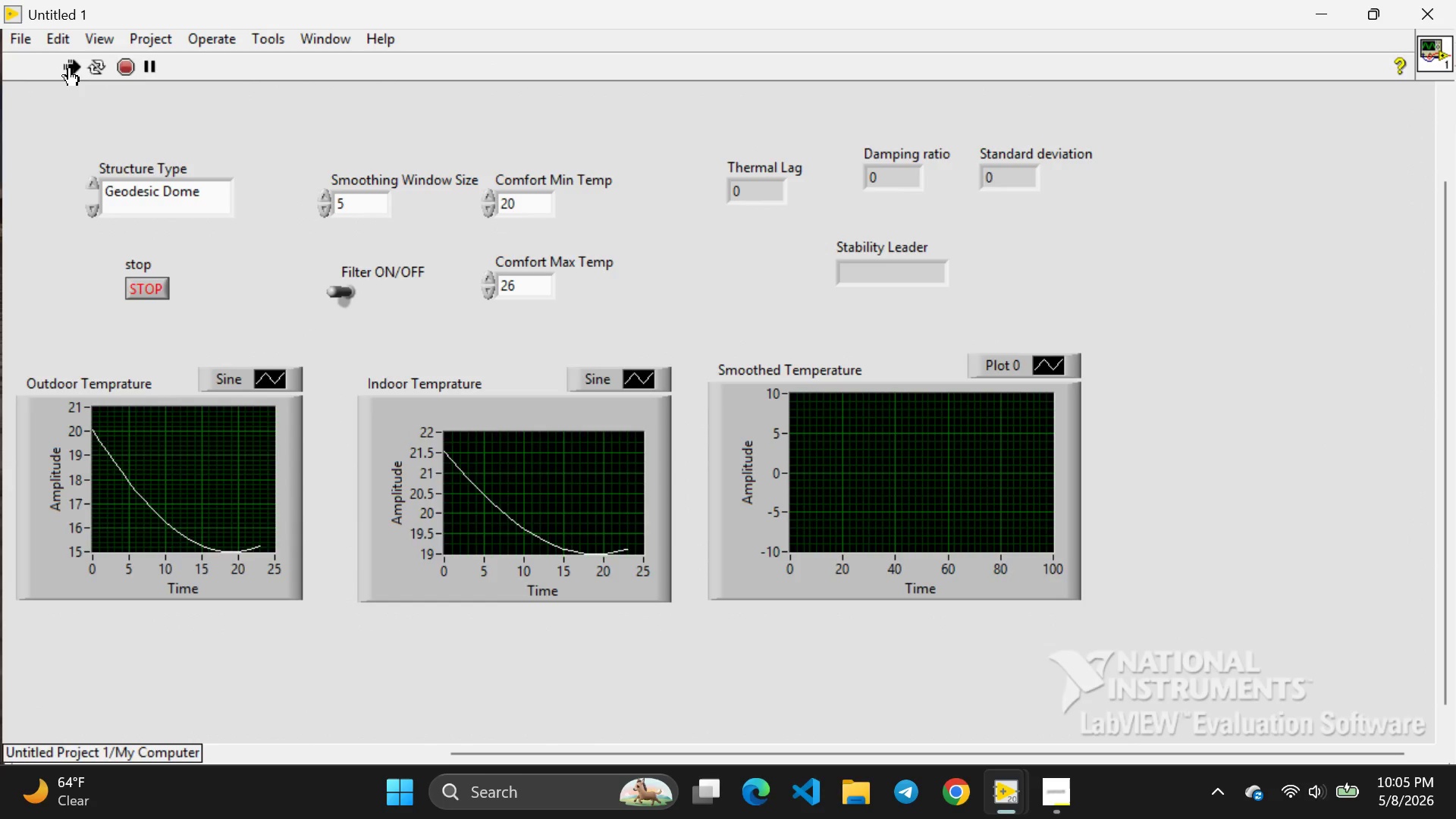 
left_click([143, 283])
 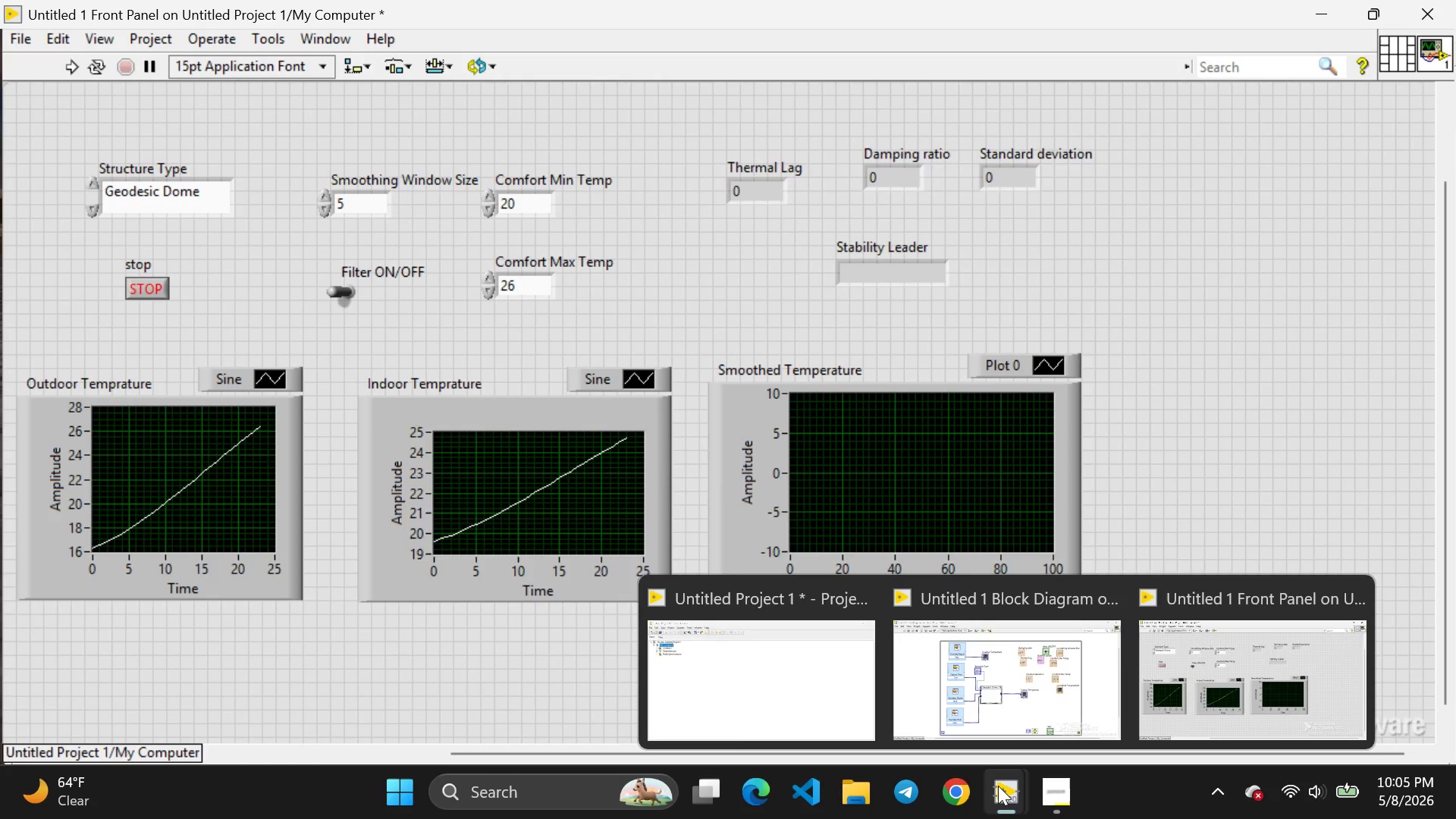 
wait(6.41)
 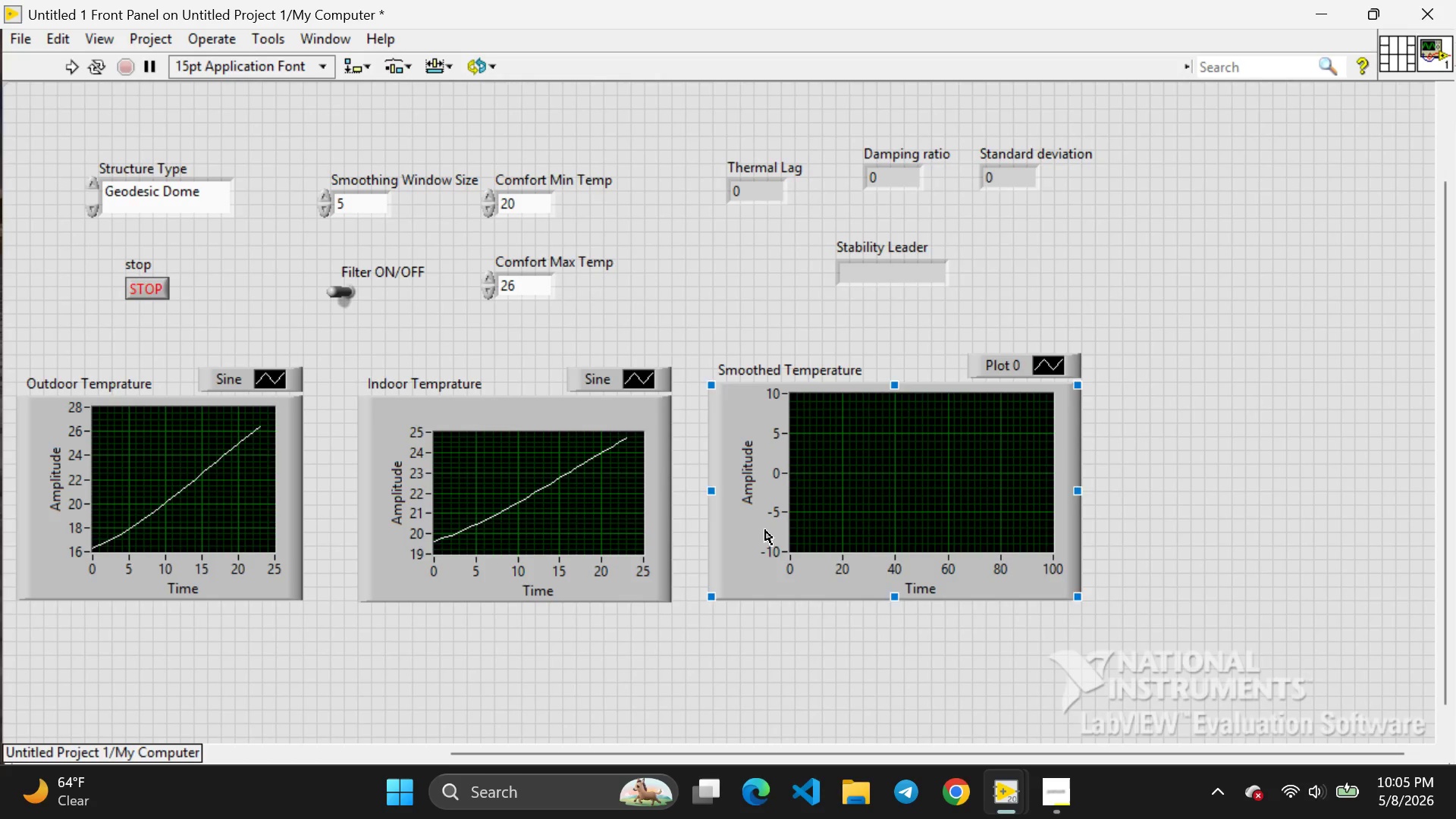 
left_click([984, 679])
 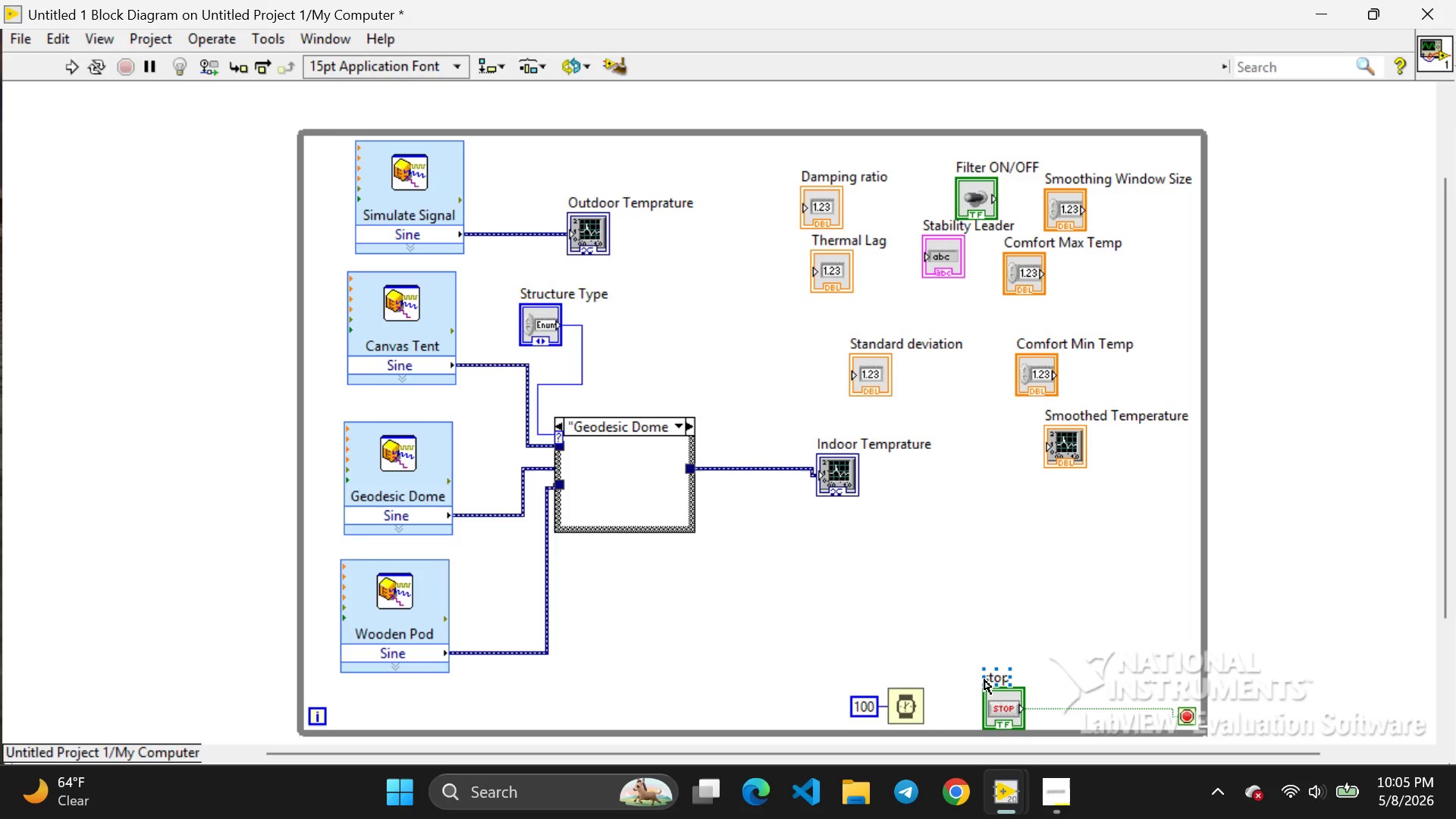 
wait(12.97)
 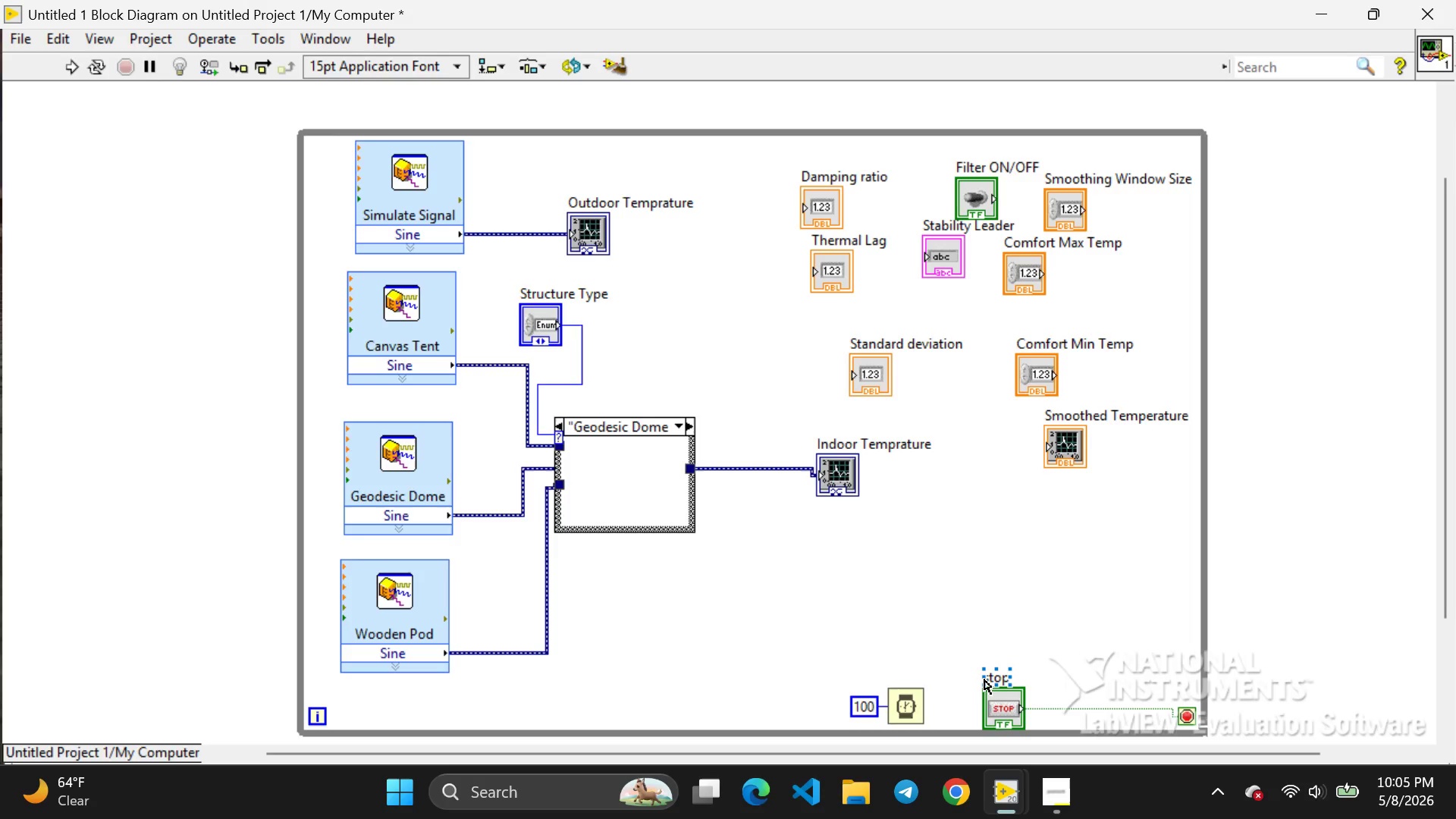 
left_click_drag(start_coordinate=[557, 485], to_coordinate=[668, 469])
 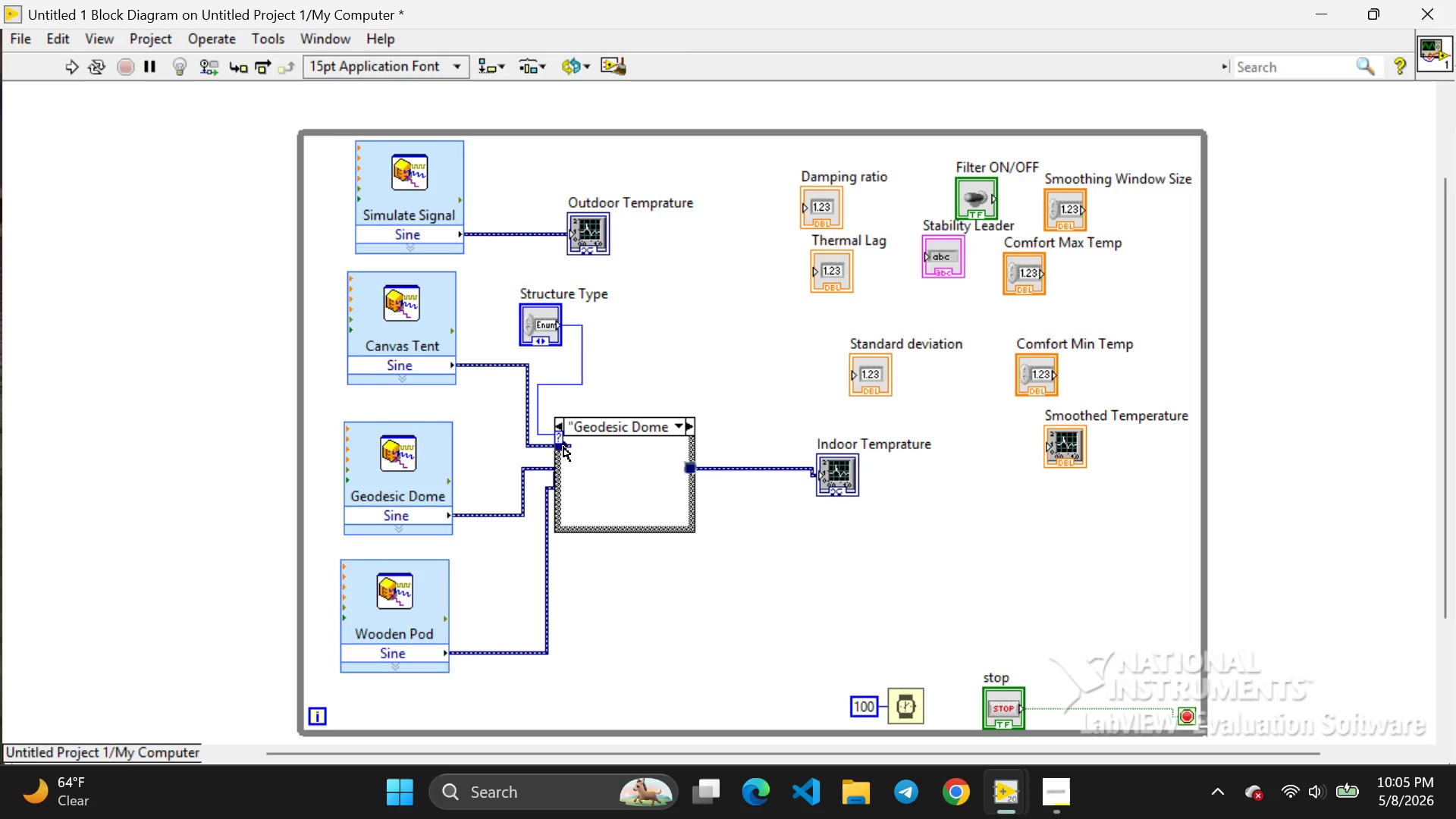 
left_click_drag(start_coordinate=[563, 447], to_coordinate=[664, 470])
 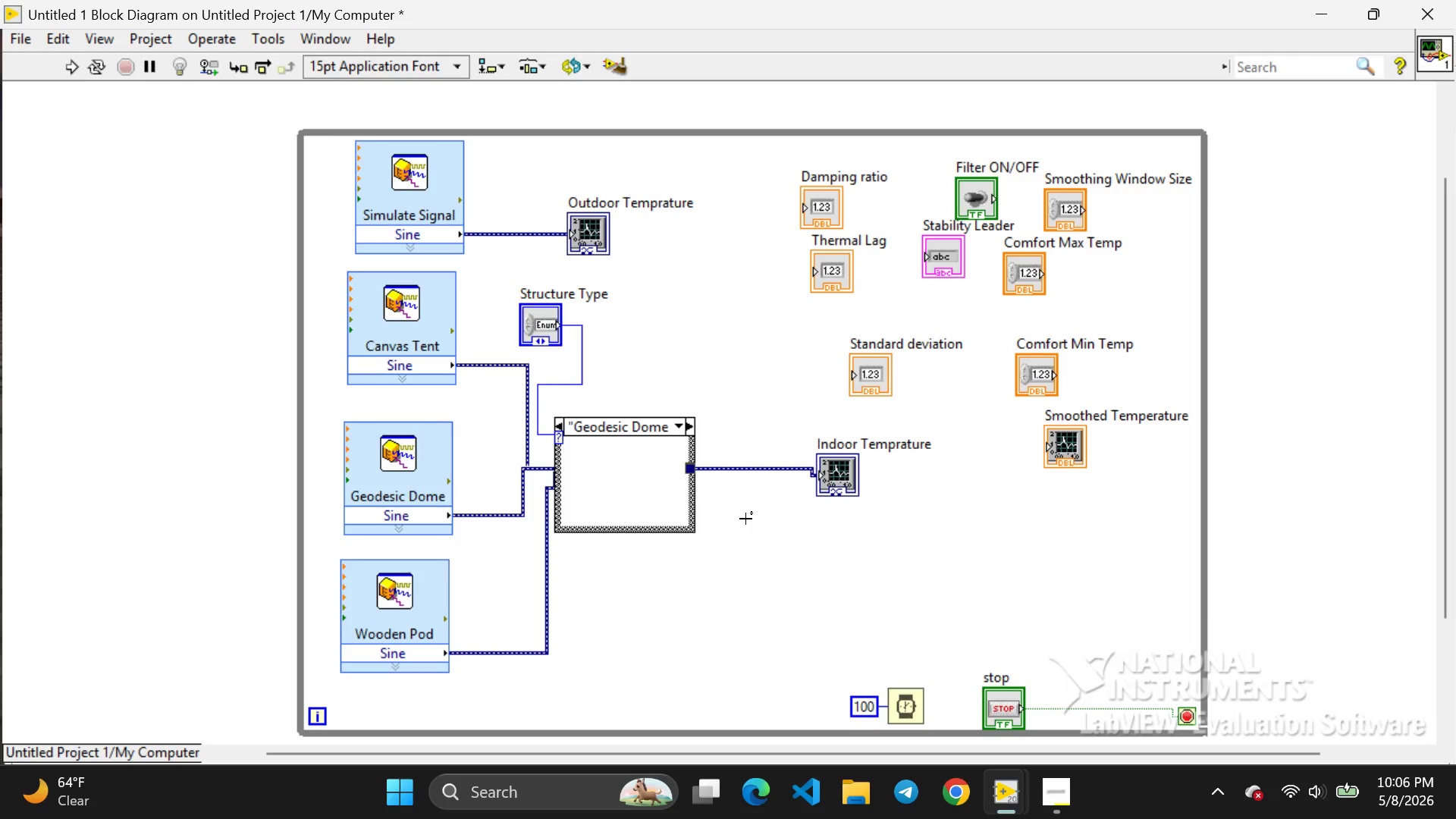 
left_click([745, 519])
 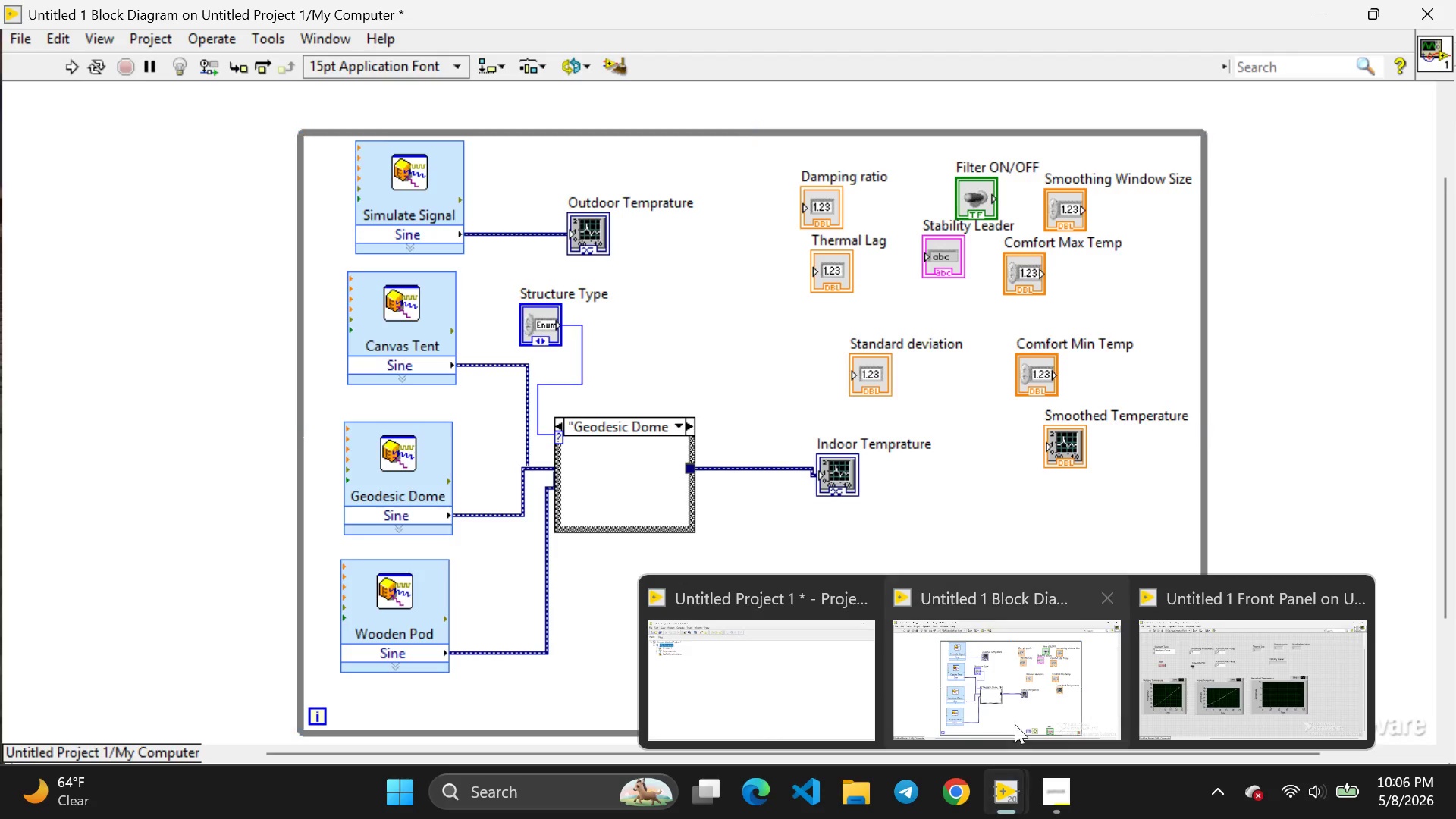 
wait(7.16)
 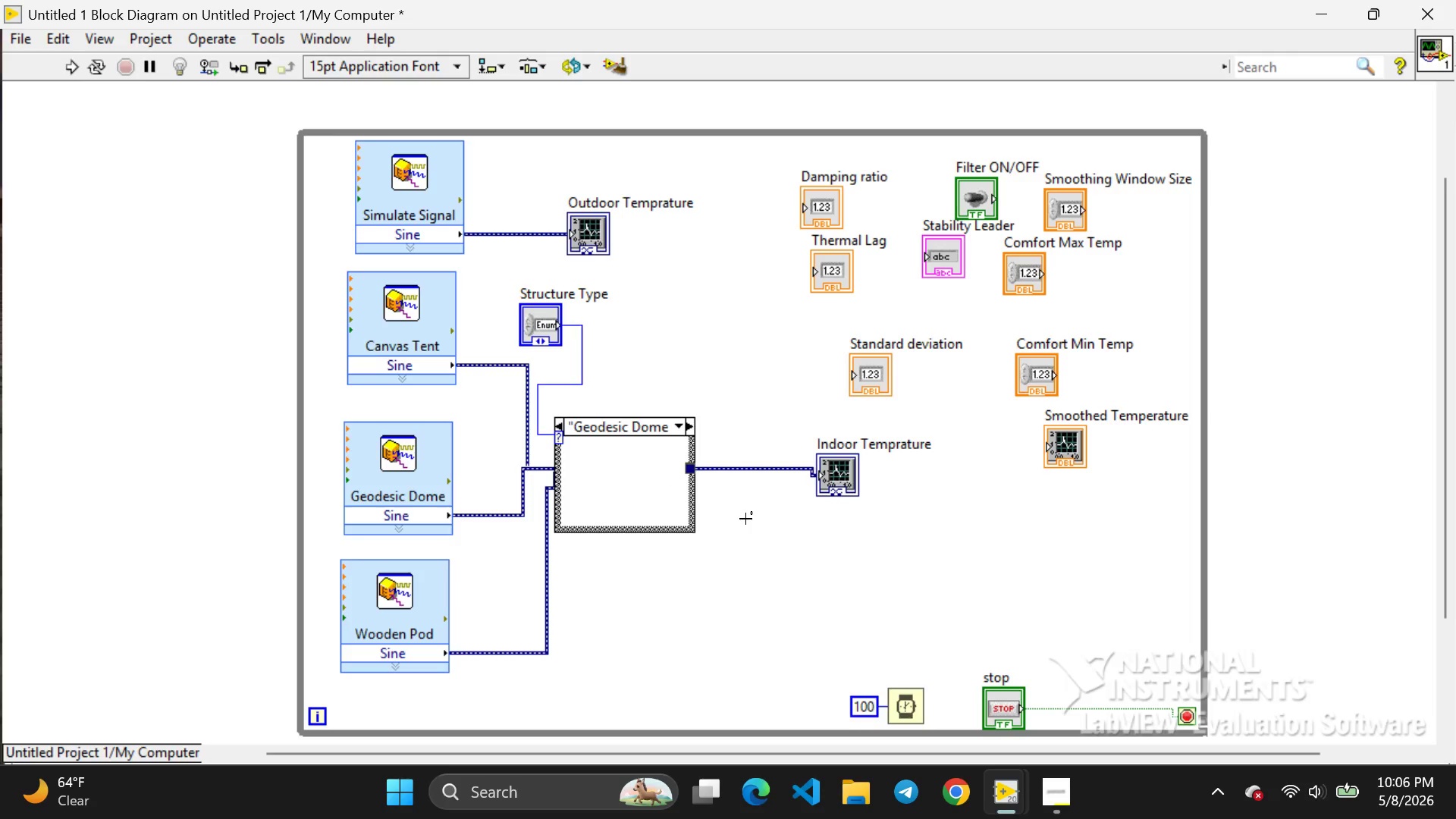 
left_click([1161, 677])
 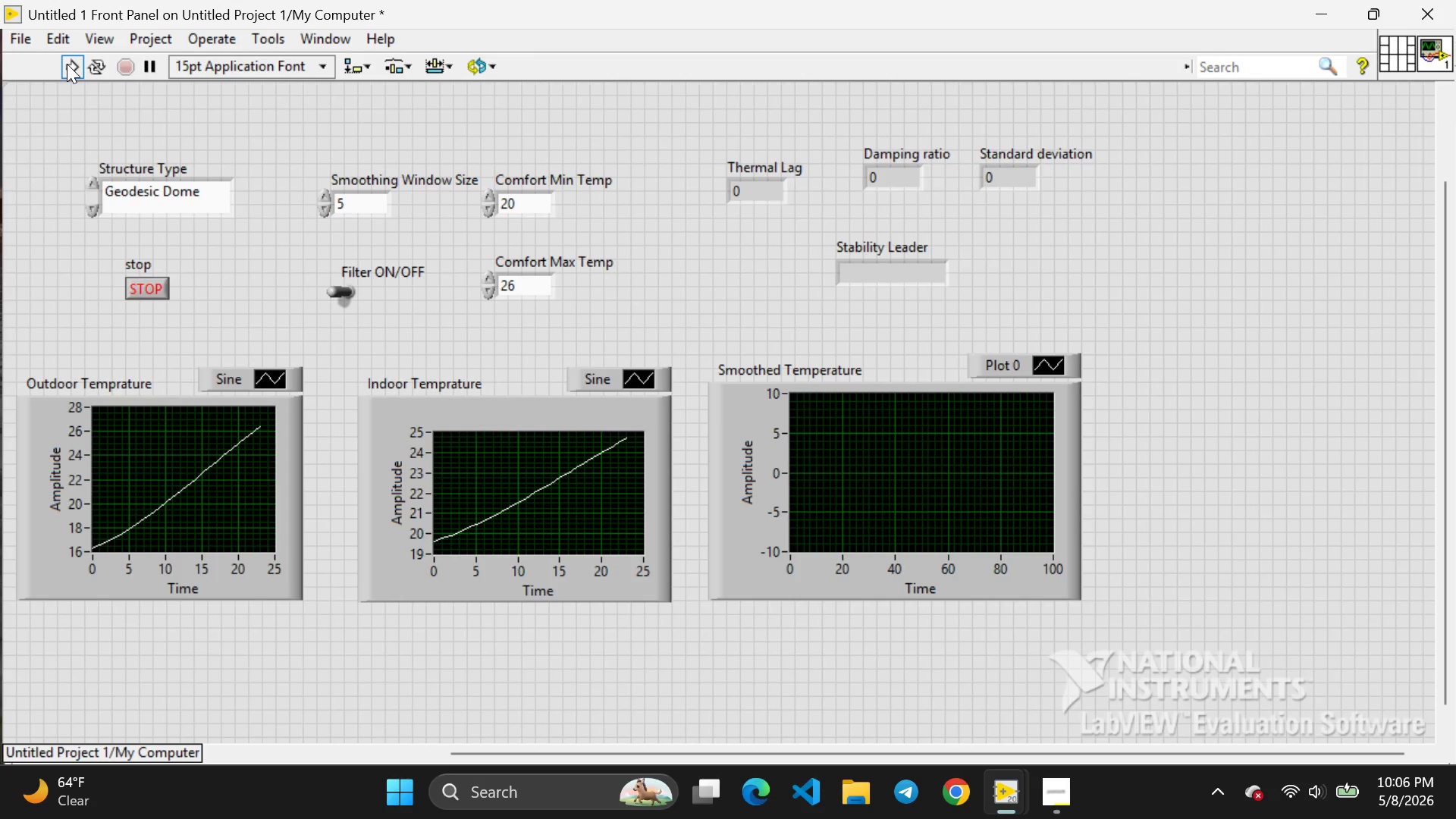 
left_click([67, 64])
 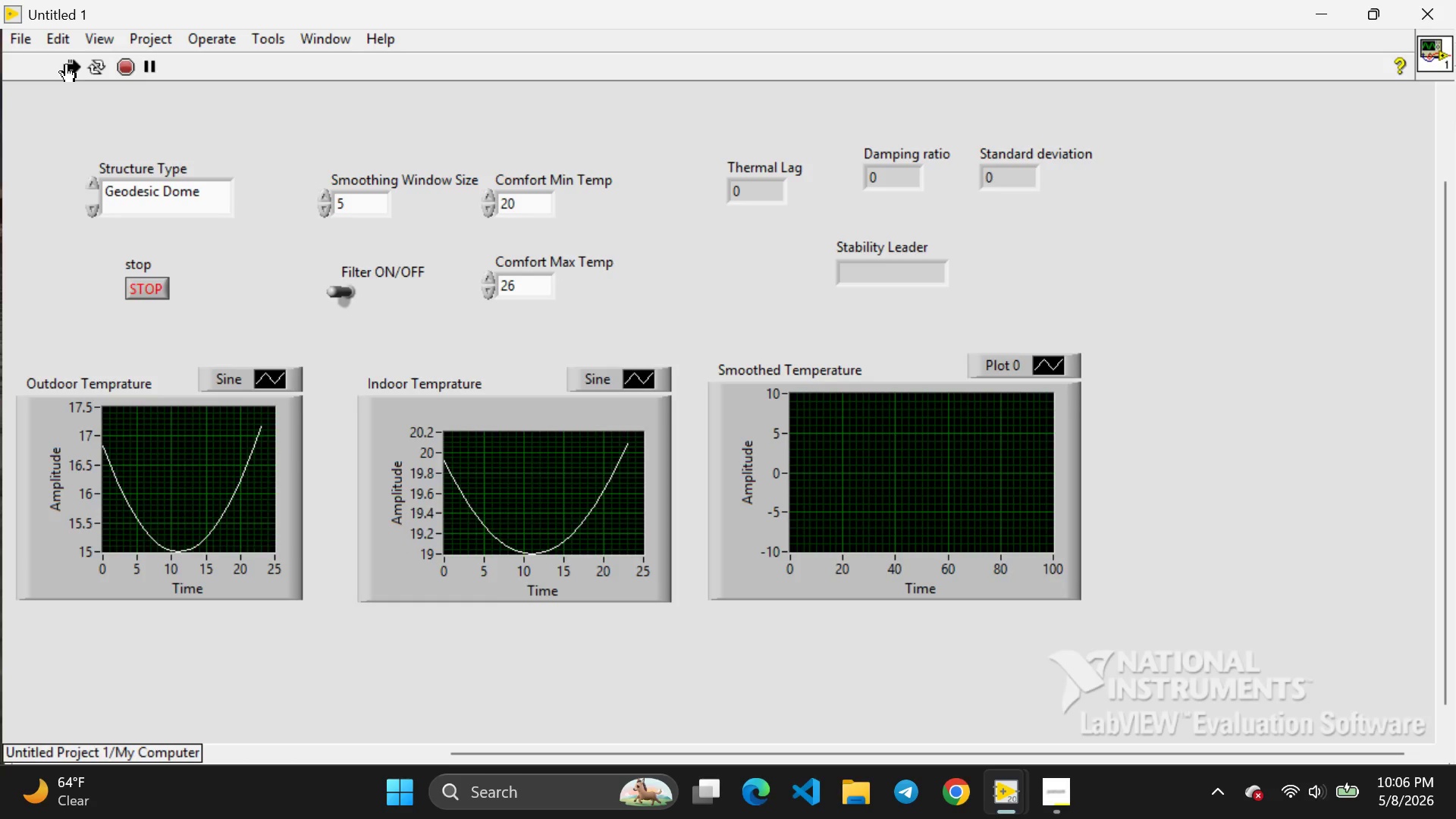 
wait(8.34)
 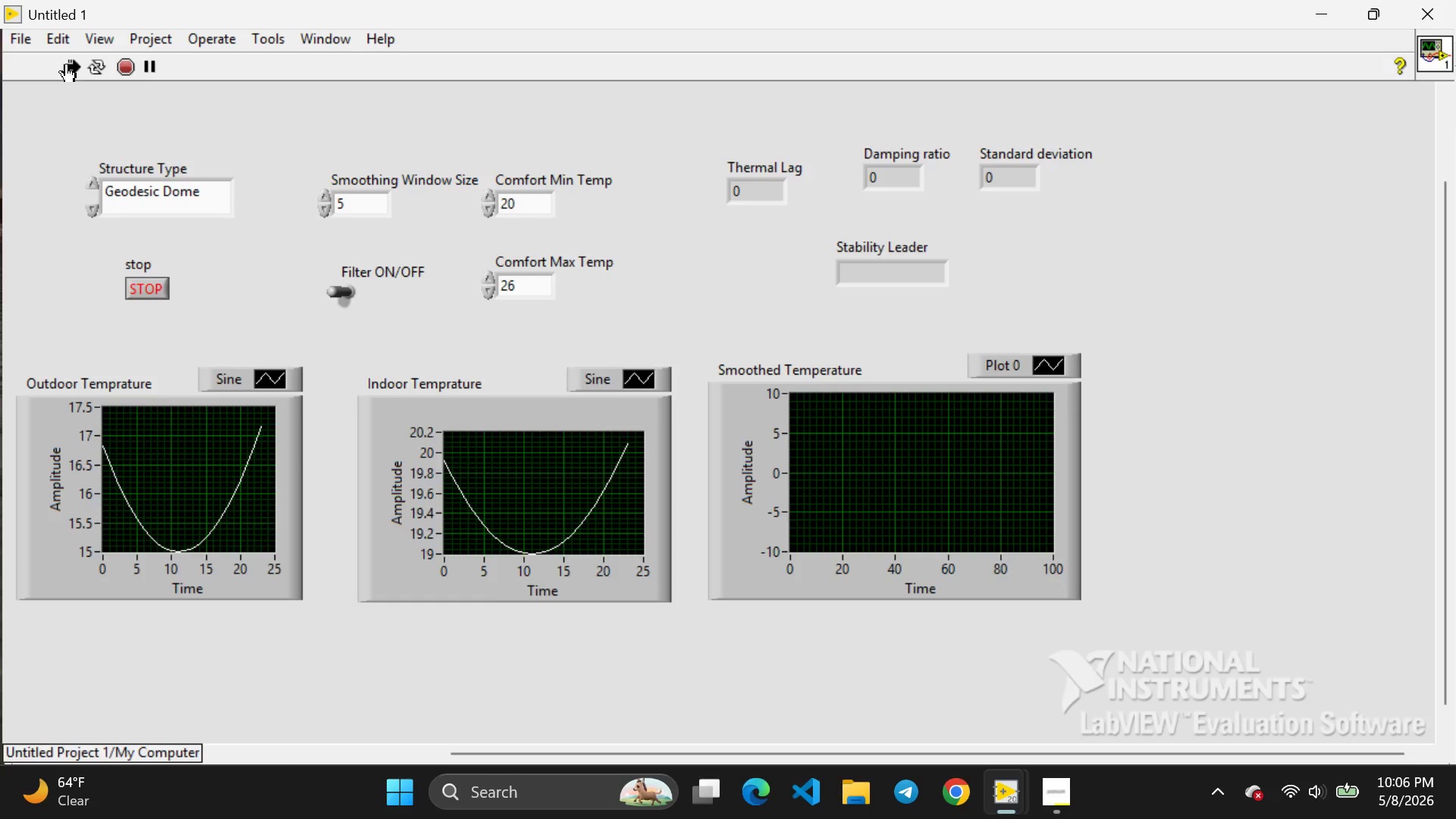 
left_click([151, 292])
 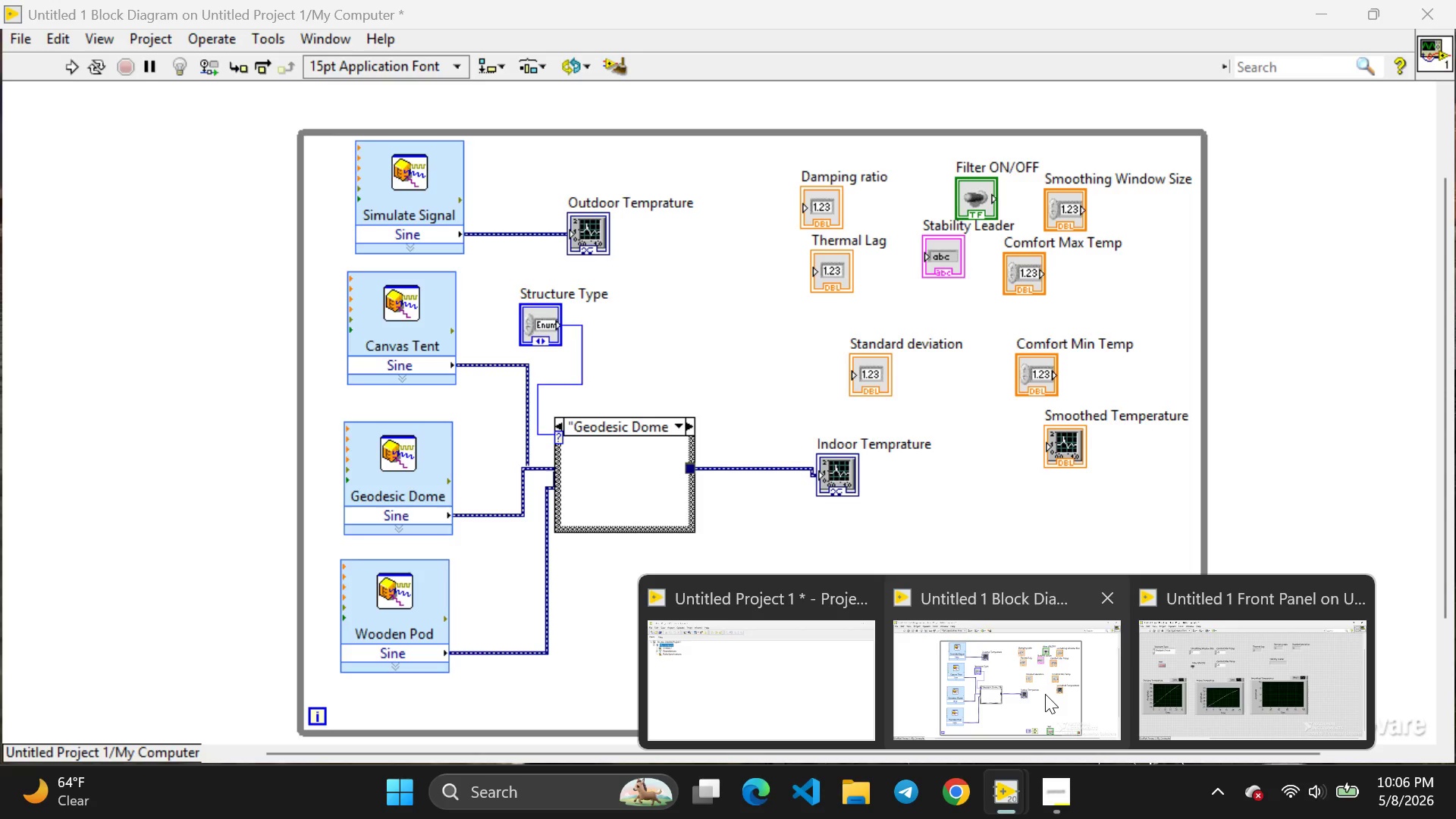 
left_click([1045, 694])
 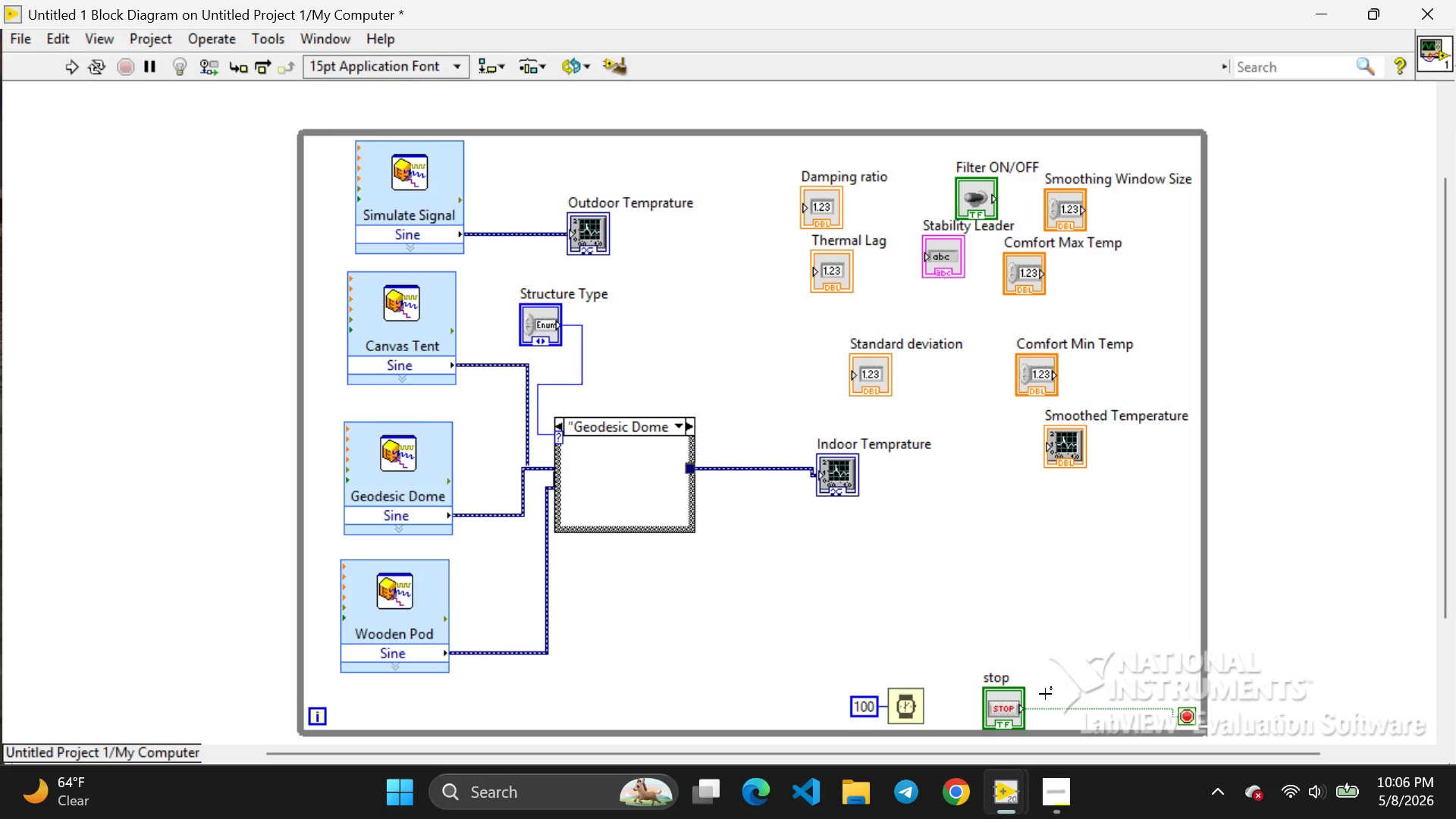 
wait(36.09)
 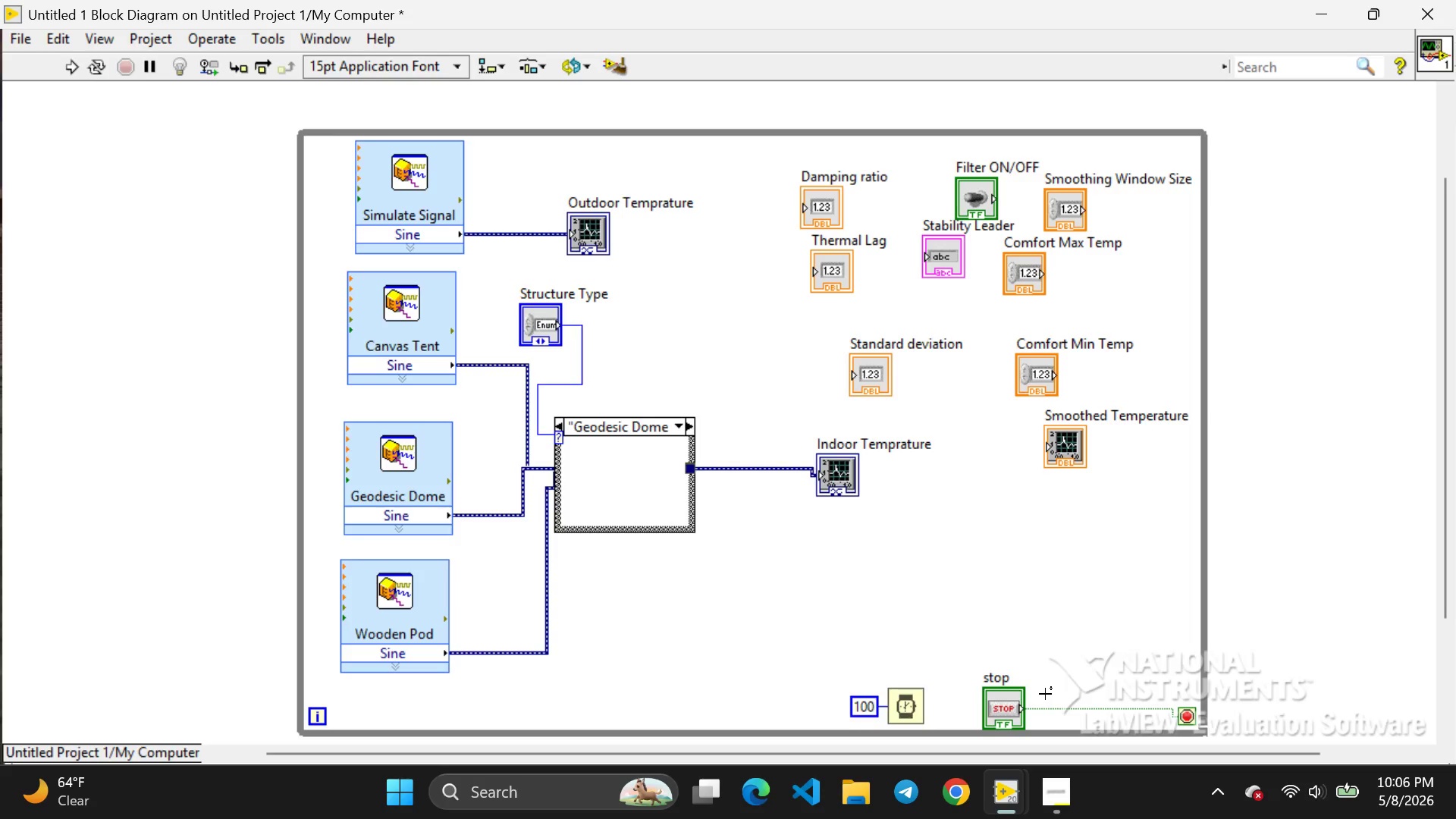 
left_click([1163, 673])
 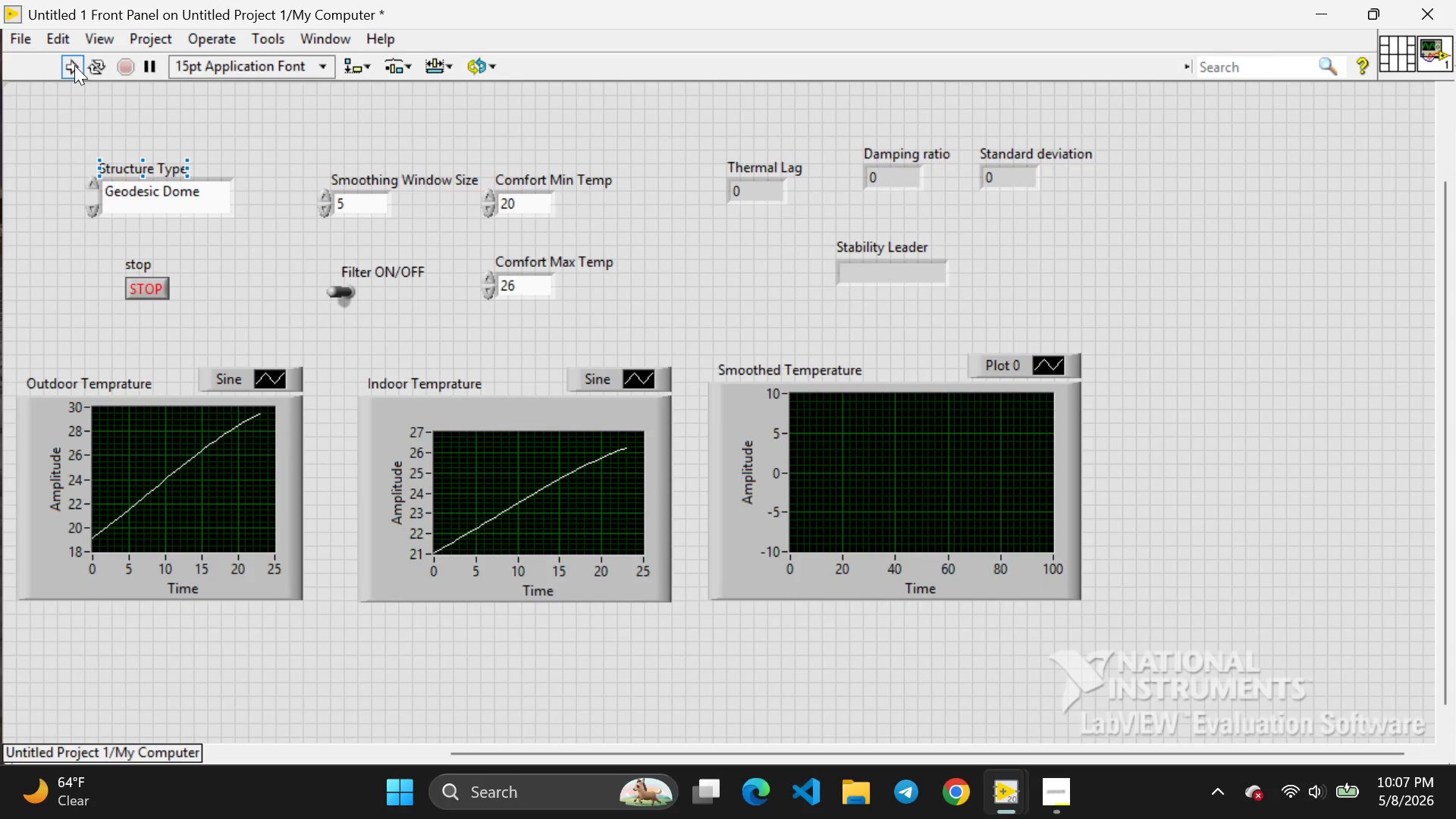 
left_click([69, 67])
 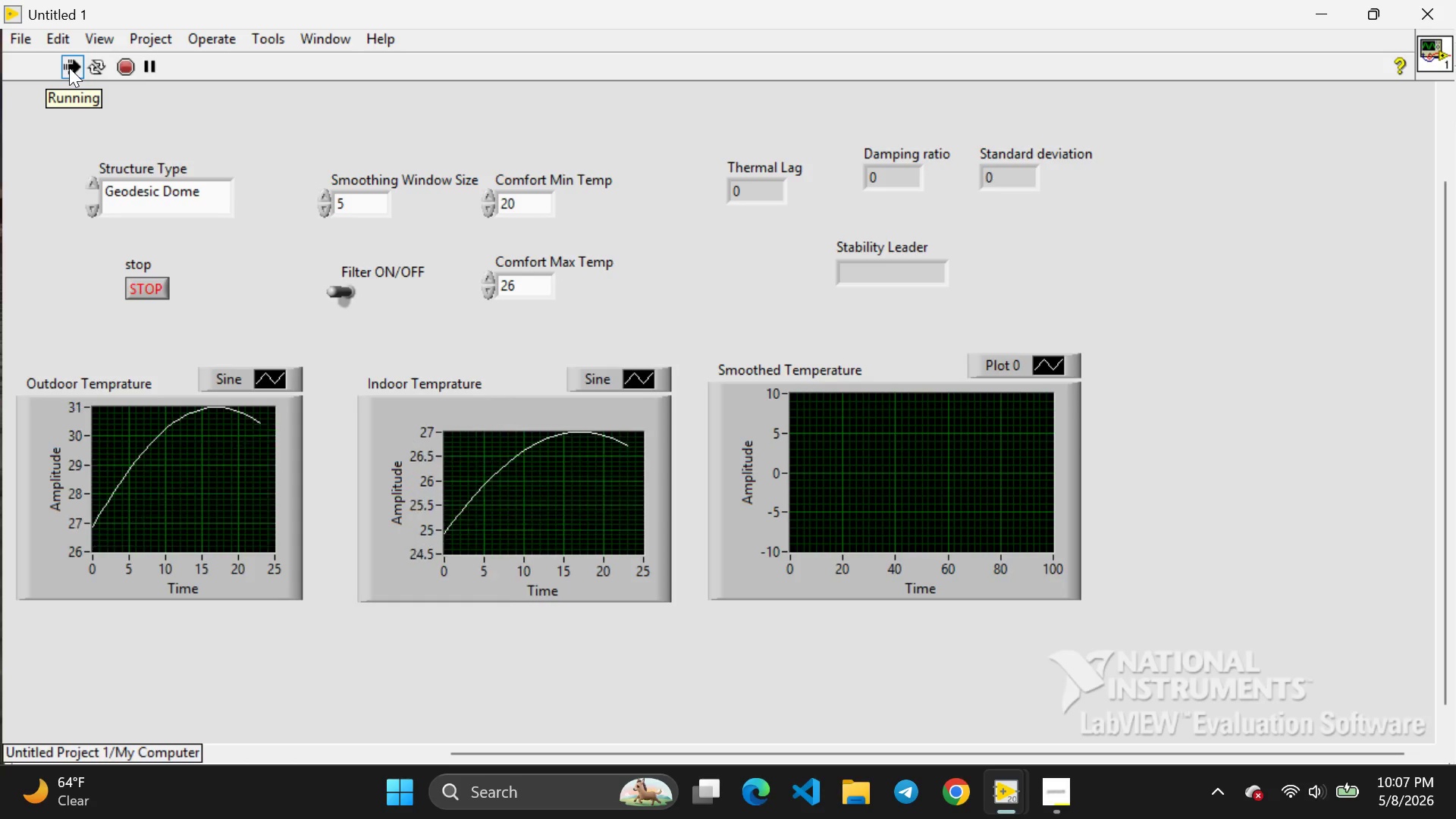 
wait(18.88)
 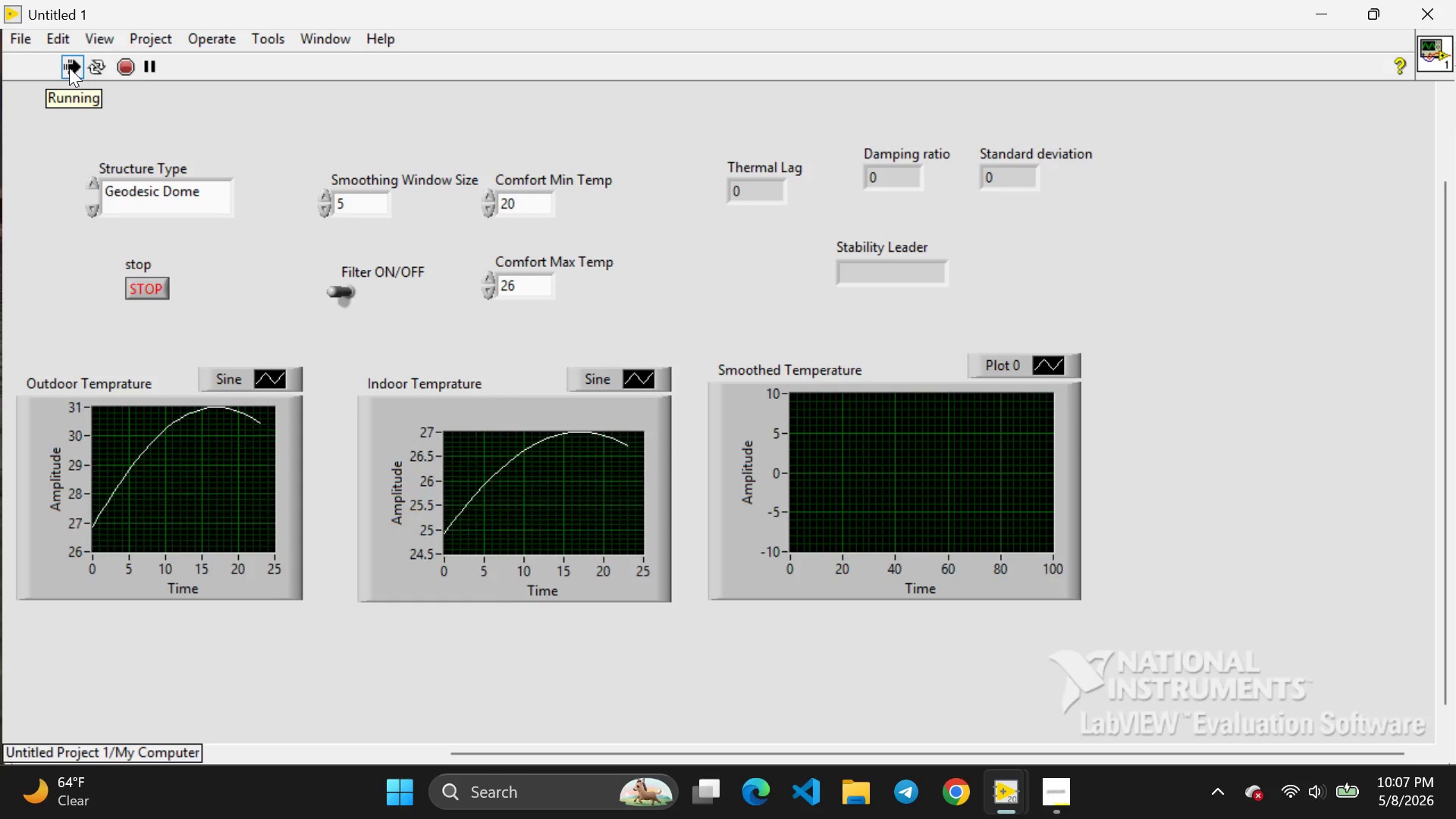 
mouse_move([868, 826])
 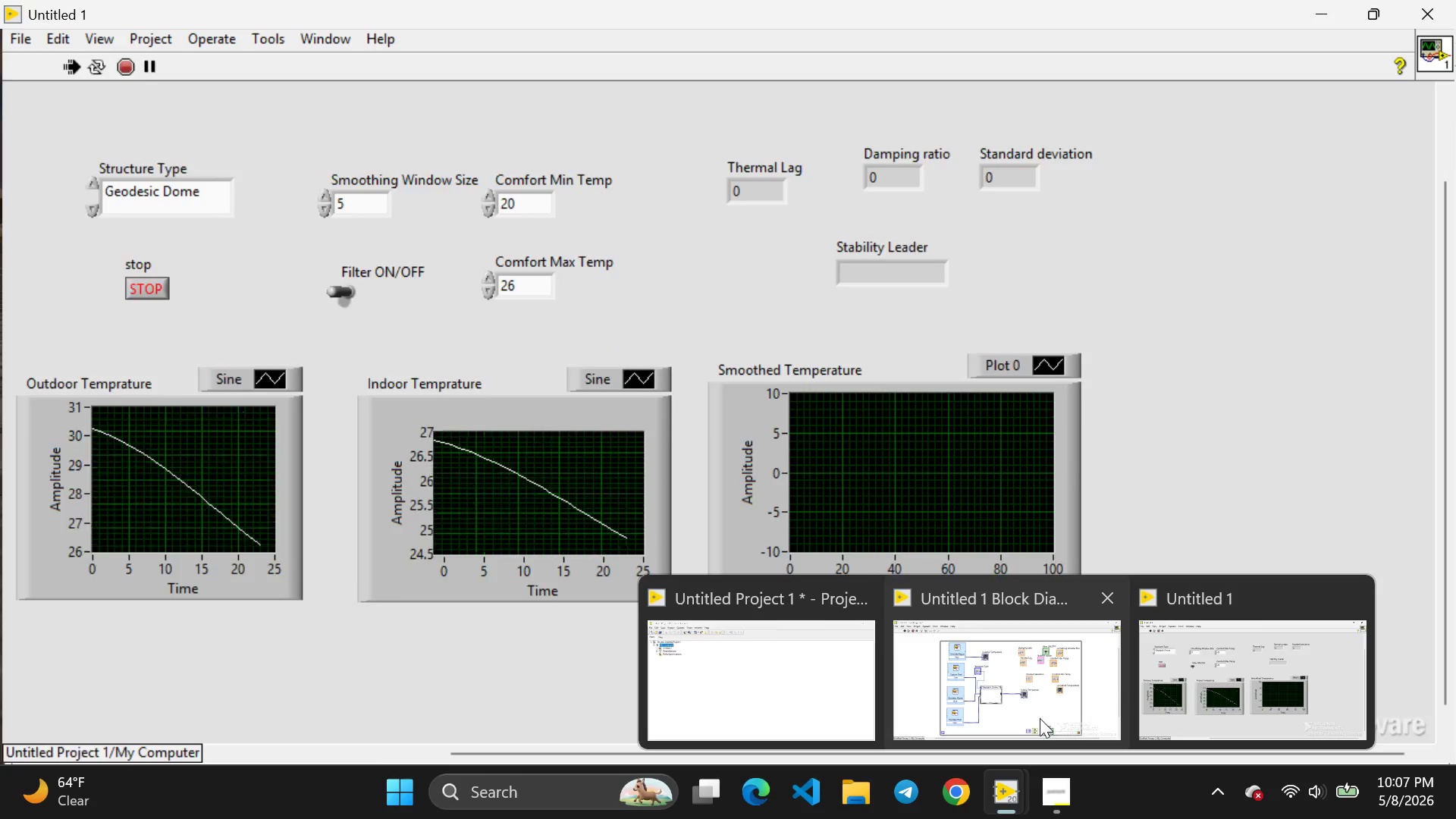 
left_click([1034, 711])
 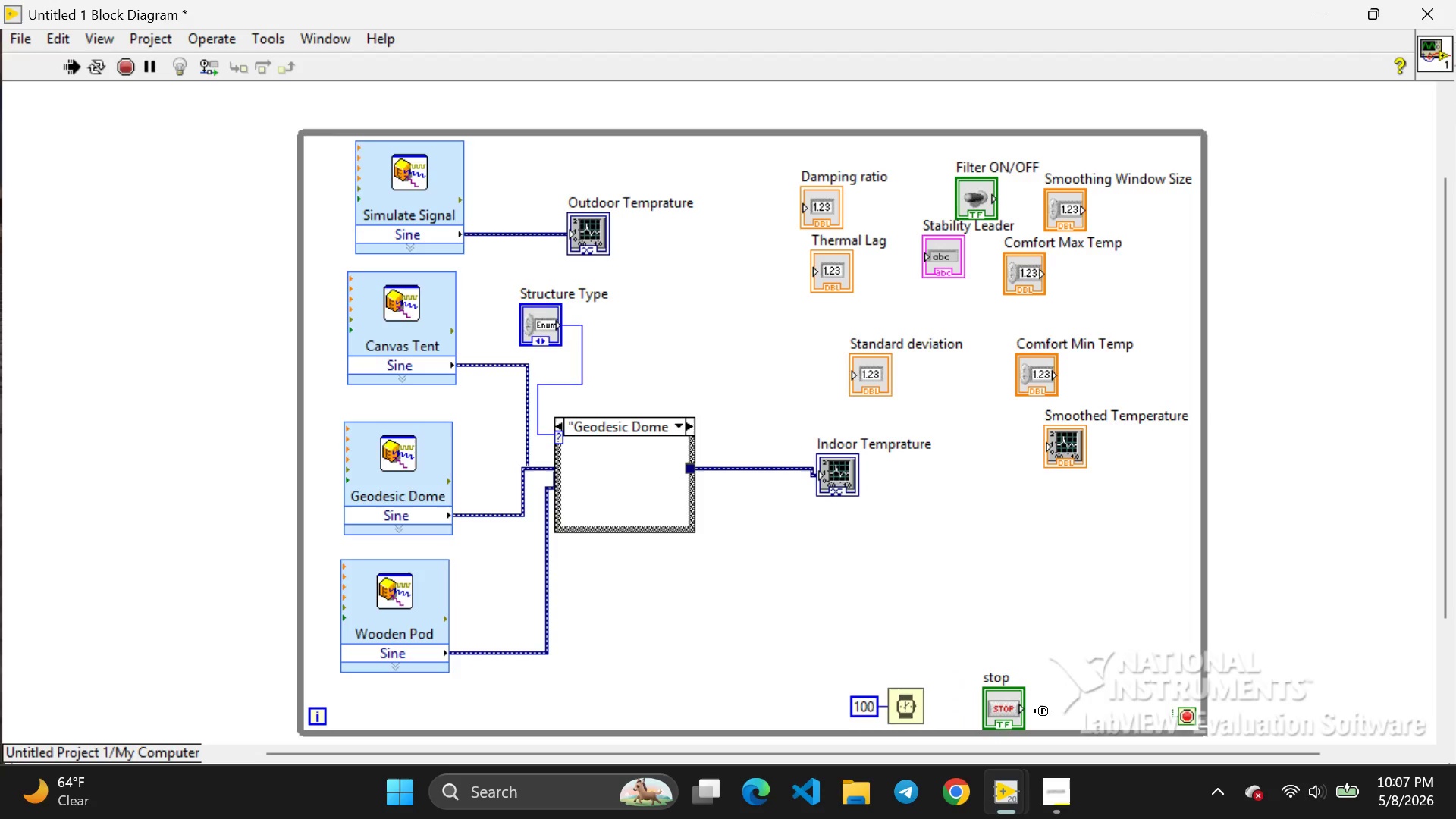 
wait(14.92)
 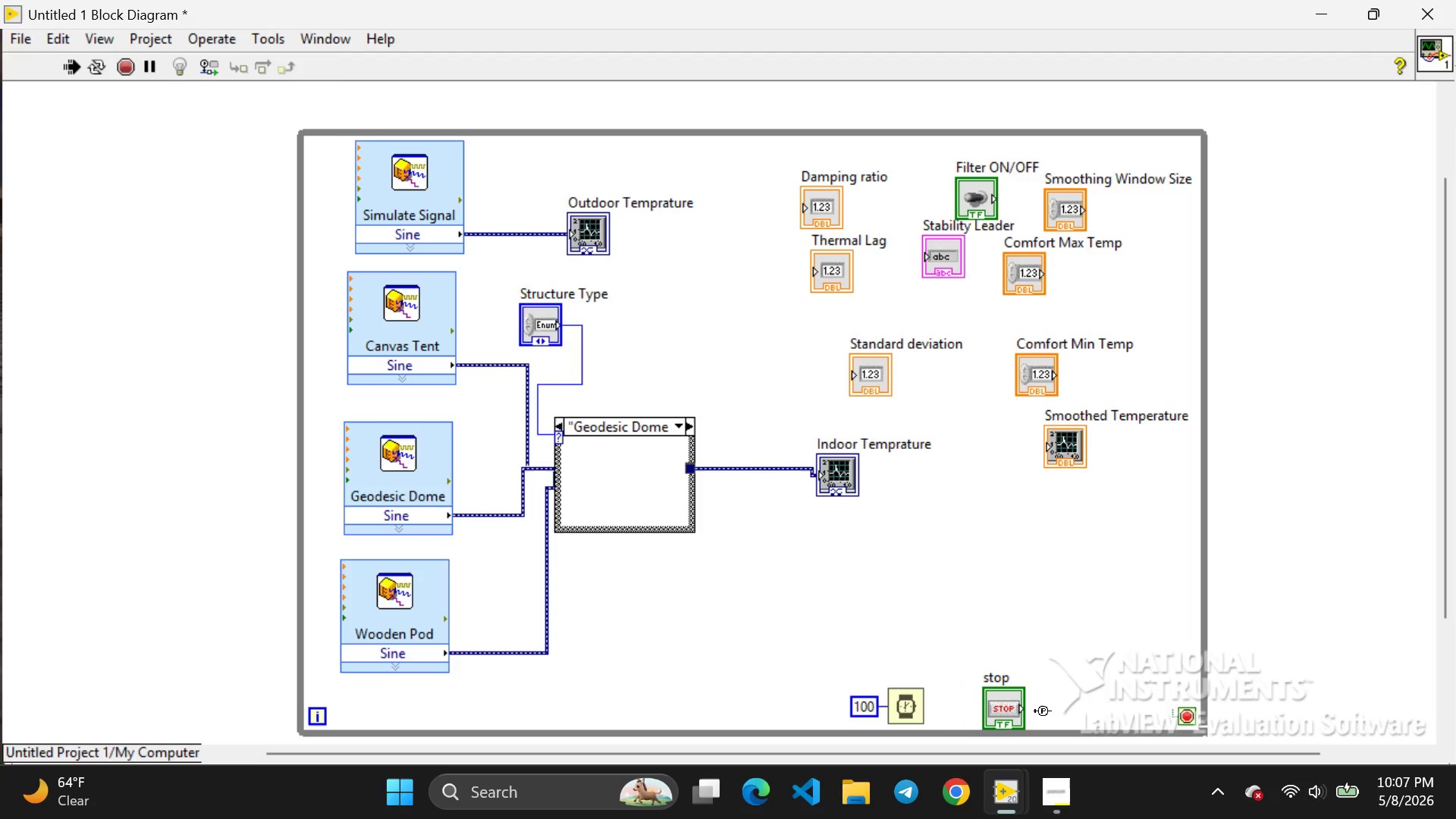 
right_click([909, 615])
 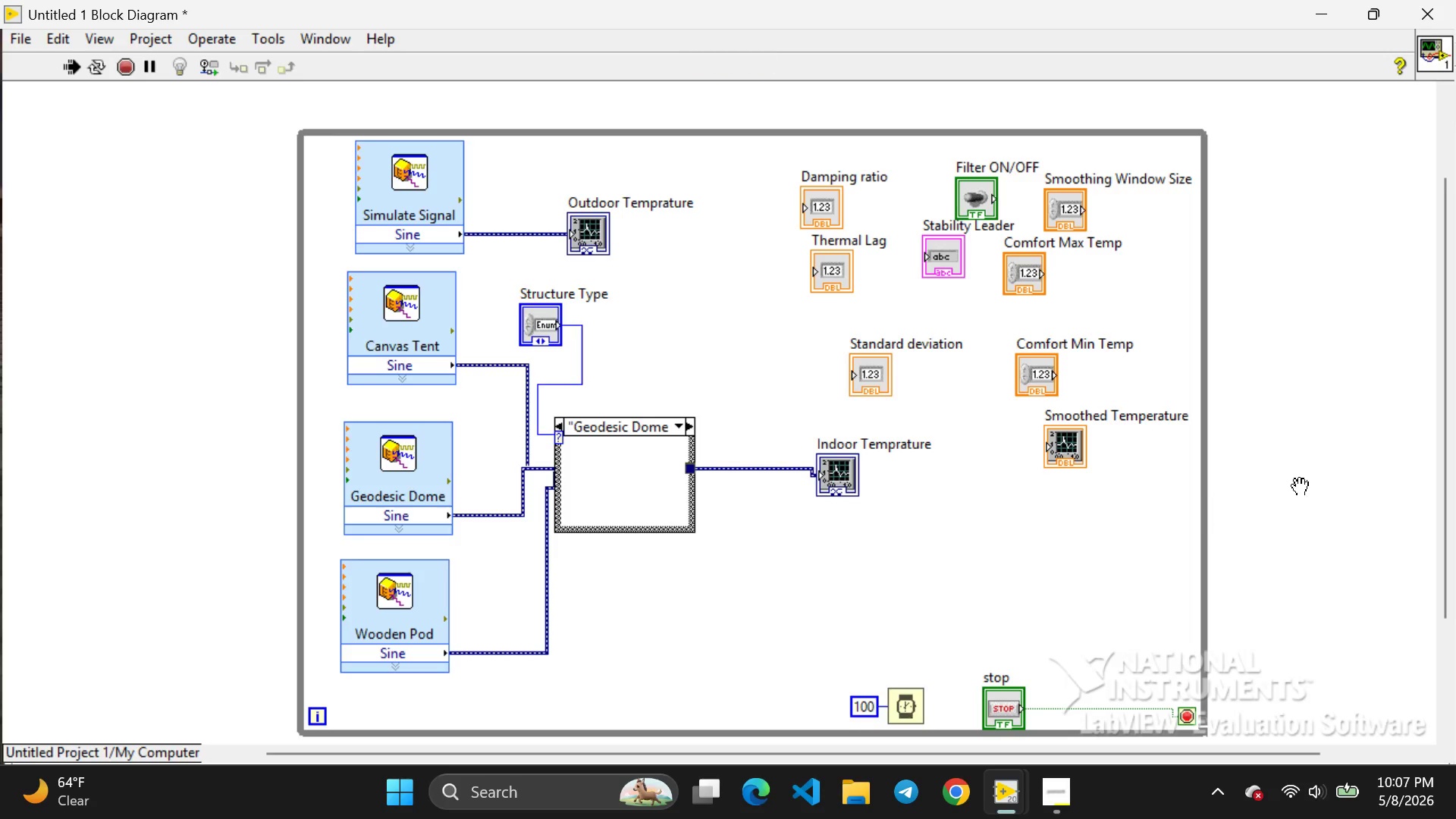 
left_click([1300, 486])
 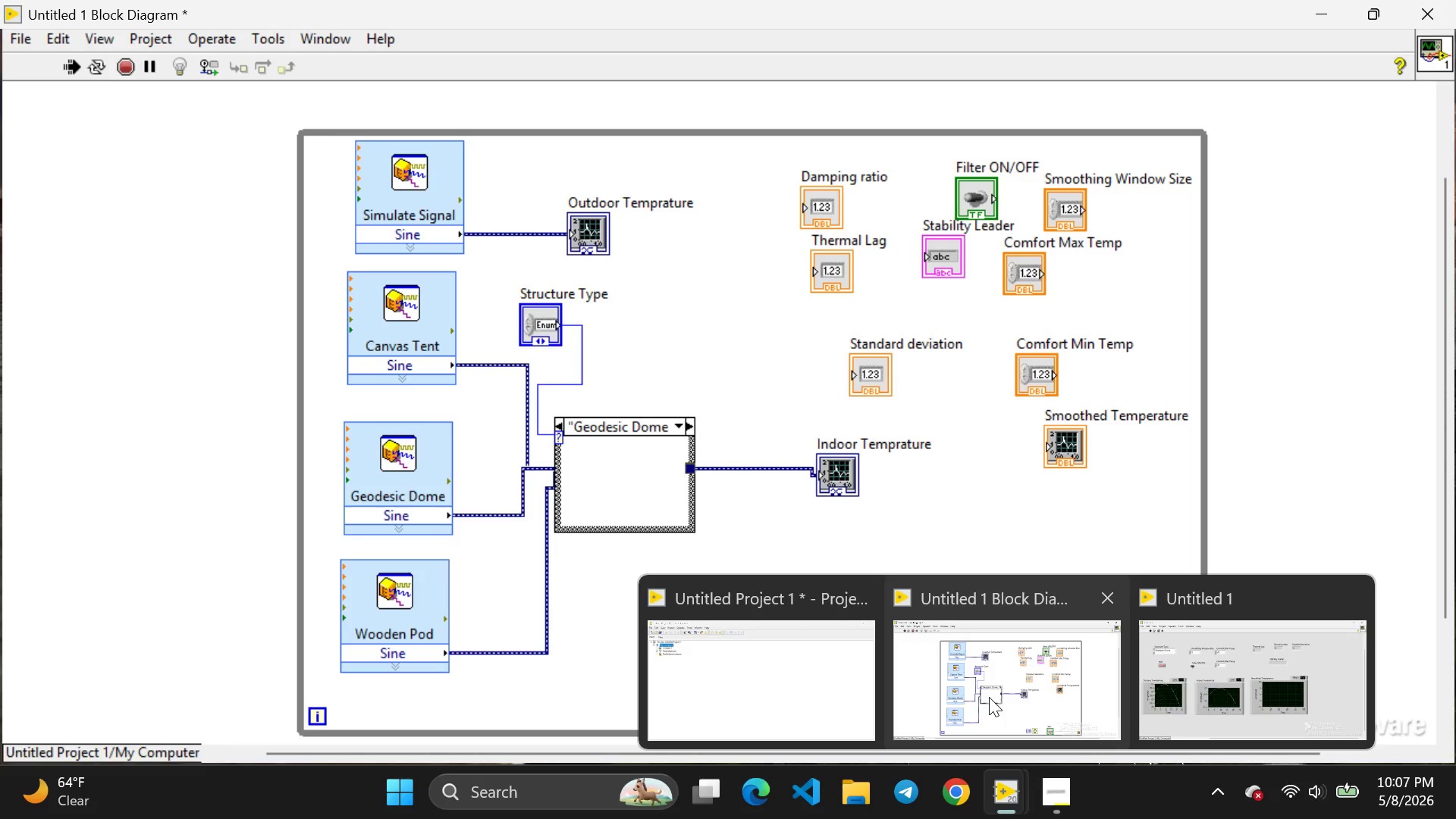 
wait(5.16)
 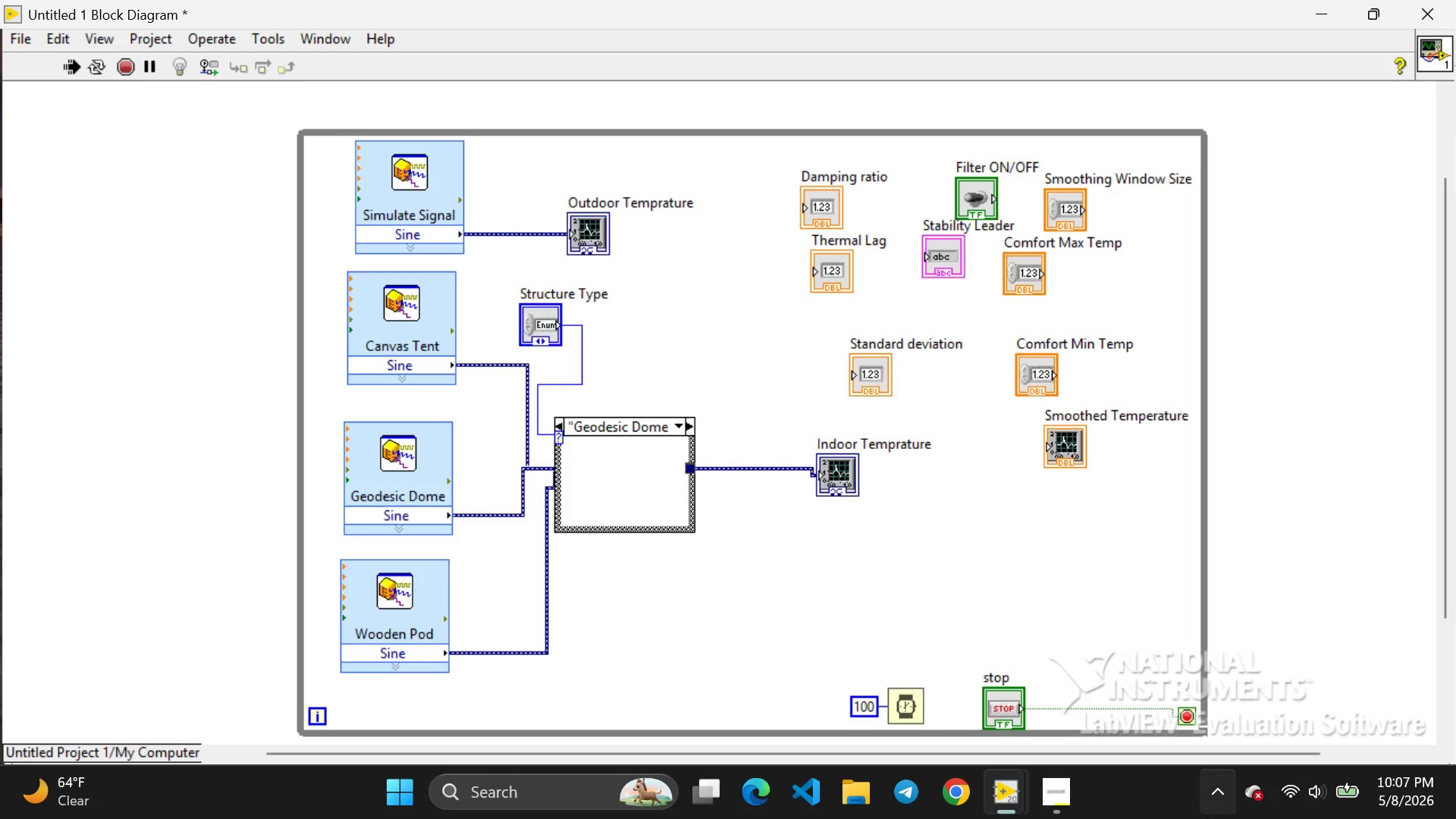 
left_click([1180, 676])
 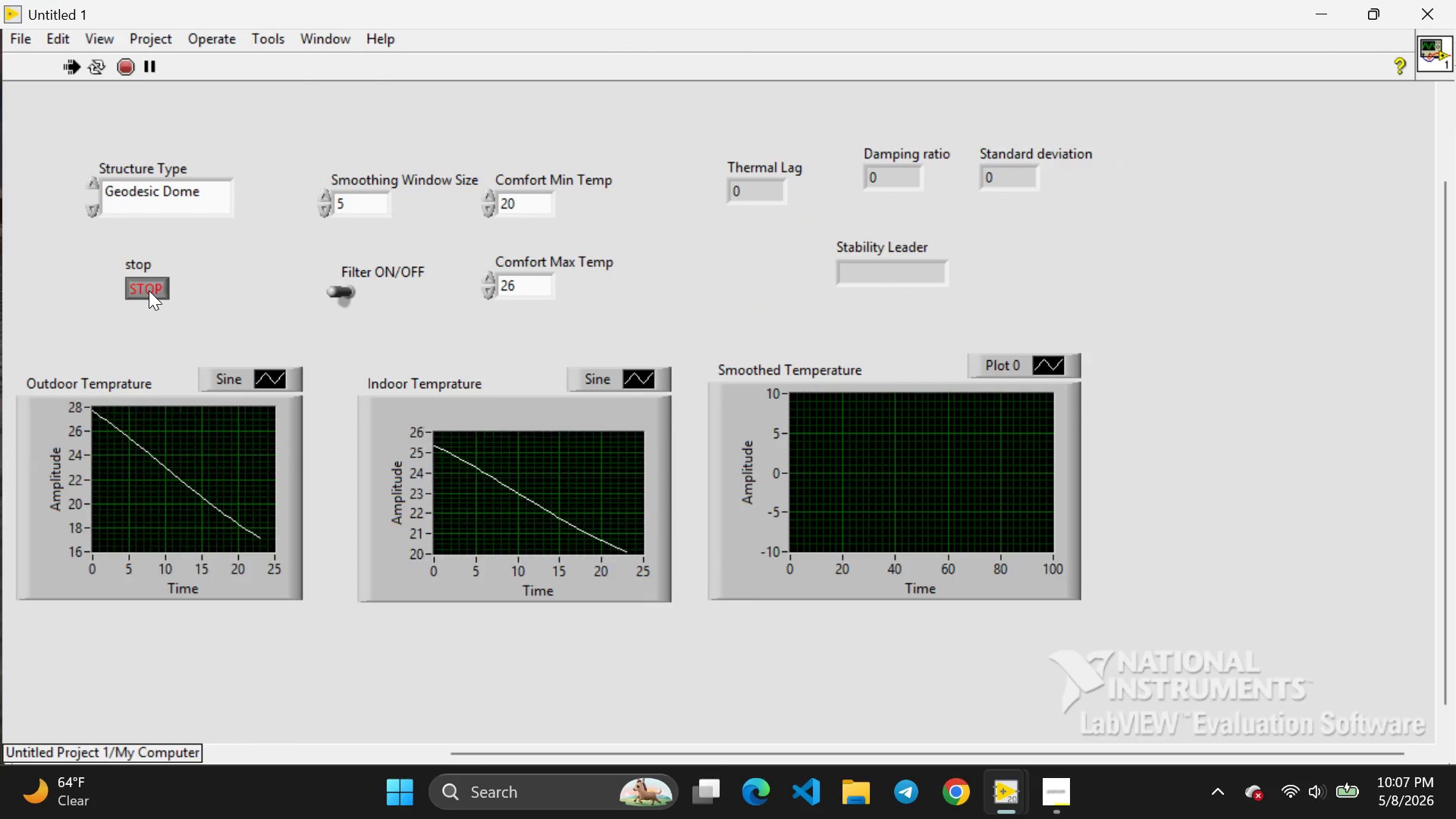 
left_click([149, 290])
 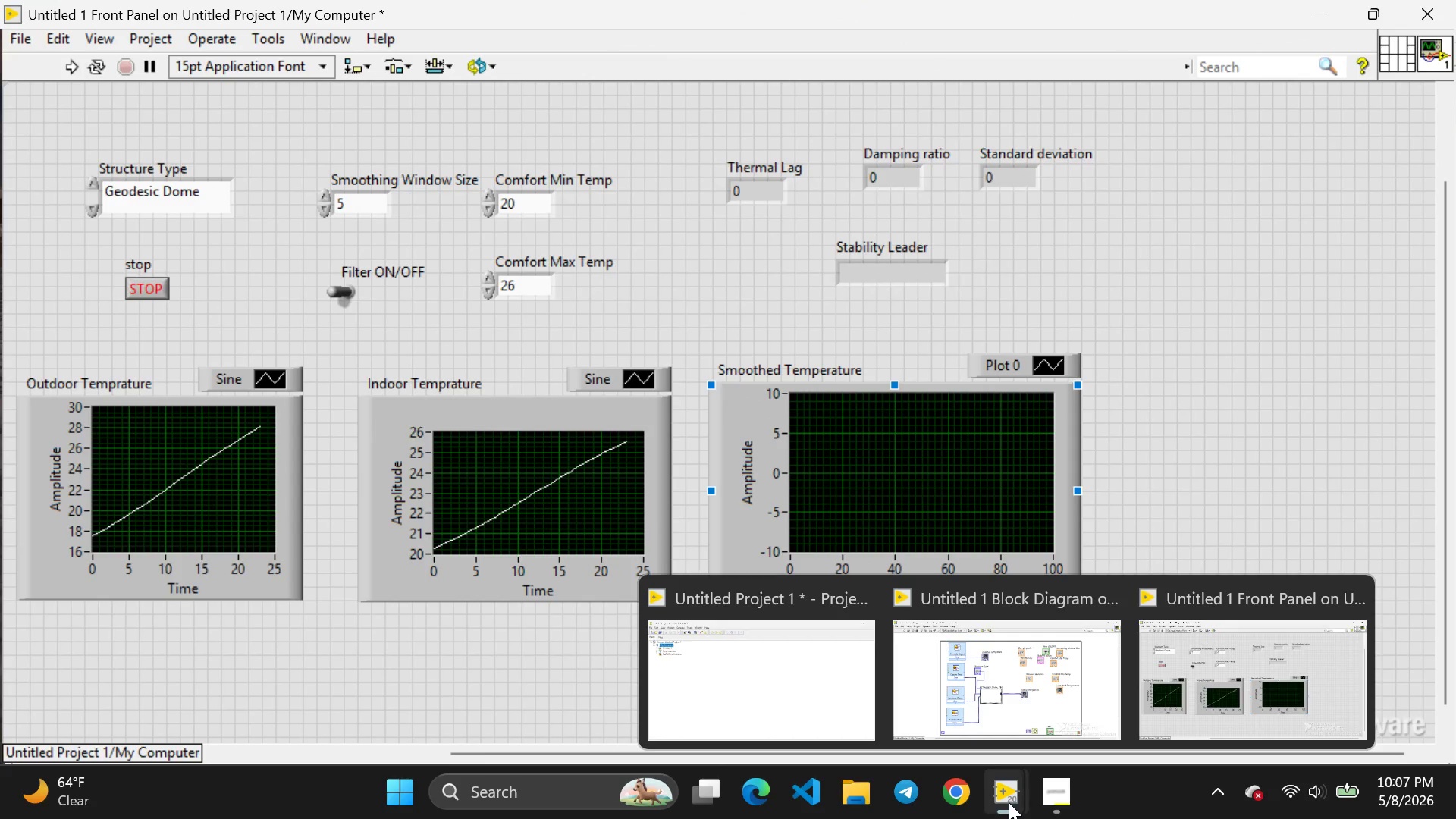 
left_click([1009, 802])
 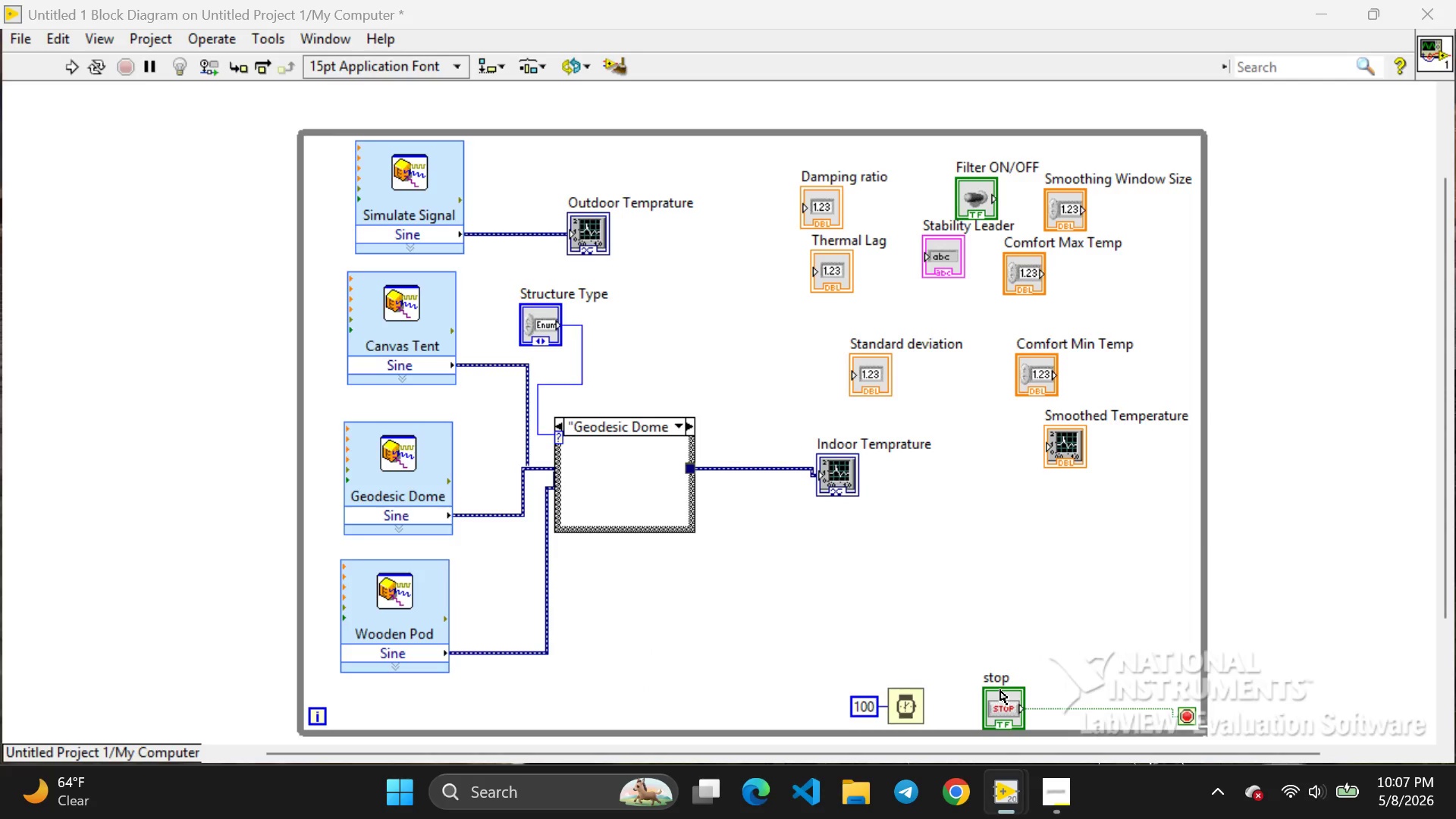 
left_click([1000, 690])
 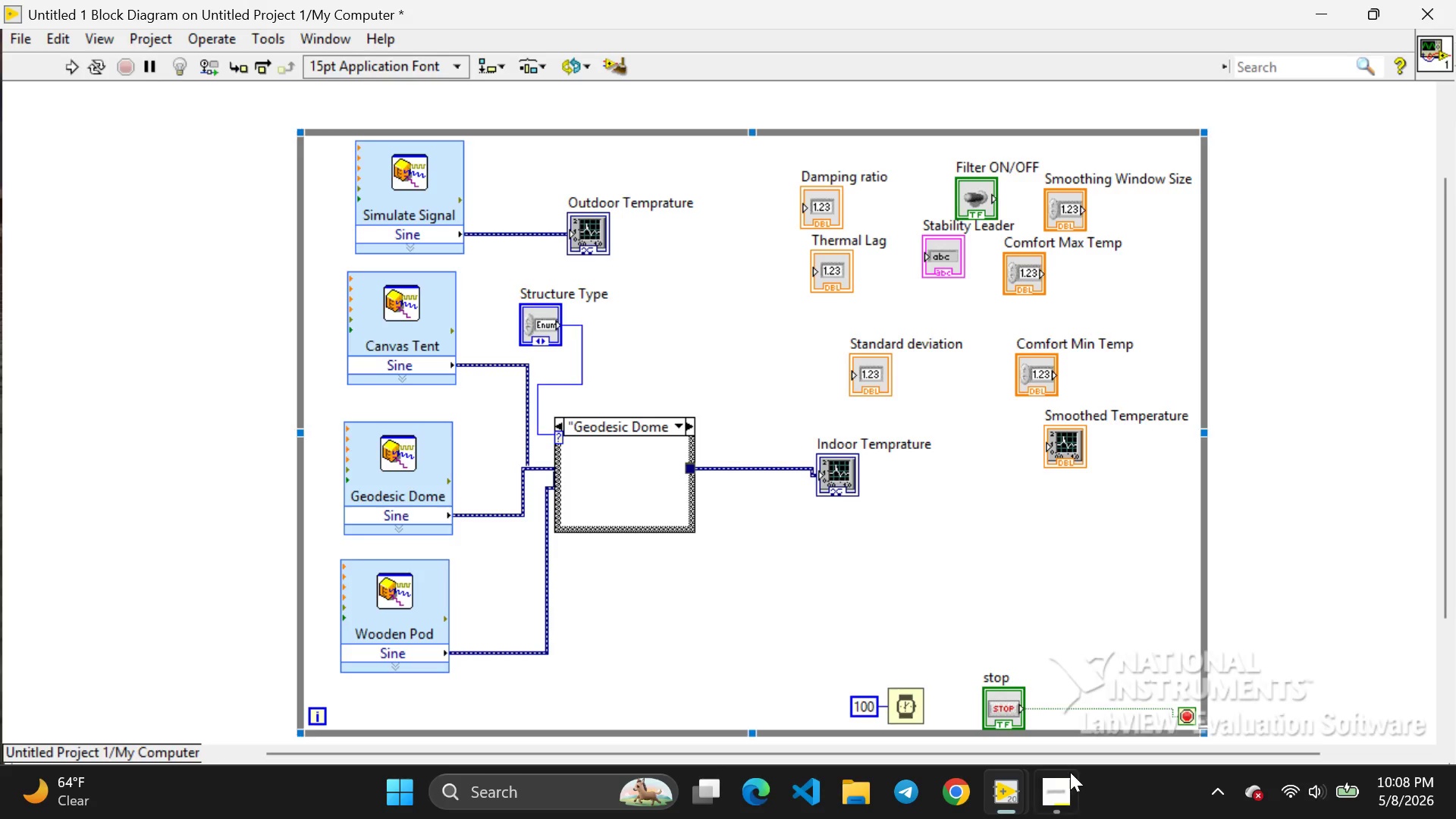 
left_click([1065, 778])
 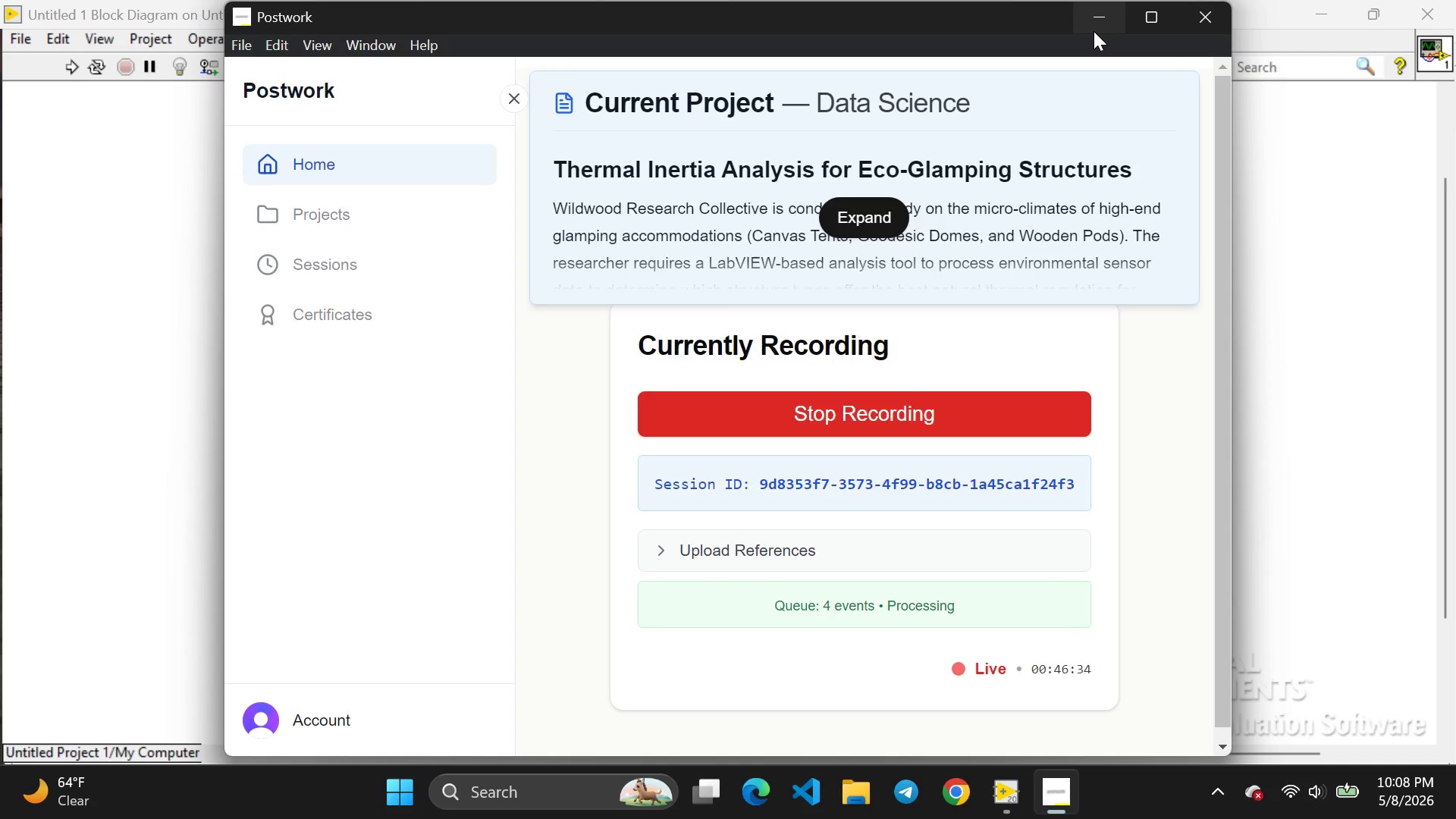 
left_click([1094, 31])
 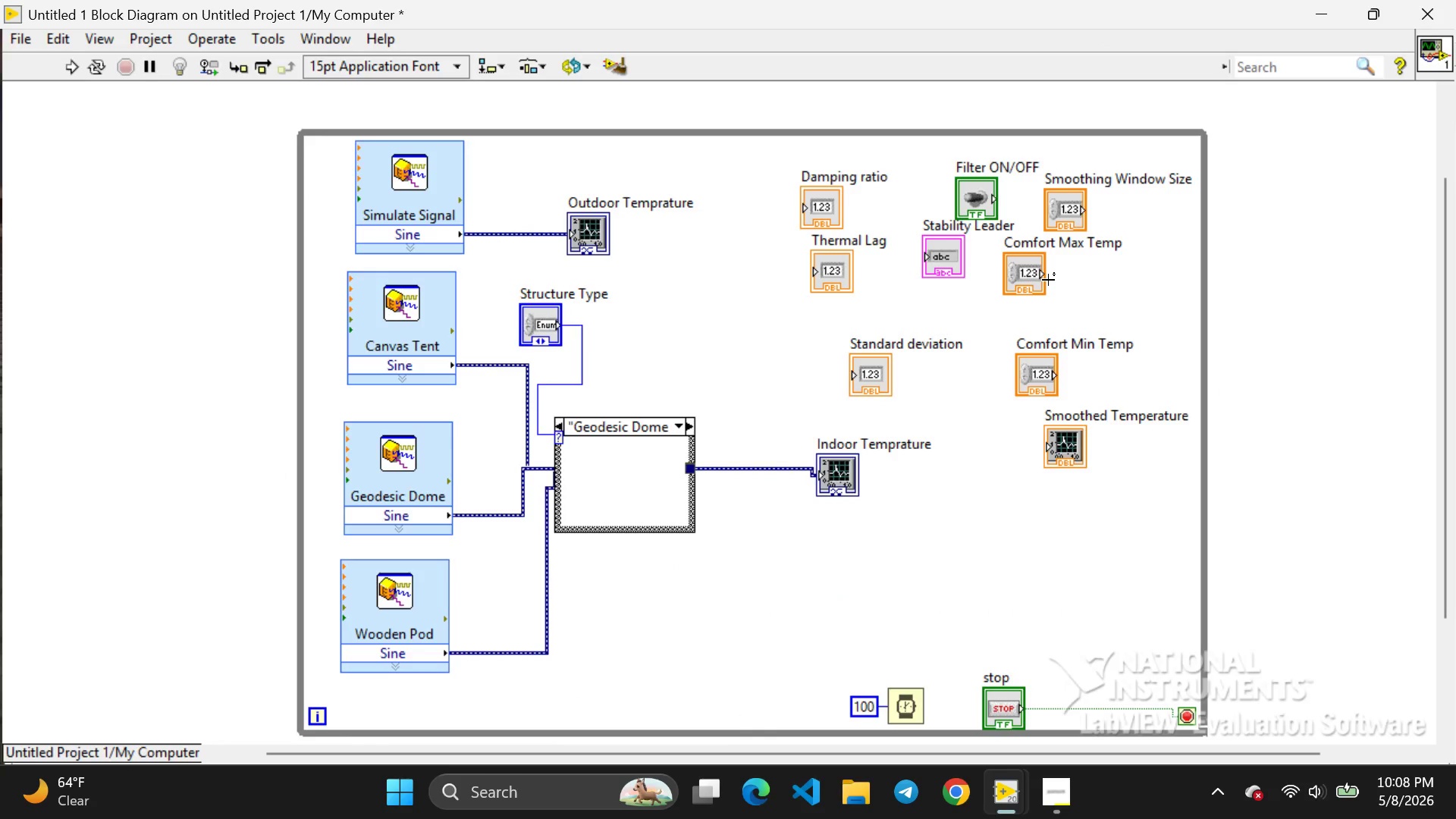 
wait(11.16)
 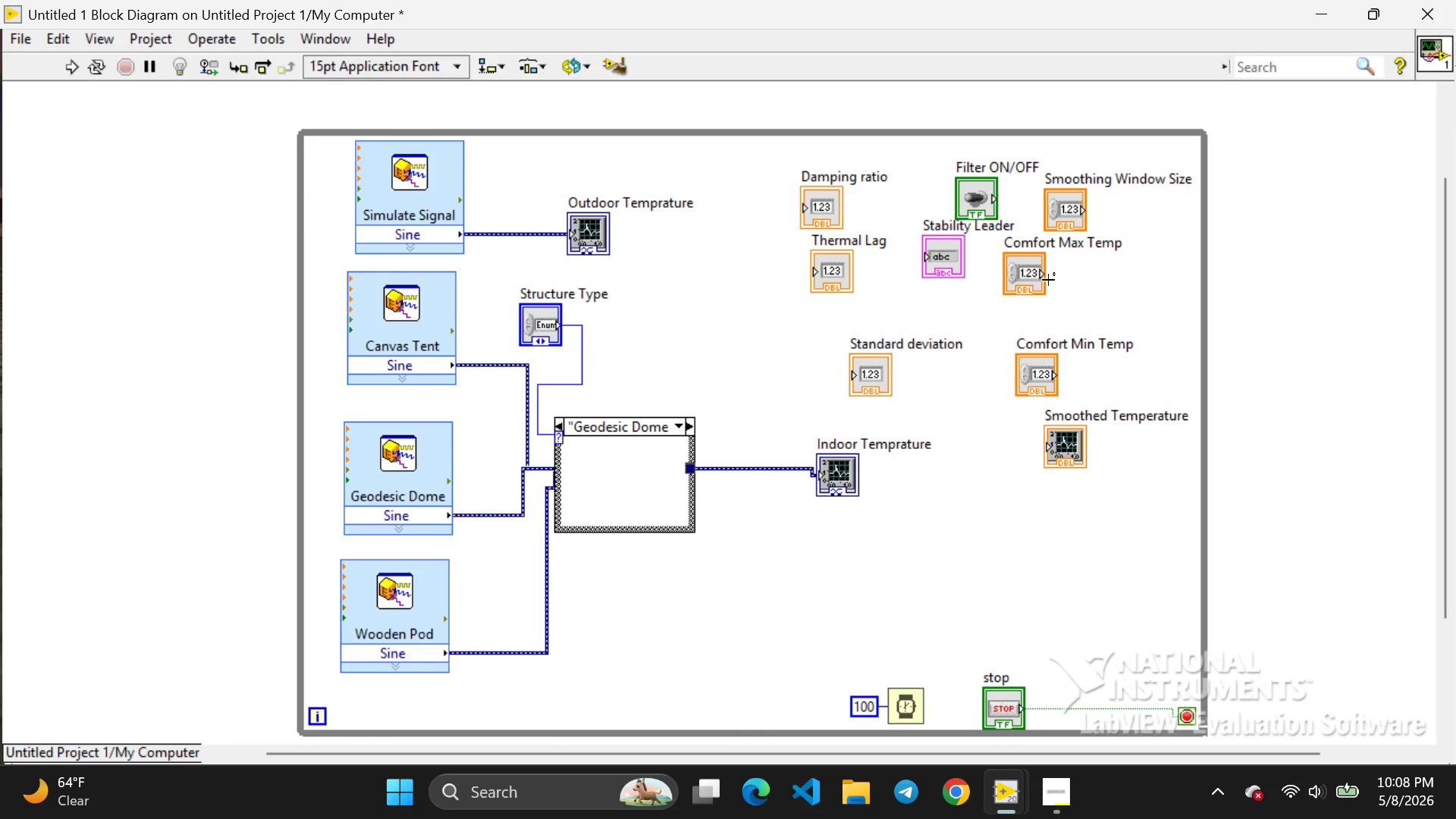 
right_click([902, 559])
 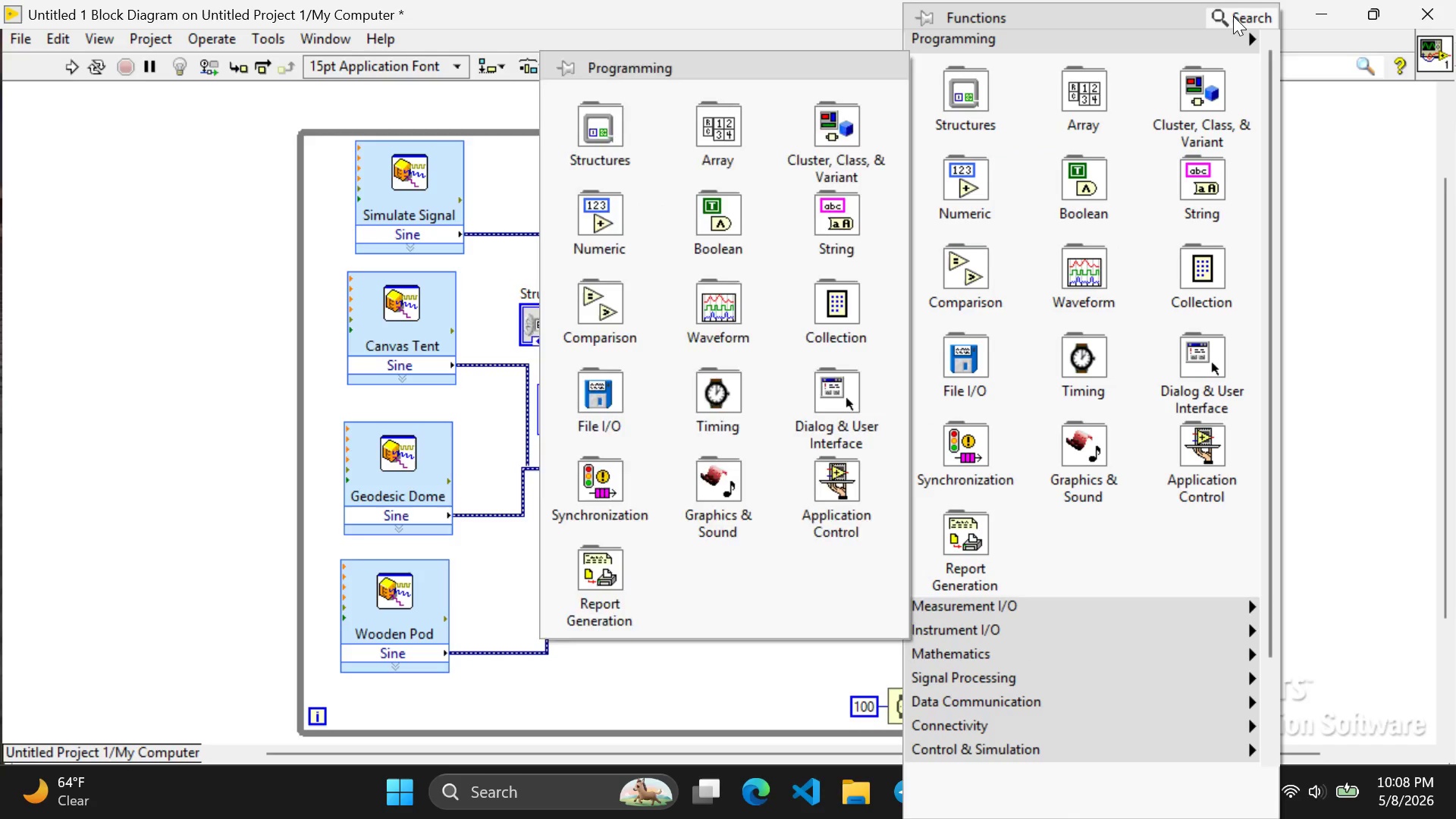 
left_click([1235, 17])
 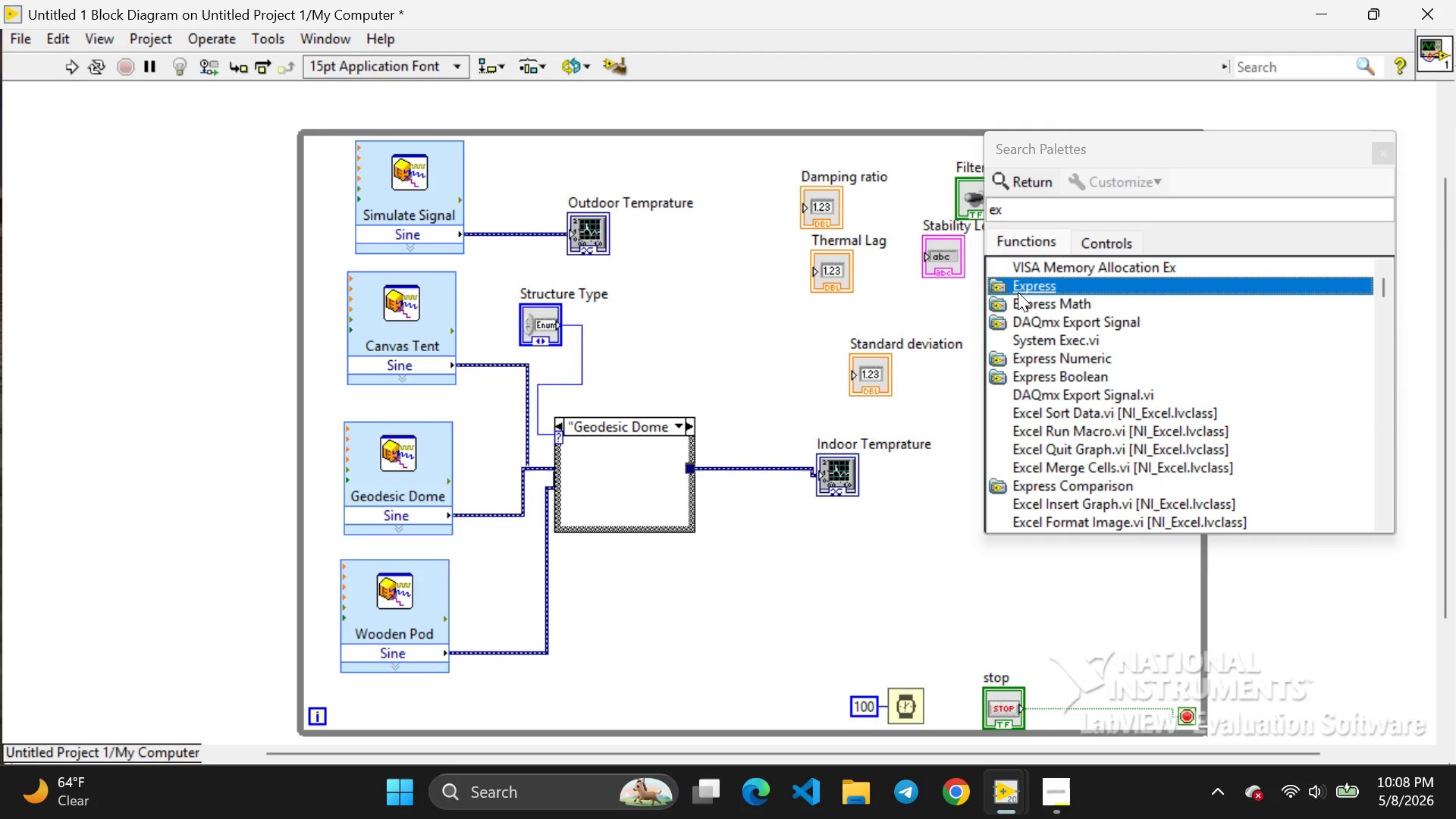 
double_click([1018, 292])
 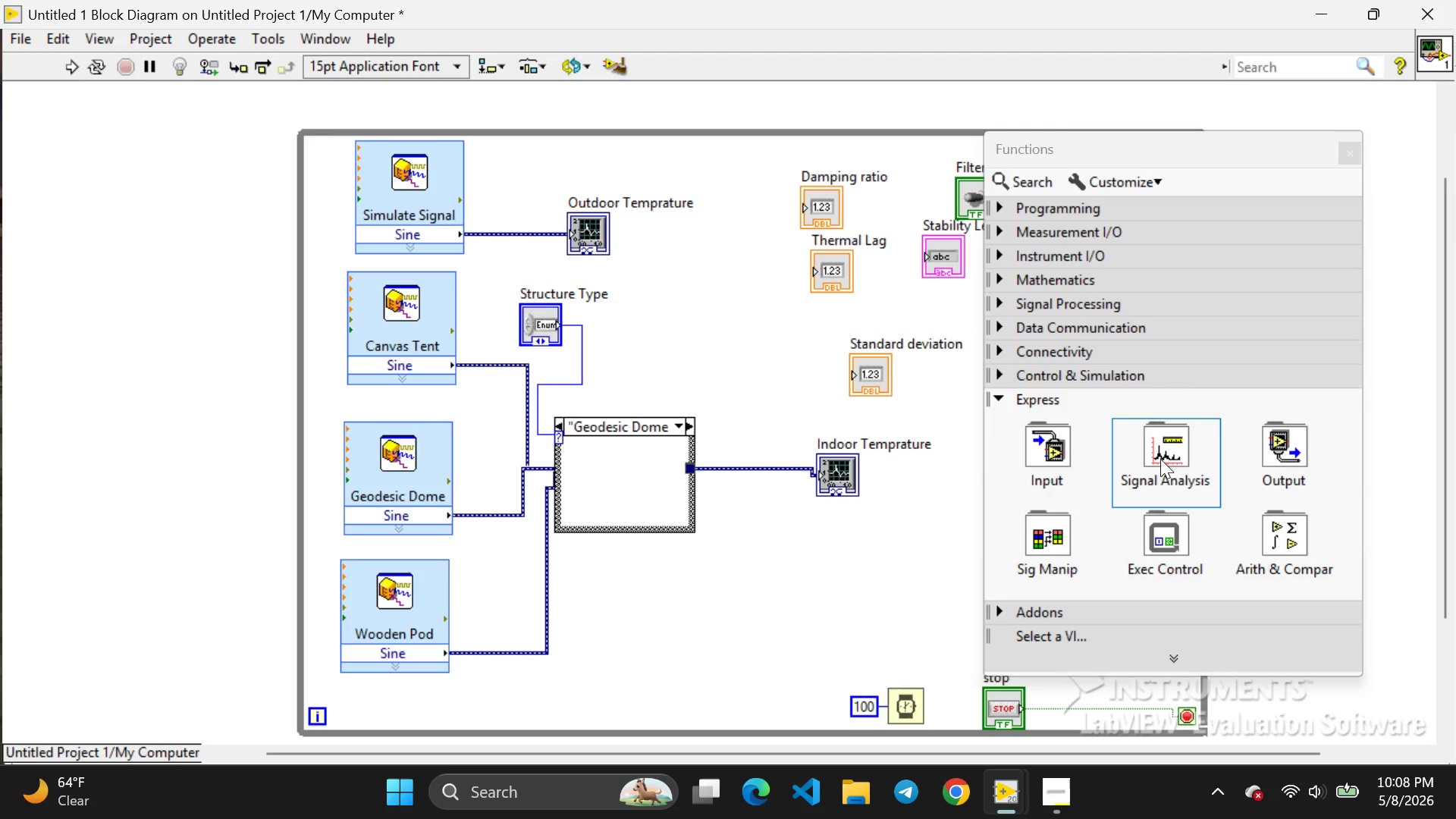 
left_click([1160, 459])
 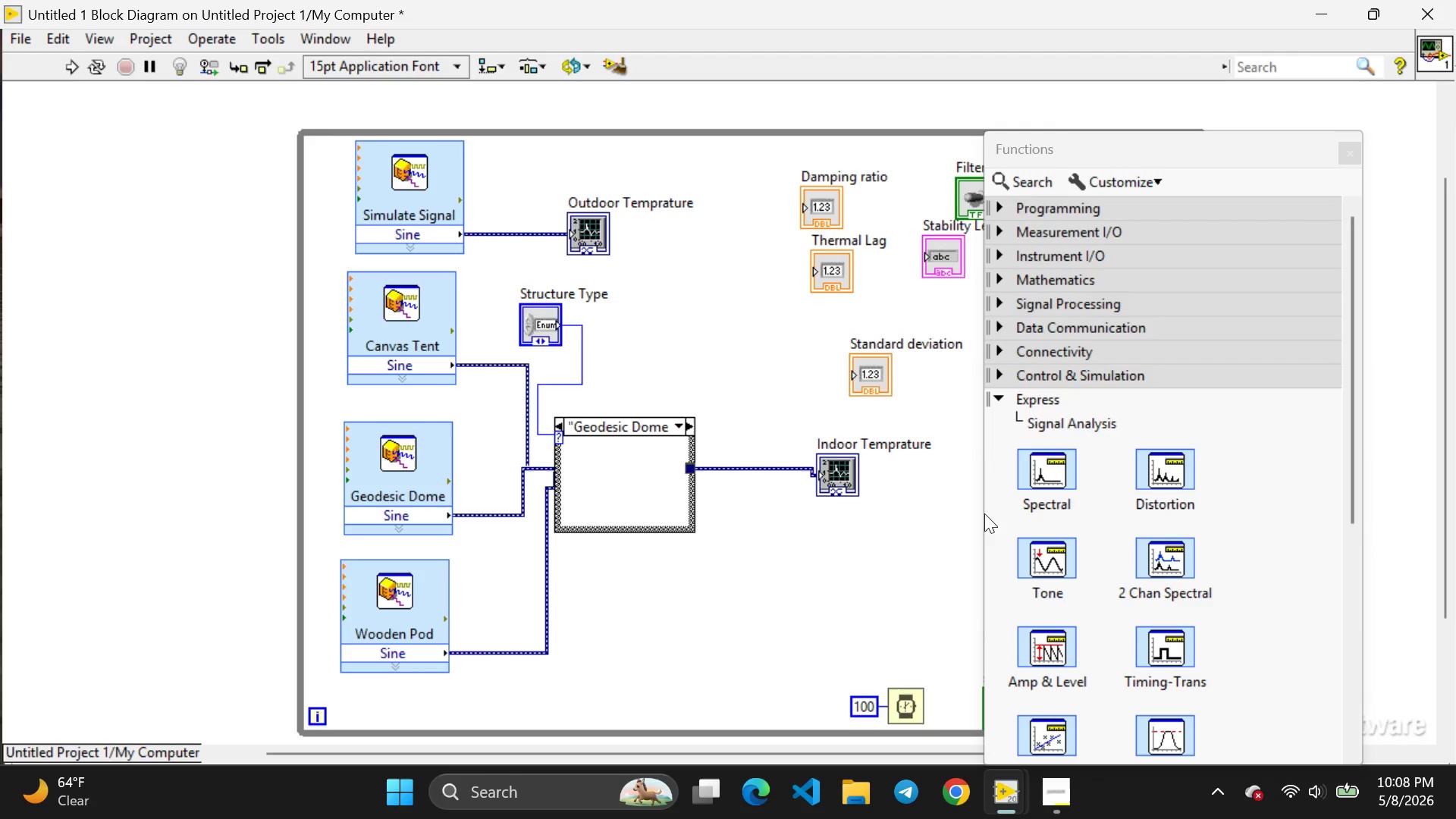 
wait(7.3)
 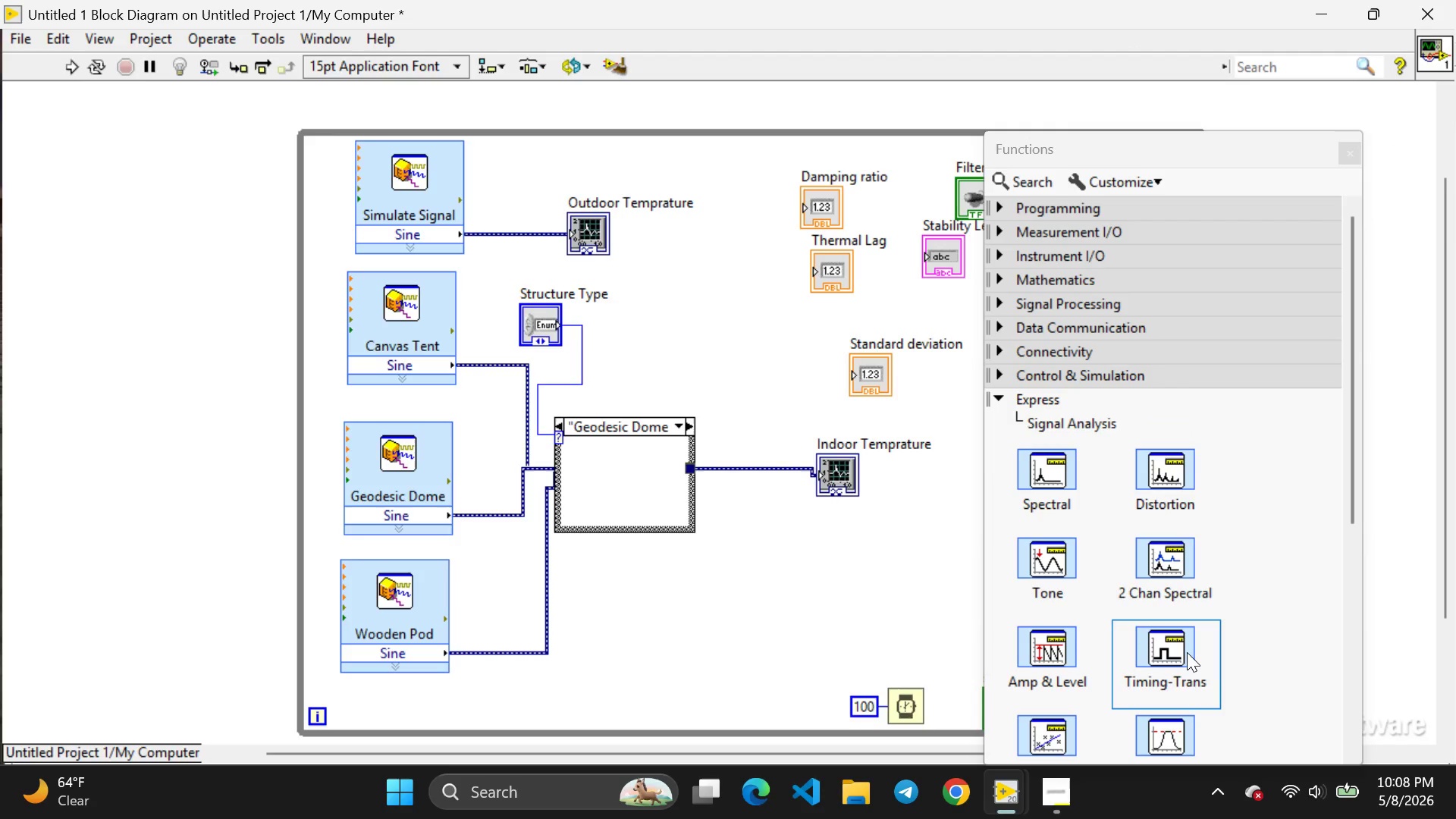 
left_click_drag(start_coordinate=[980, 473], to_coordinate=[911, 483])
 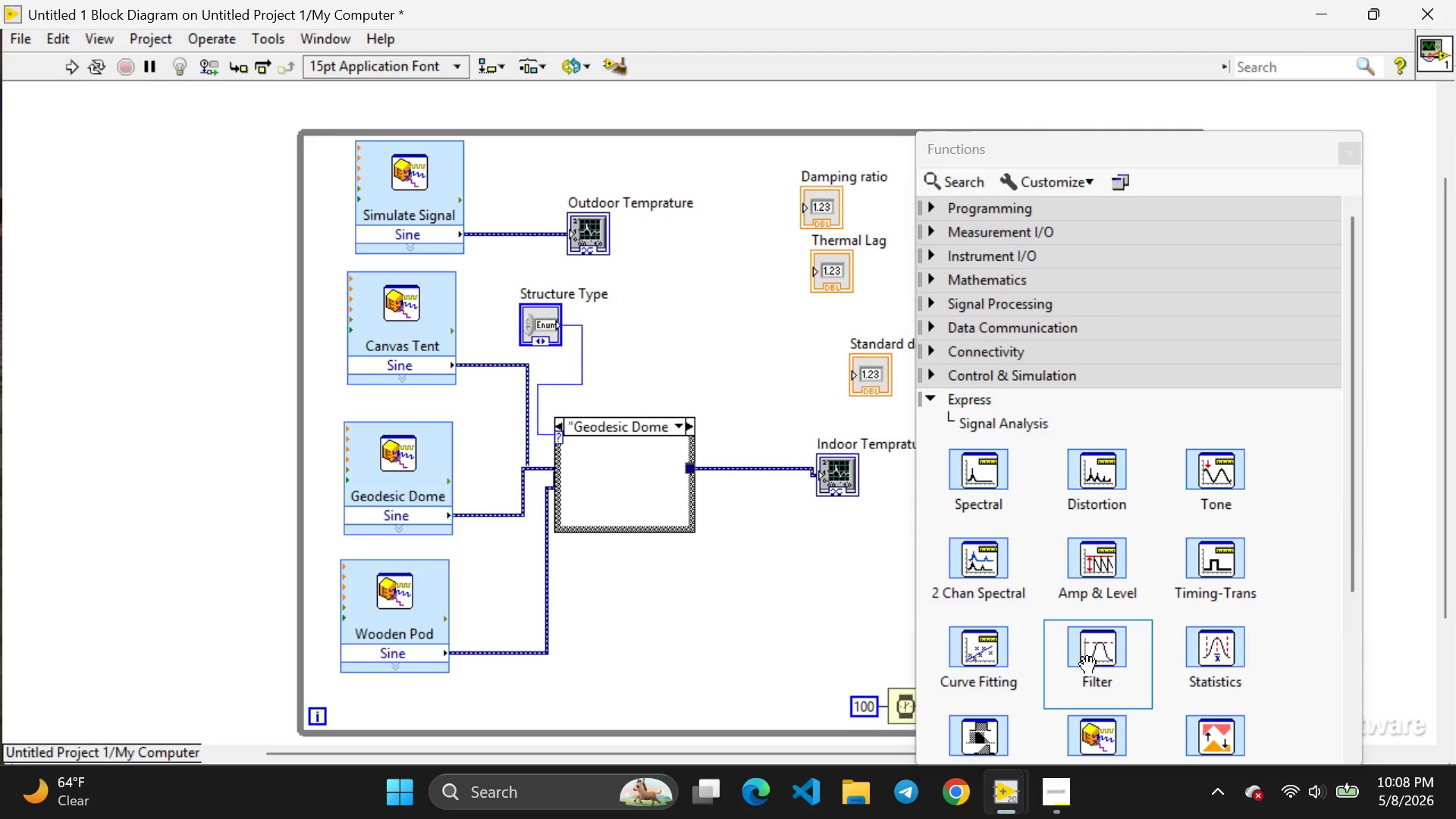 
left_click([1087, 666])
 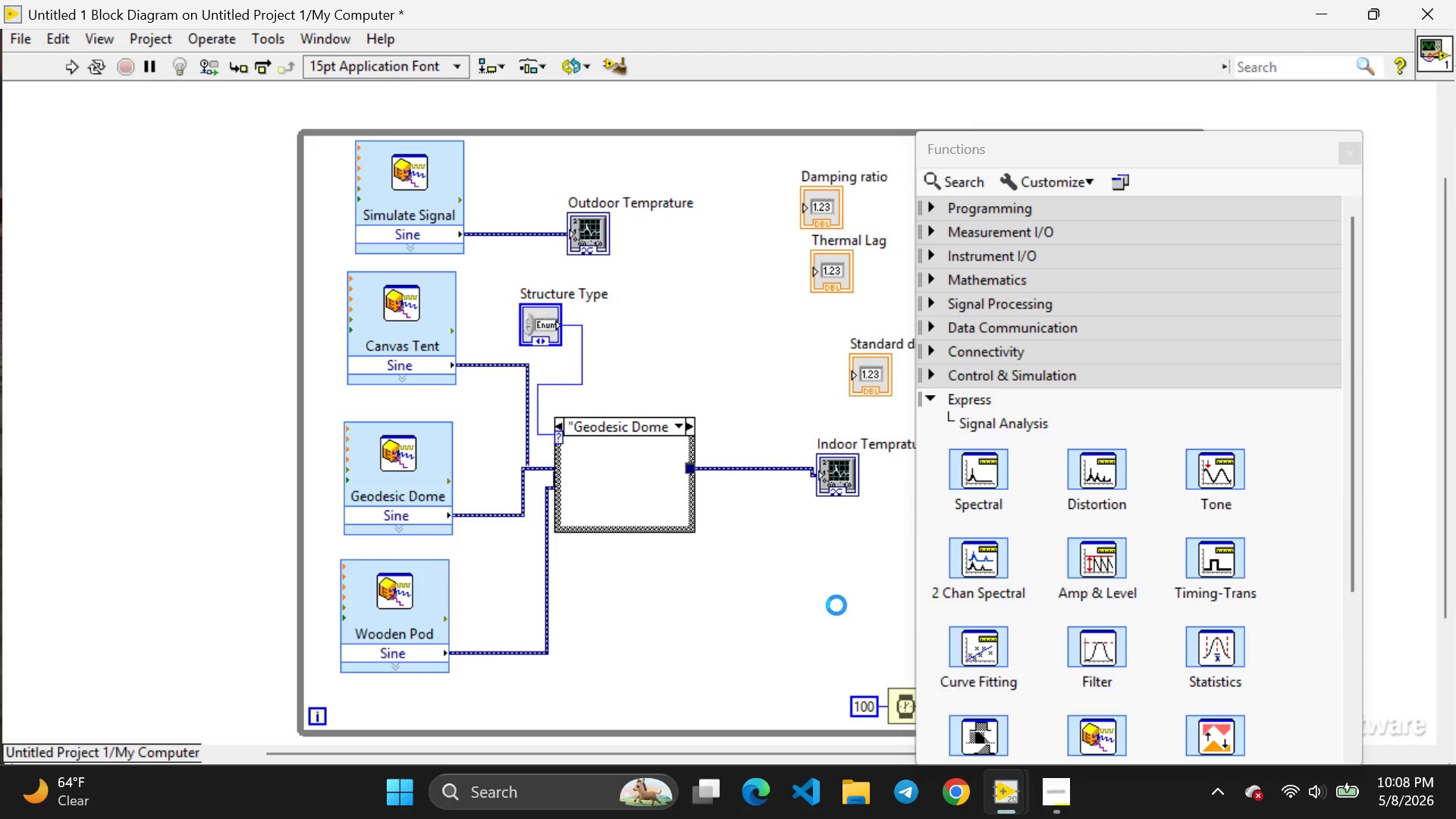 
left_click([836, 605])
 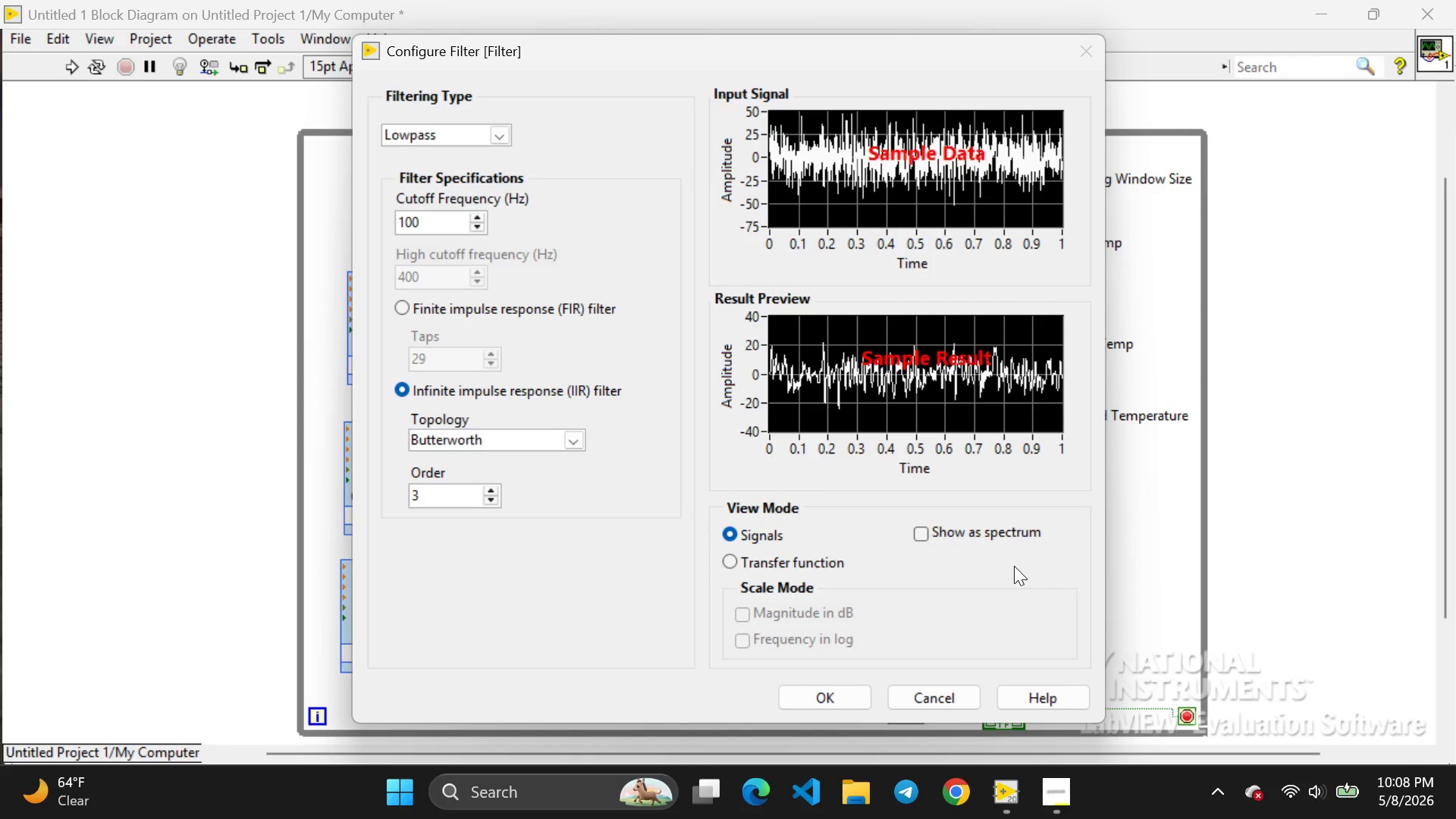 
wait(11.28)
 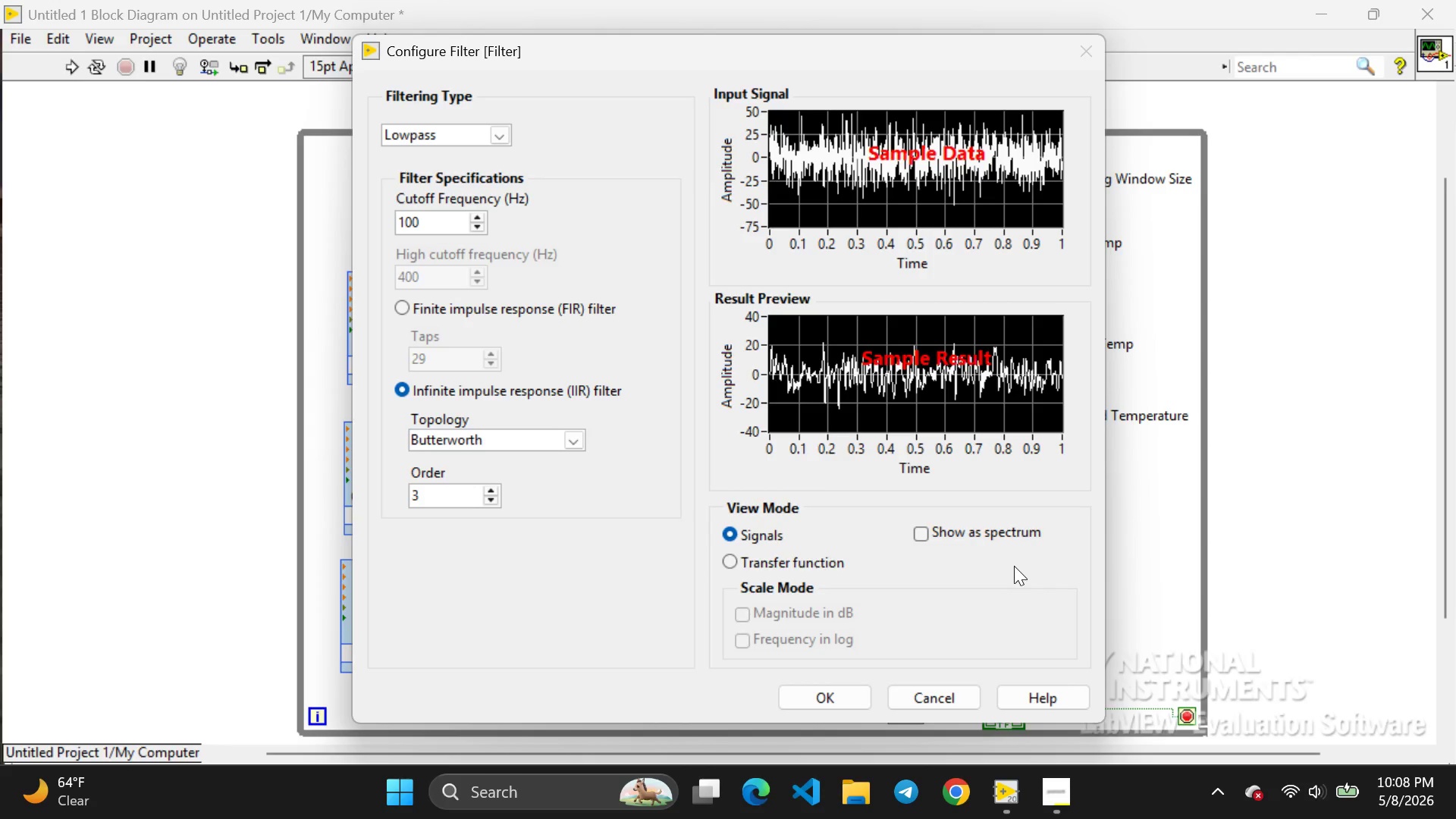 
left_click([425, 216])
 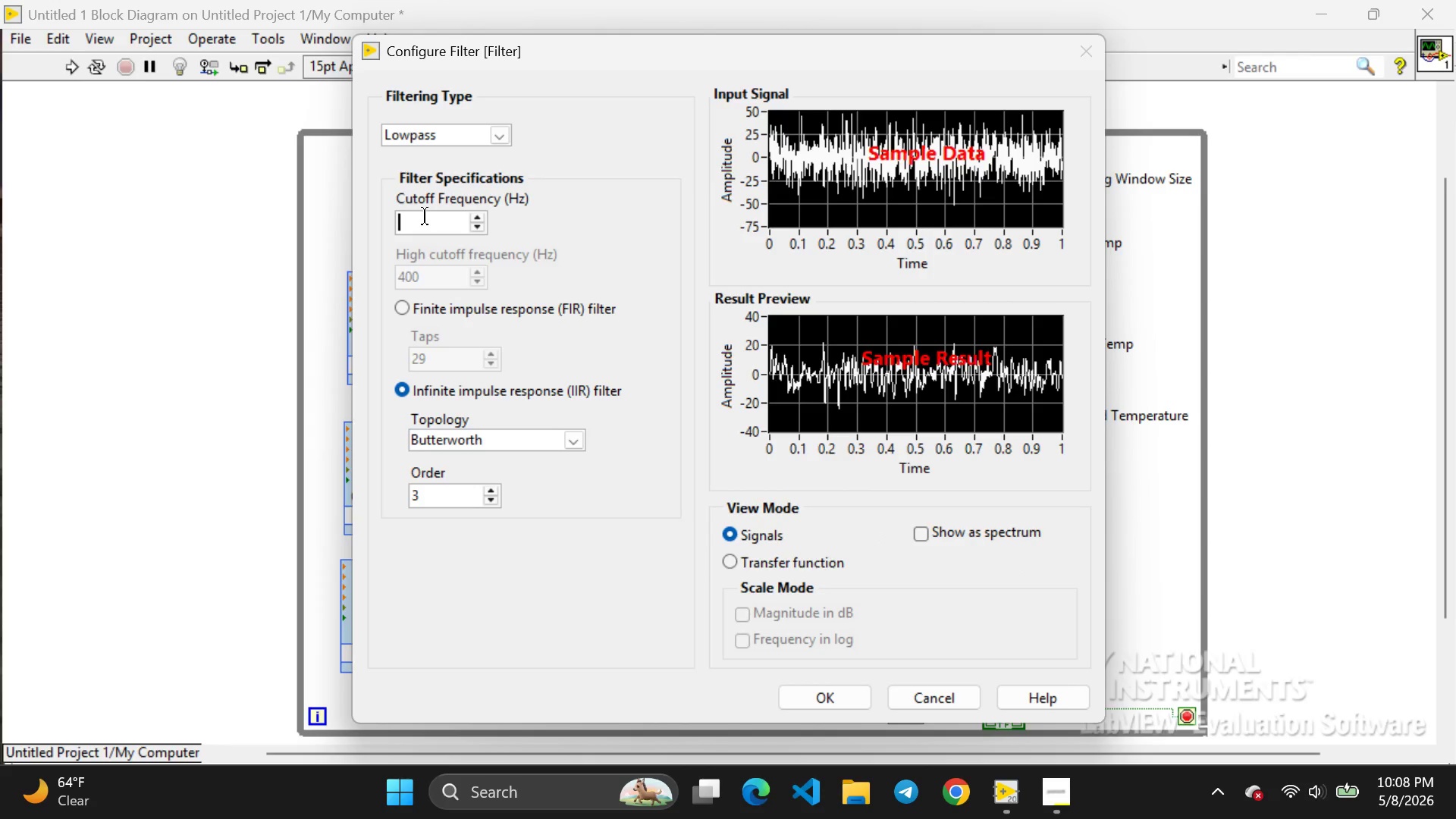 
key(Backspace)
 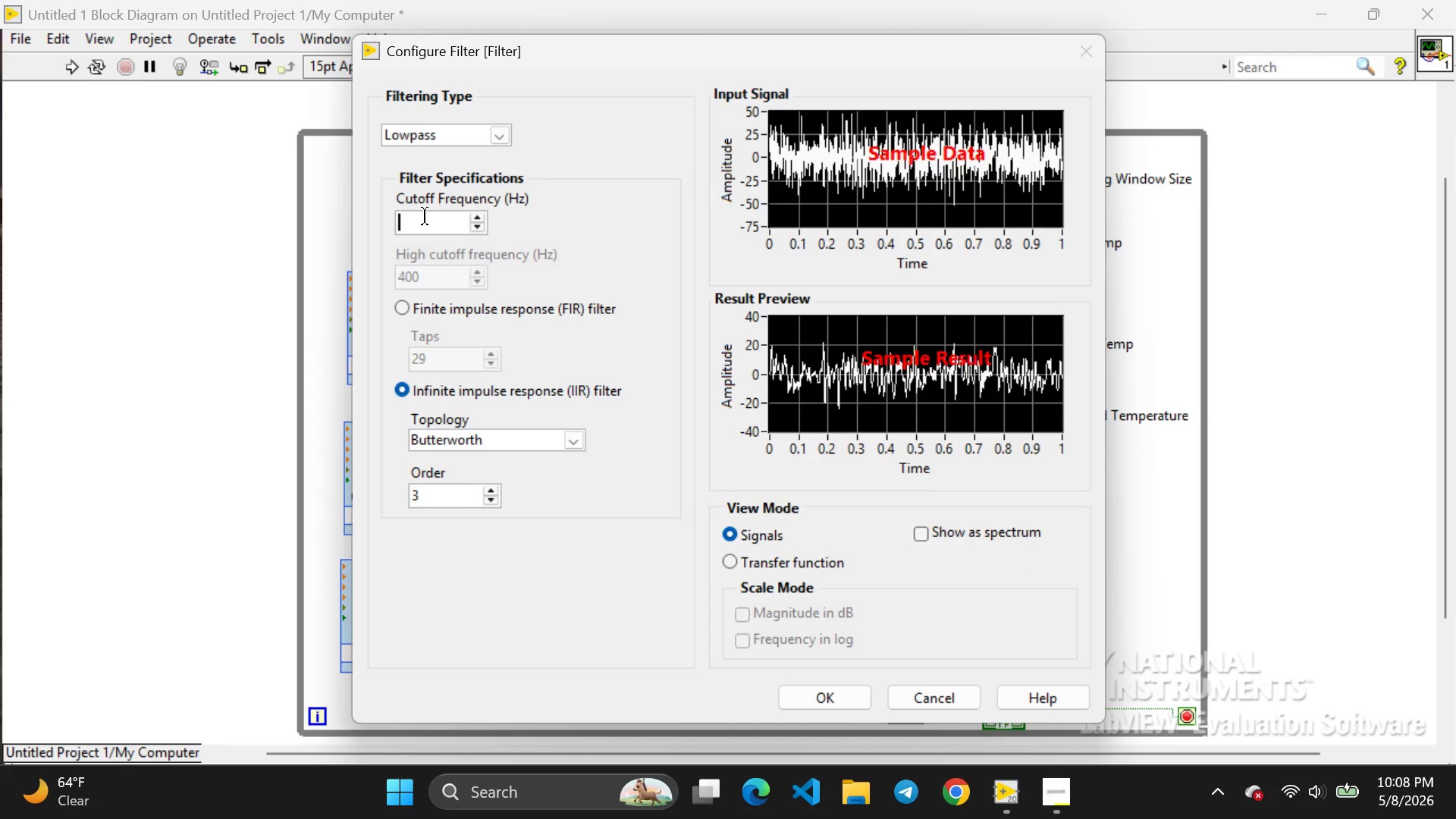 
key(Backspace)
 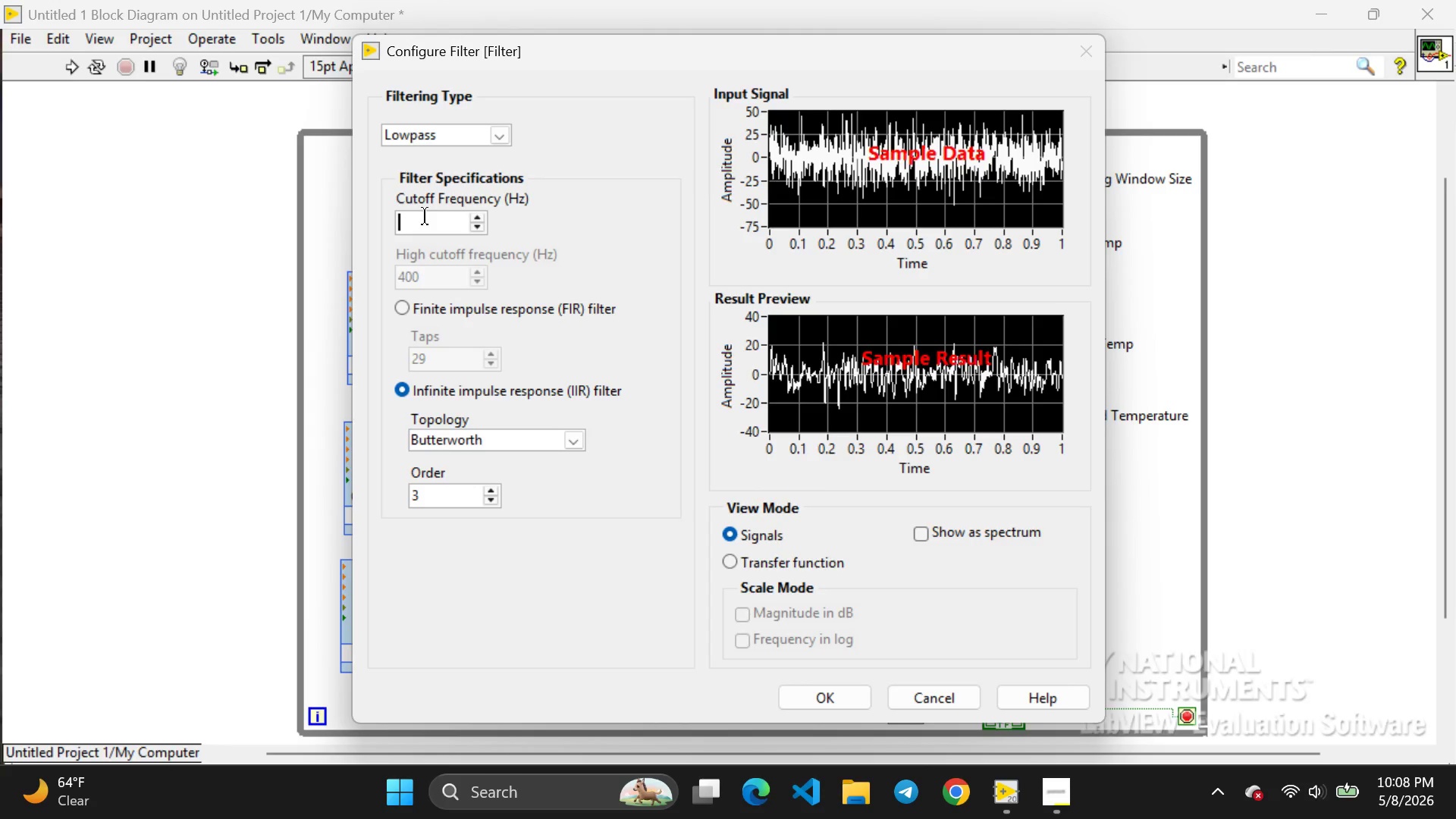 
key(Backspace)
 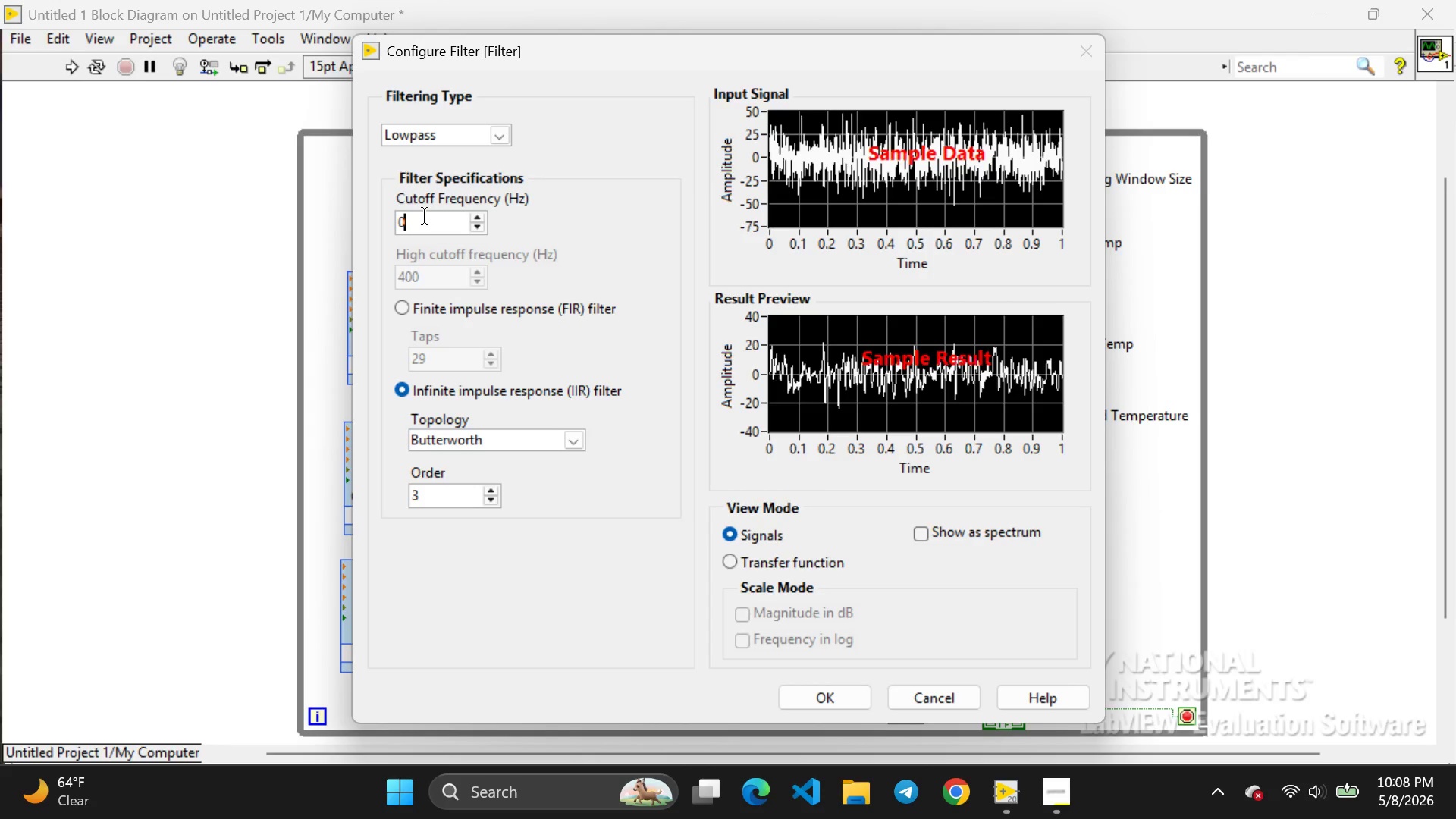 
key(0)
 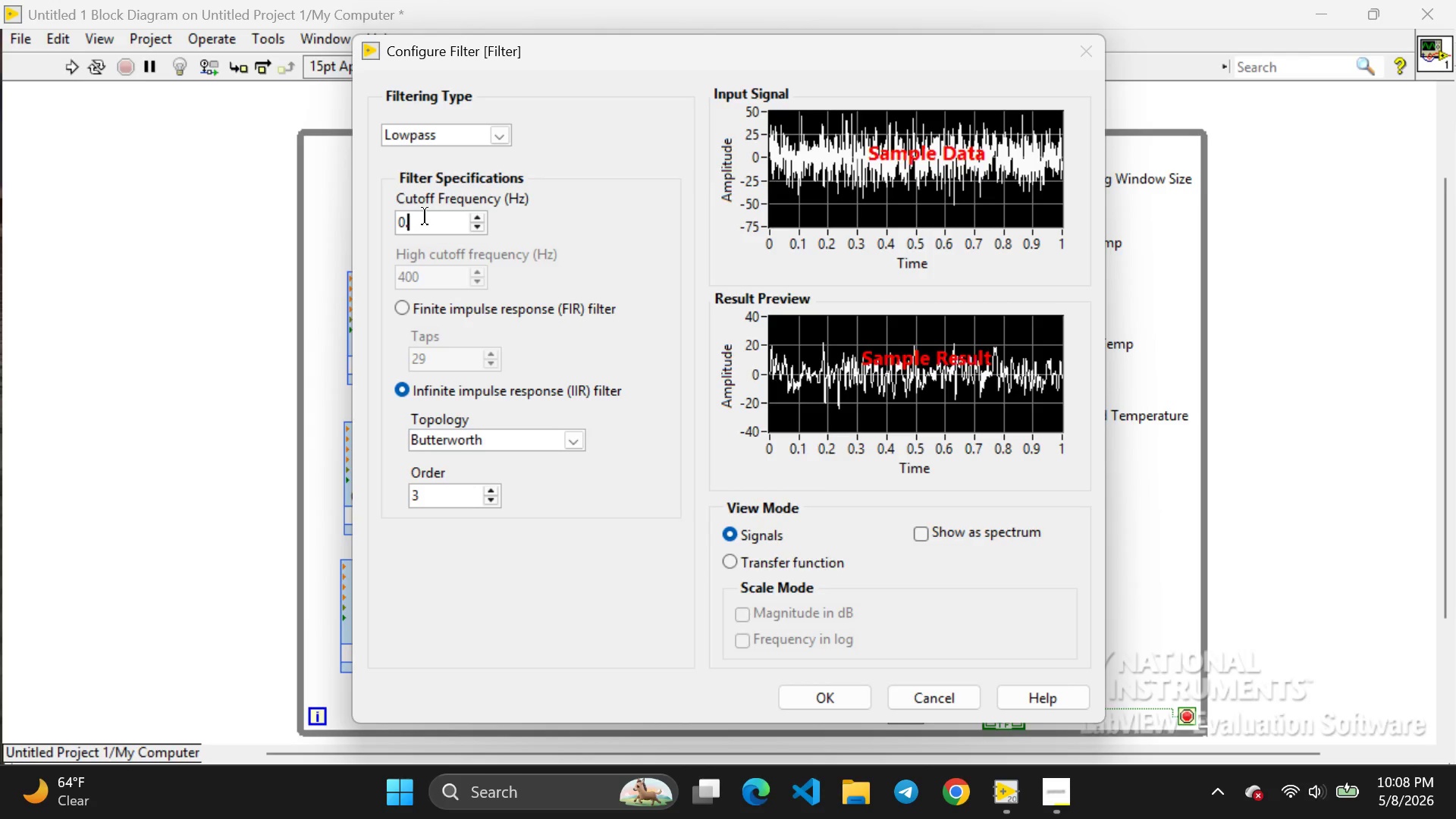 
key(Period)
 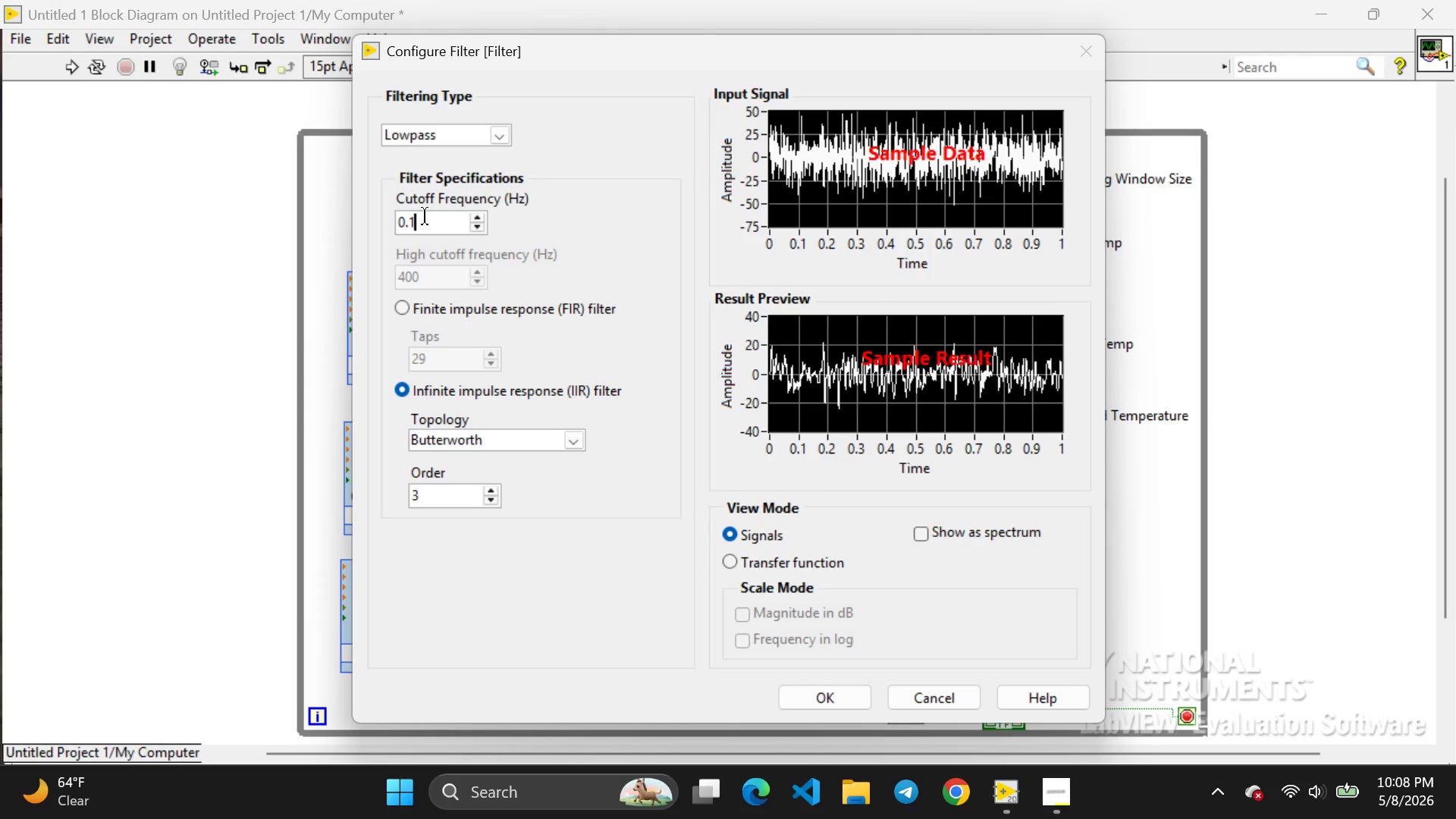 
key(1)
 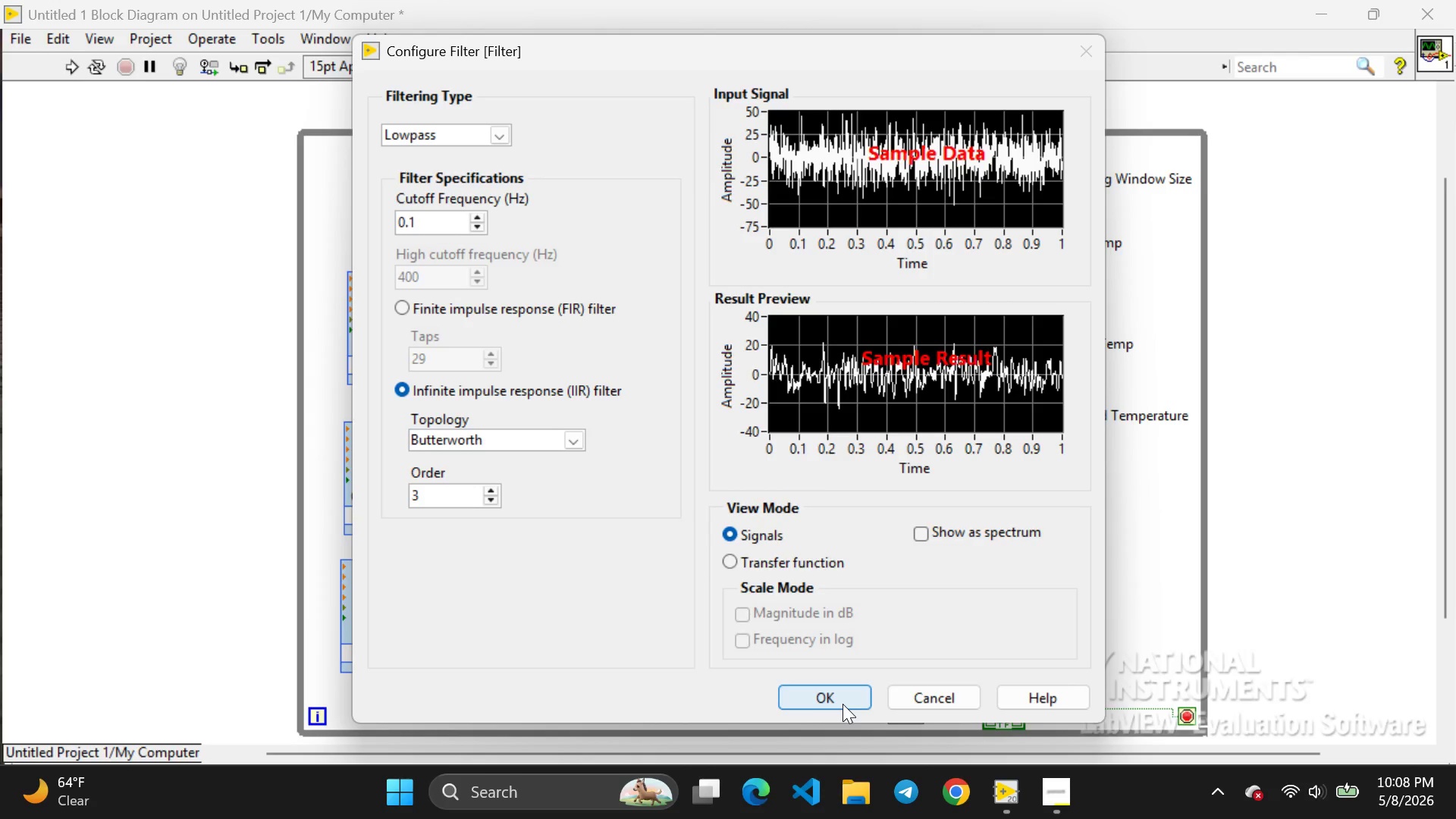 
left_click([843, 704])
 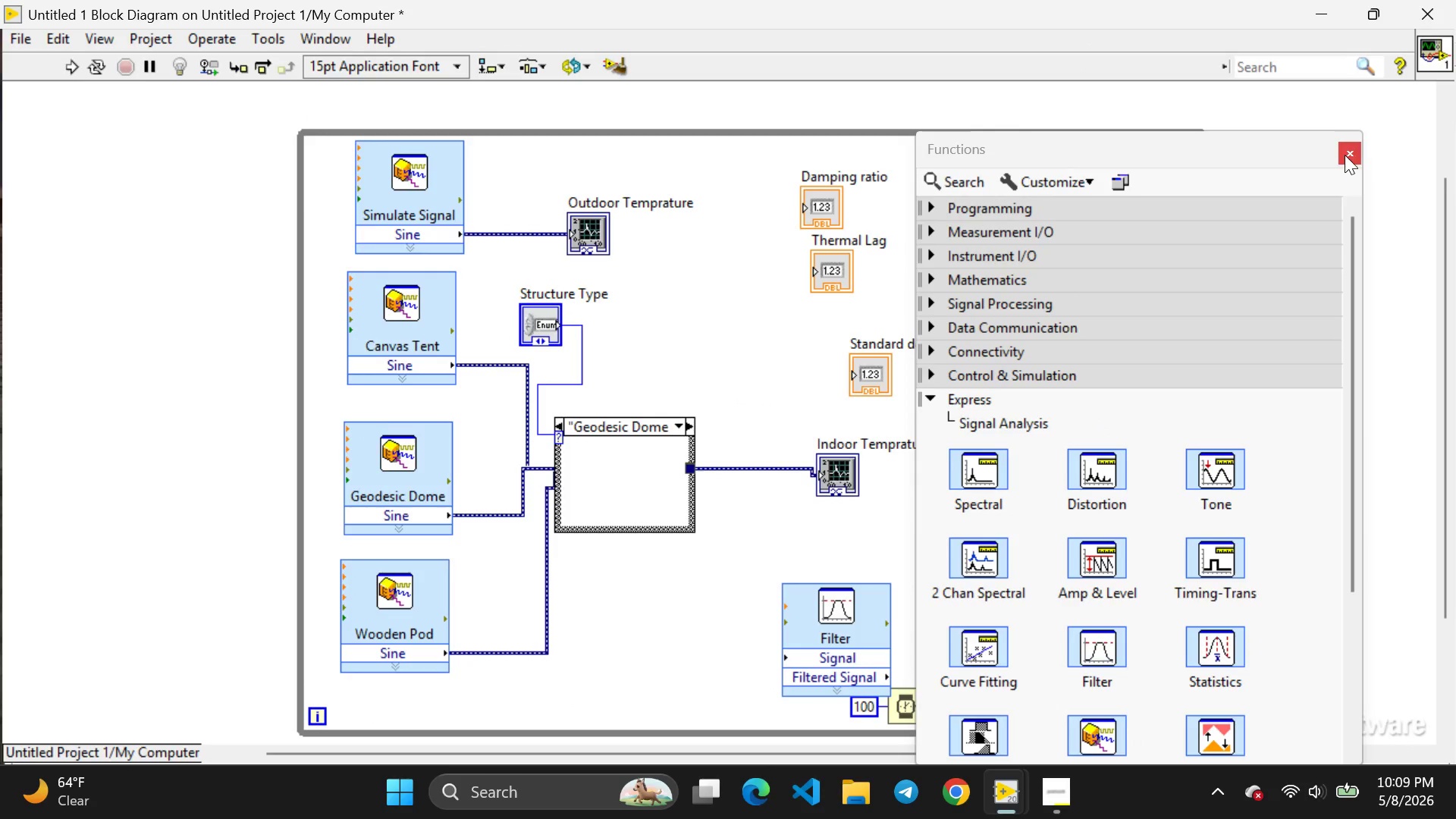 
left_click([1345, 155])
 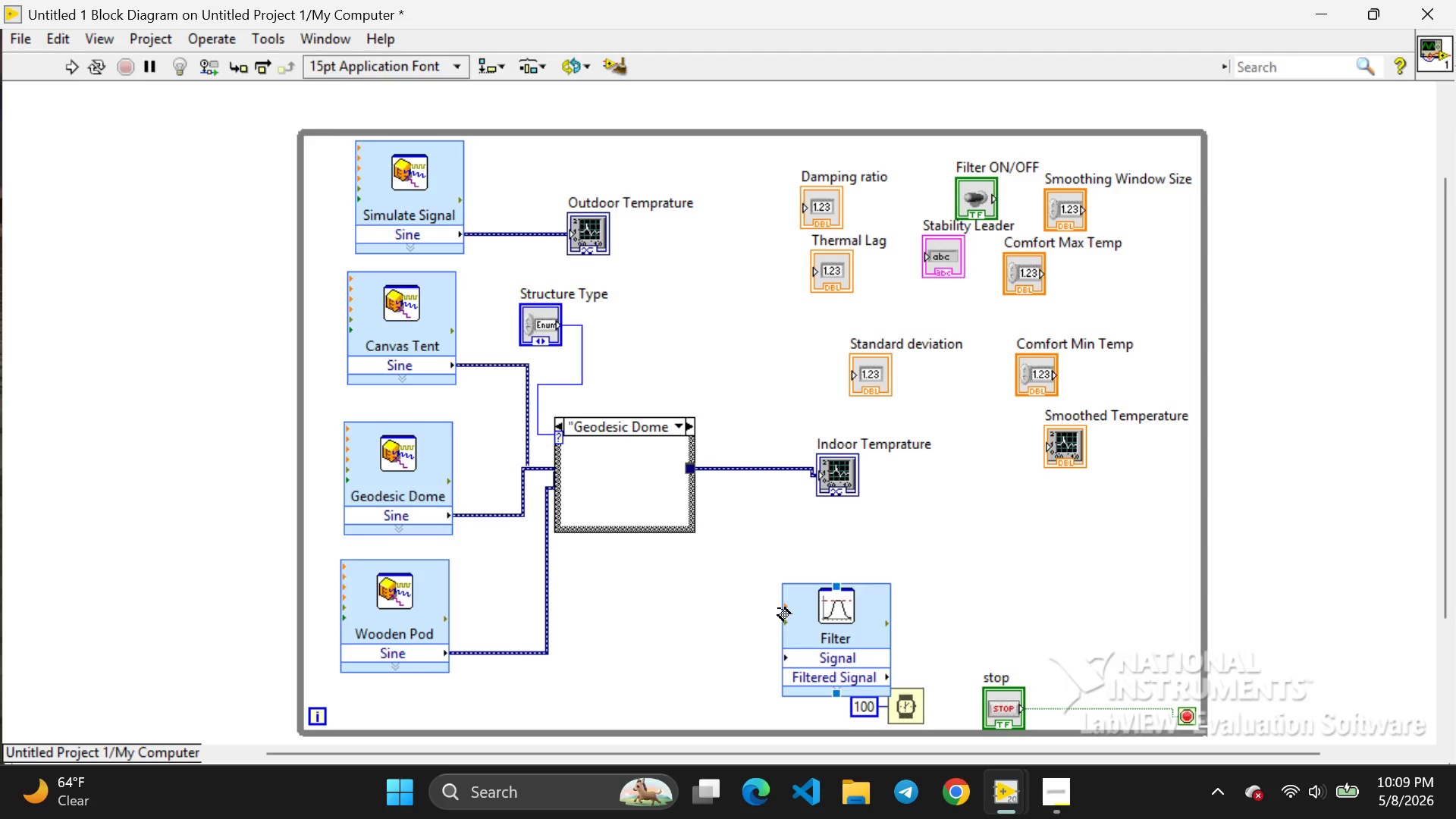 
wait(7.39)
 